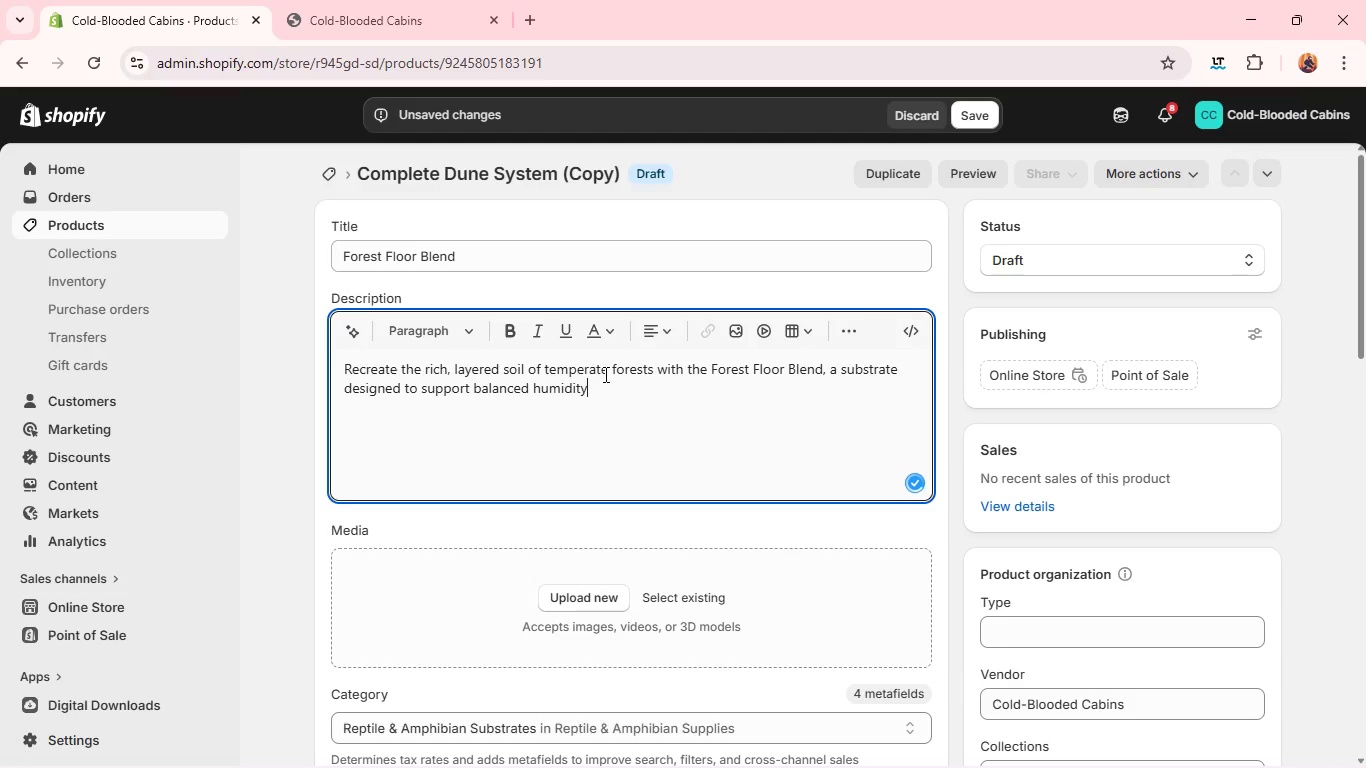 
wait(5.3)
 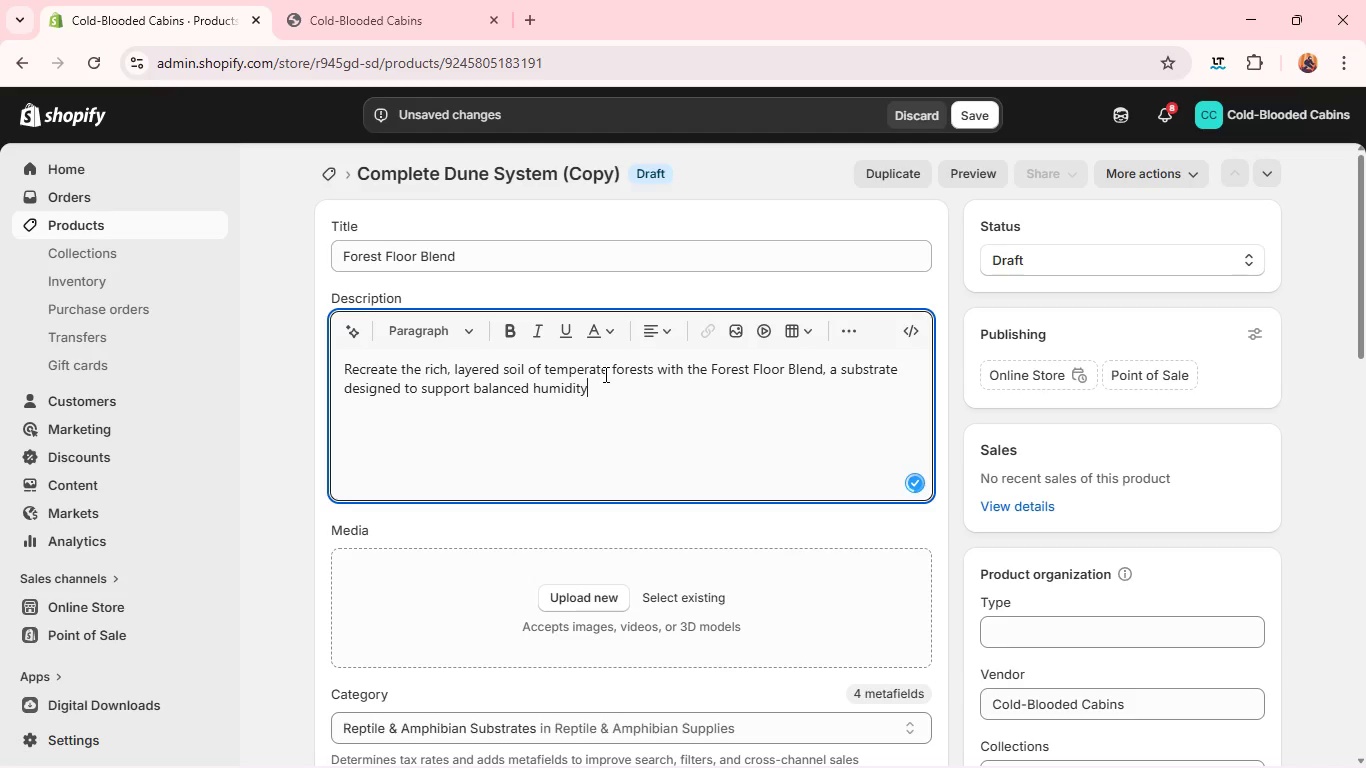 
type( and seasonal exo)
key(Backspace)
key(Backspace)
type(cosystem dynamice.)
key(Backspace)
type(s. This blend)
 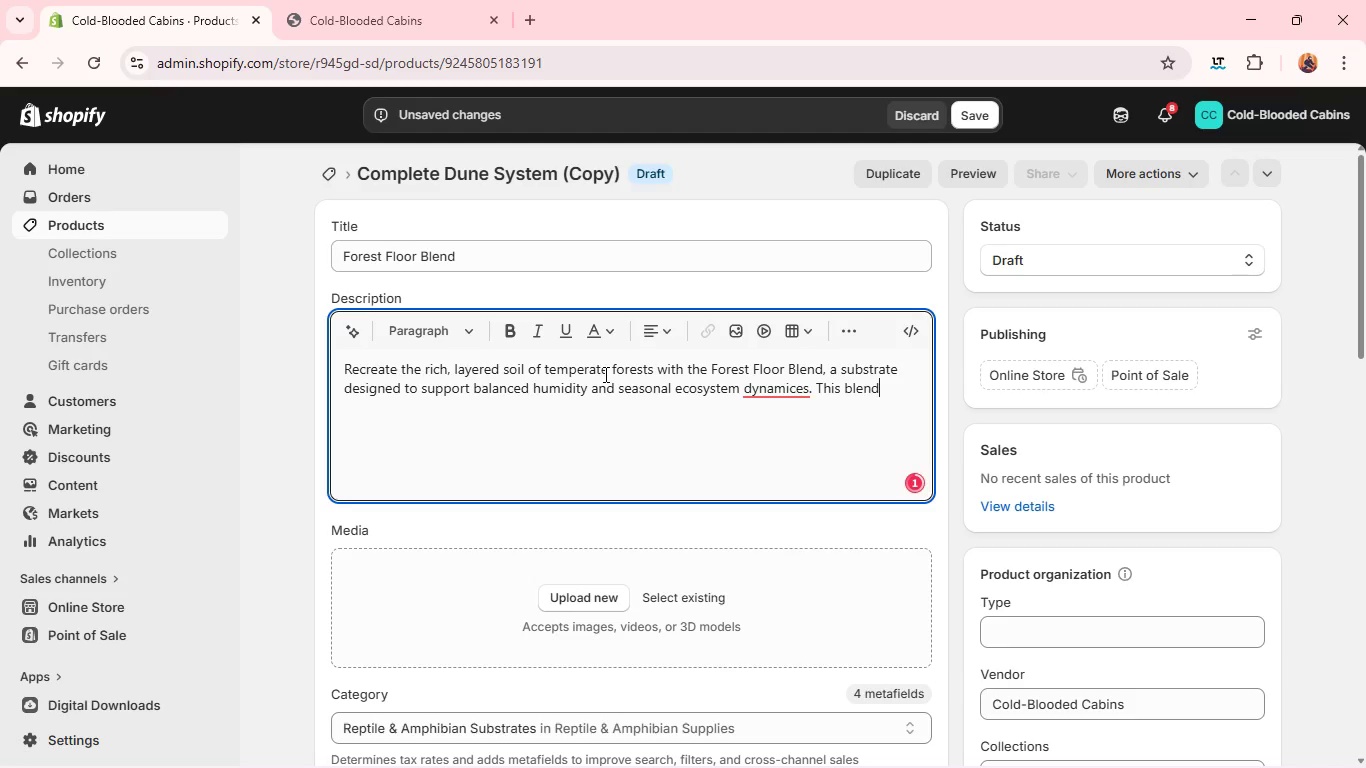 
left_click([764, 392])
 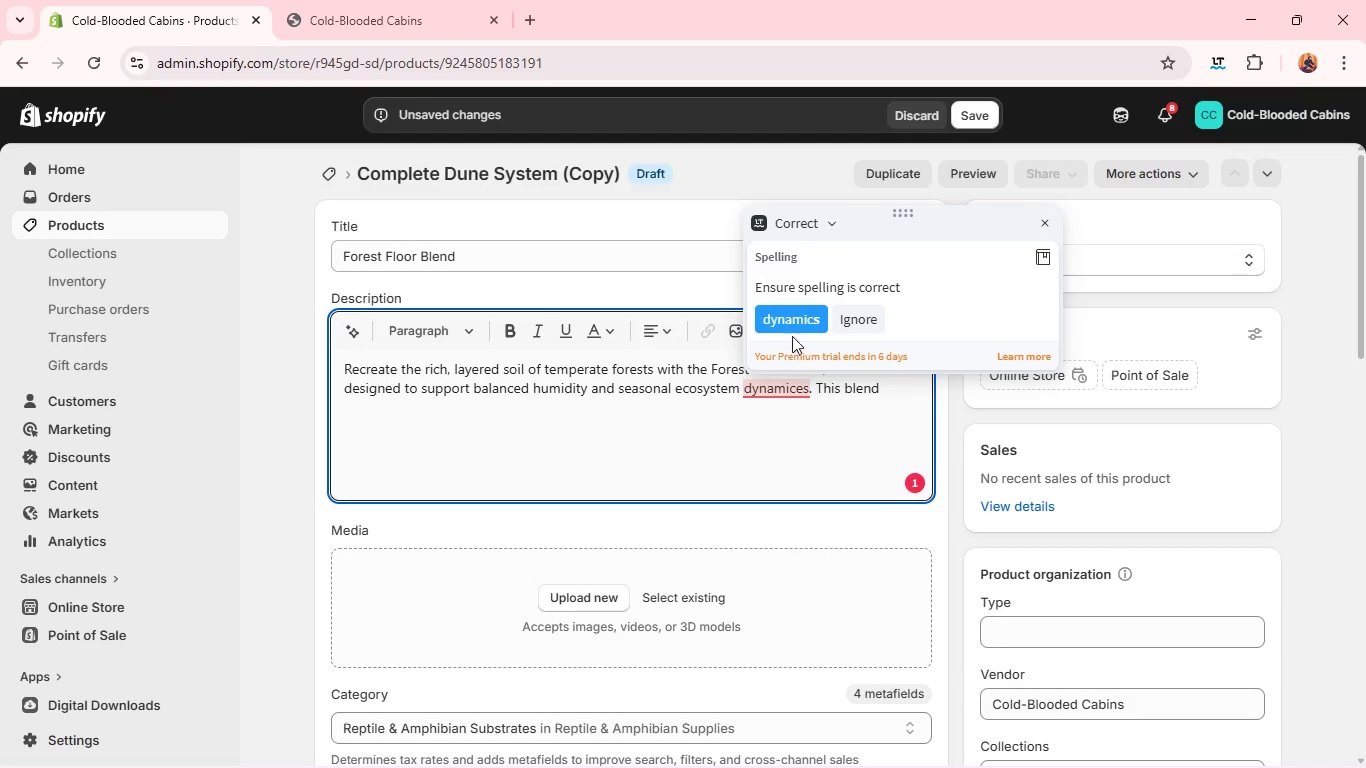 
left_click([795, 330])
 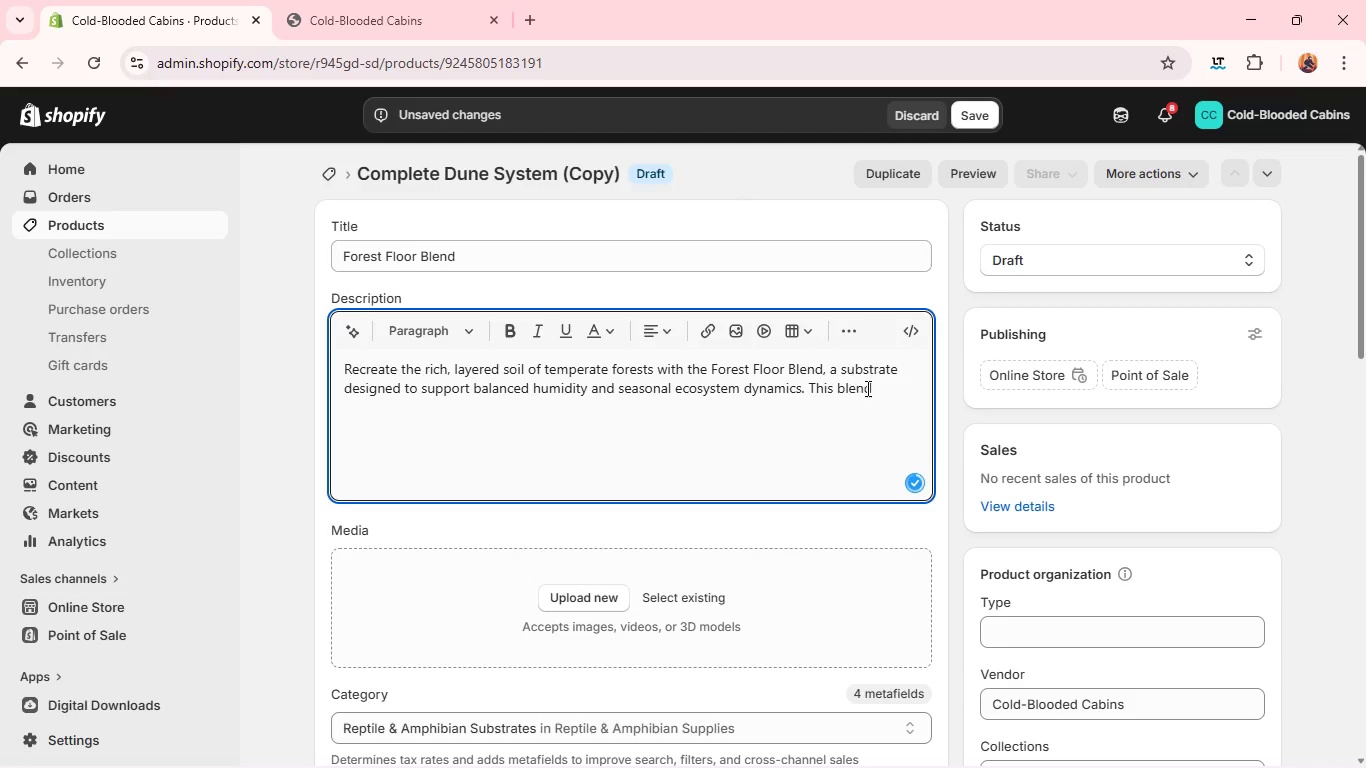 
left_click([870, 389])
 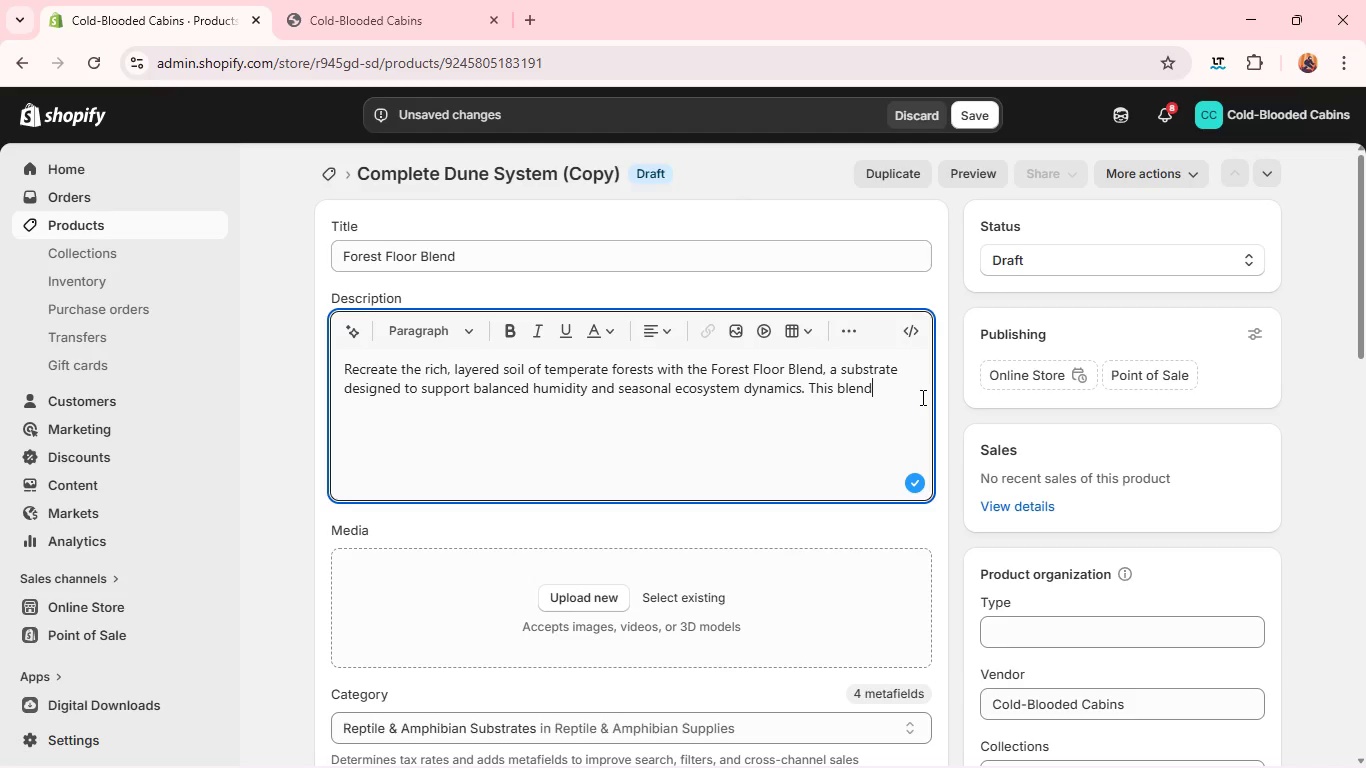 
type( mimics tha)
key(Backspace)
type(e natural composition of woodland soil, combining organic matter with structural elementd)
key(Backspace)
type(s.)
 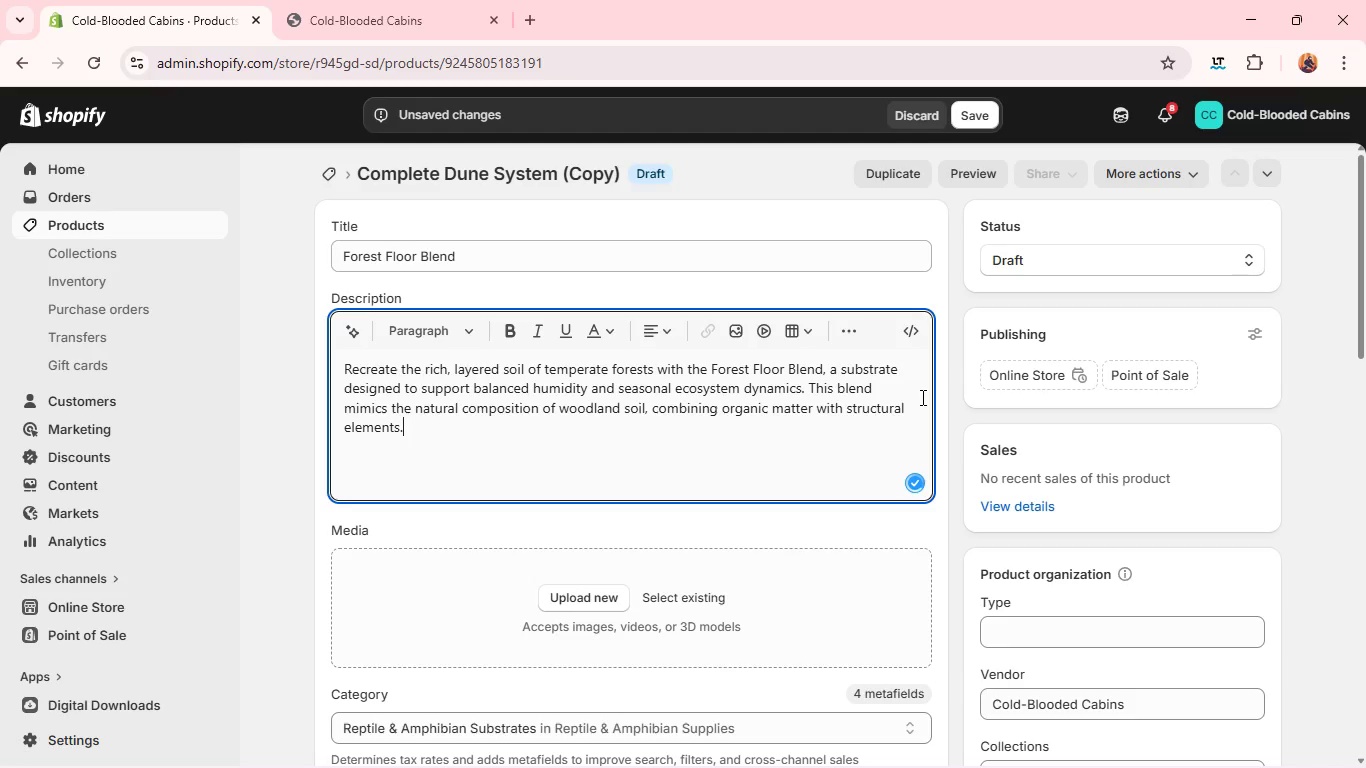 
key(Enter)
 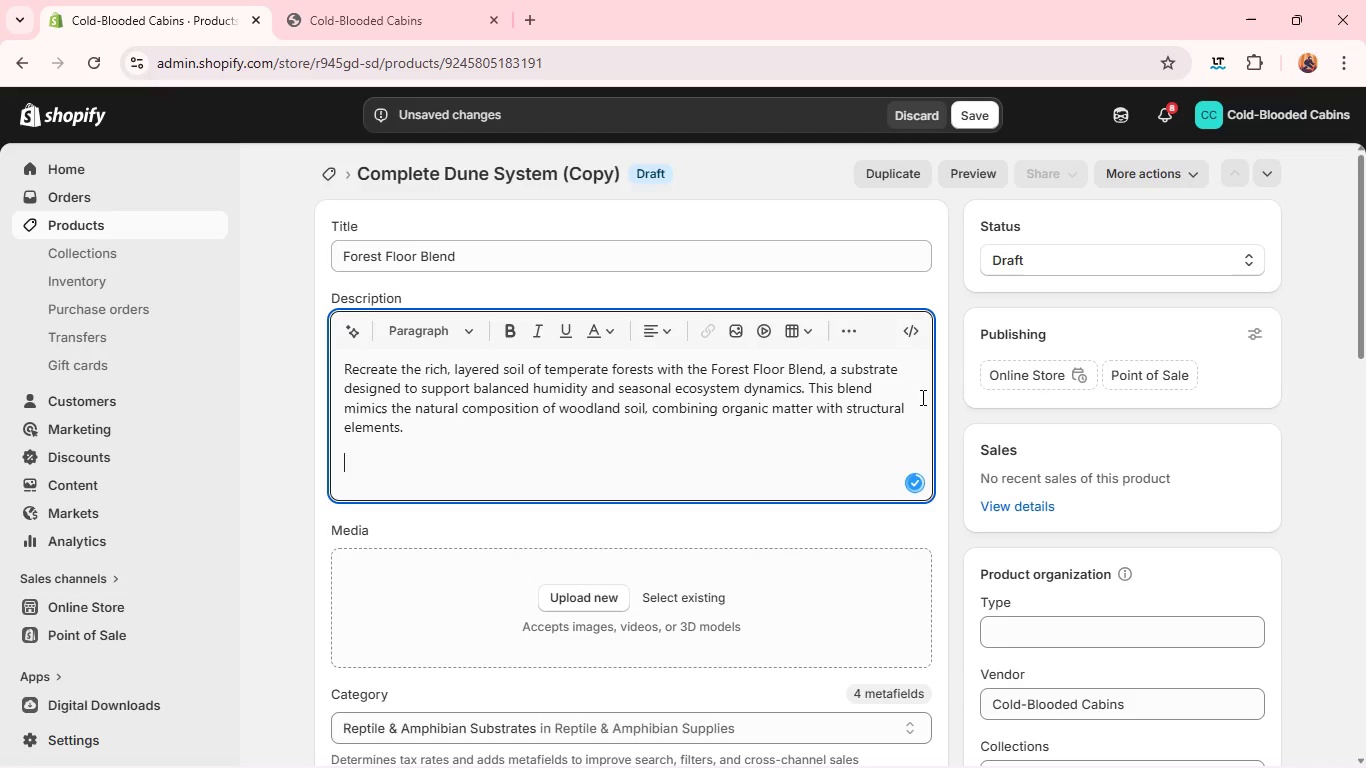 
type(Eacj)
key(Backspace)
type(h late)
key(Backspace)
key(Backspace)
type(u)
key(Backspace)
type(yer contributes to moisturw)
key(Backspace)
type(e req)
key(Backspace)
type(gulatu)
key(Backspace)
type(ion, aeration, and nu)
 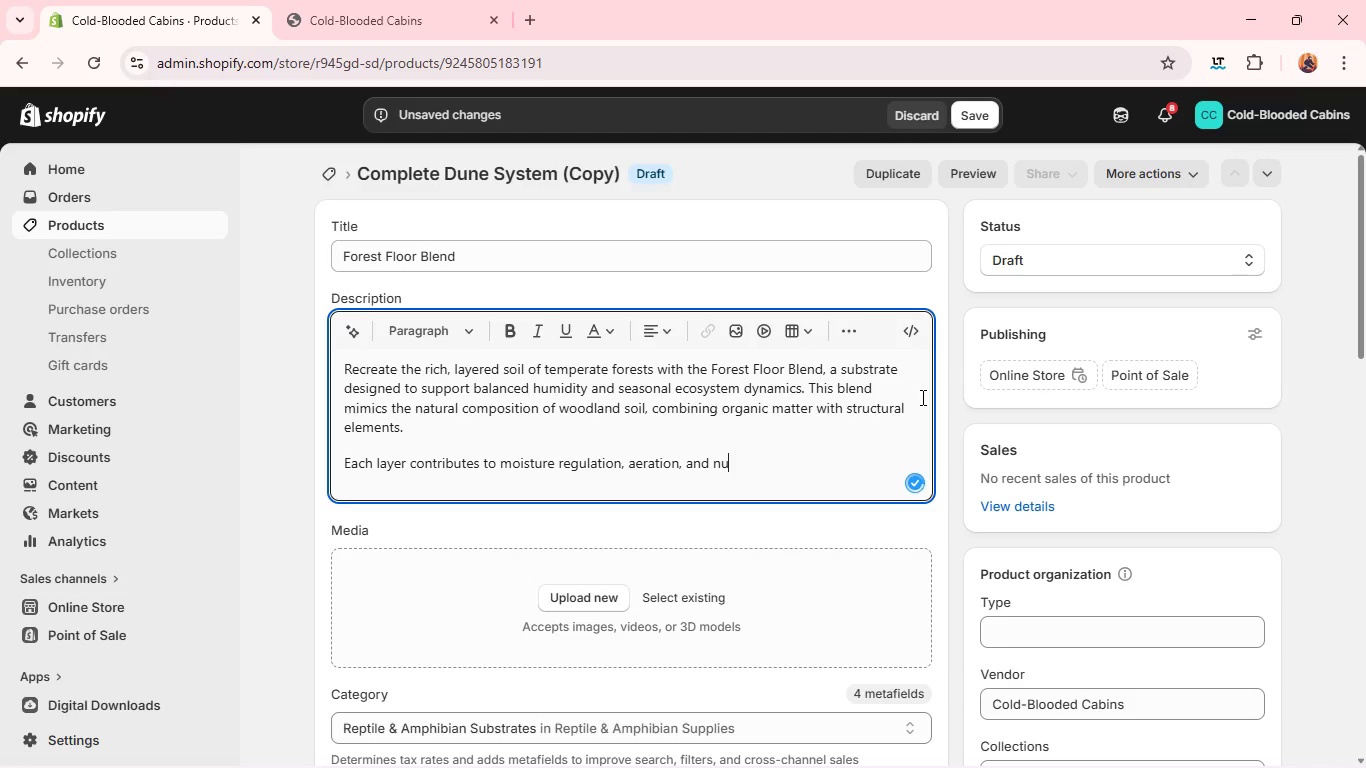 
type(tru)
key(Backspace)
type(iwn)
key(Backspace)
key(Backspace)
type(w)
key(Backspace)
type(ent availabli)
key(Backspace)
key(Backspace)
type(ility, allowing plants and microfauna r)
key(Backspace)
type(to thrive. G)
key(Backspace)
type(The includs)
key(Backspace)
key(Backspace)
type(a)
key(Backspace)
type(sion of barj)
key(Backspace)
type(h)
key(Backspace)
type(k and leaf litter supports graduate)
key(Backspace)
key(Backspace)
type(l decomposition and long0)
key(Backspace)
type(-term soil health,)
key(Backspace)
type(.)
 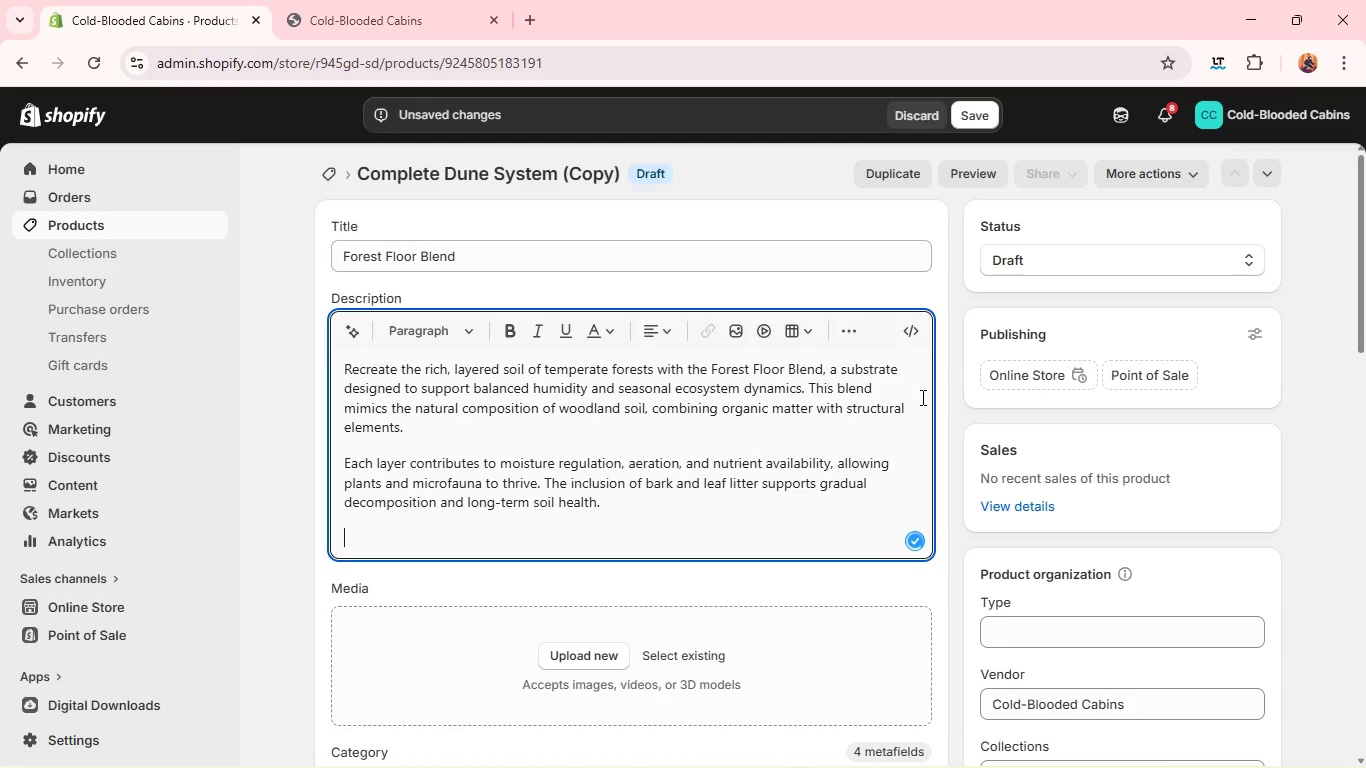 
 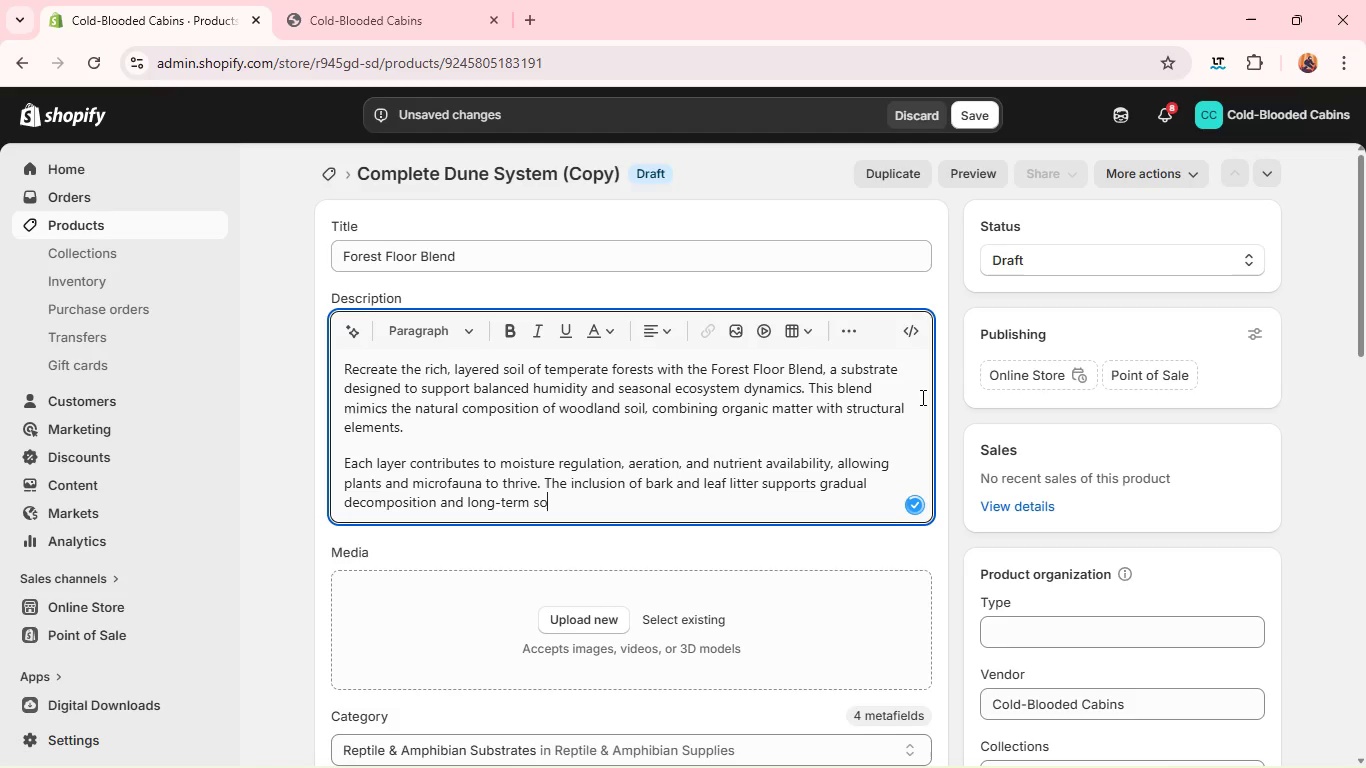 
key(Enter)
 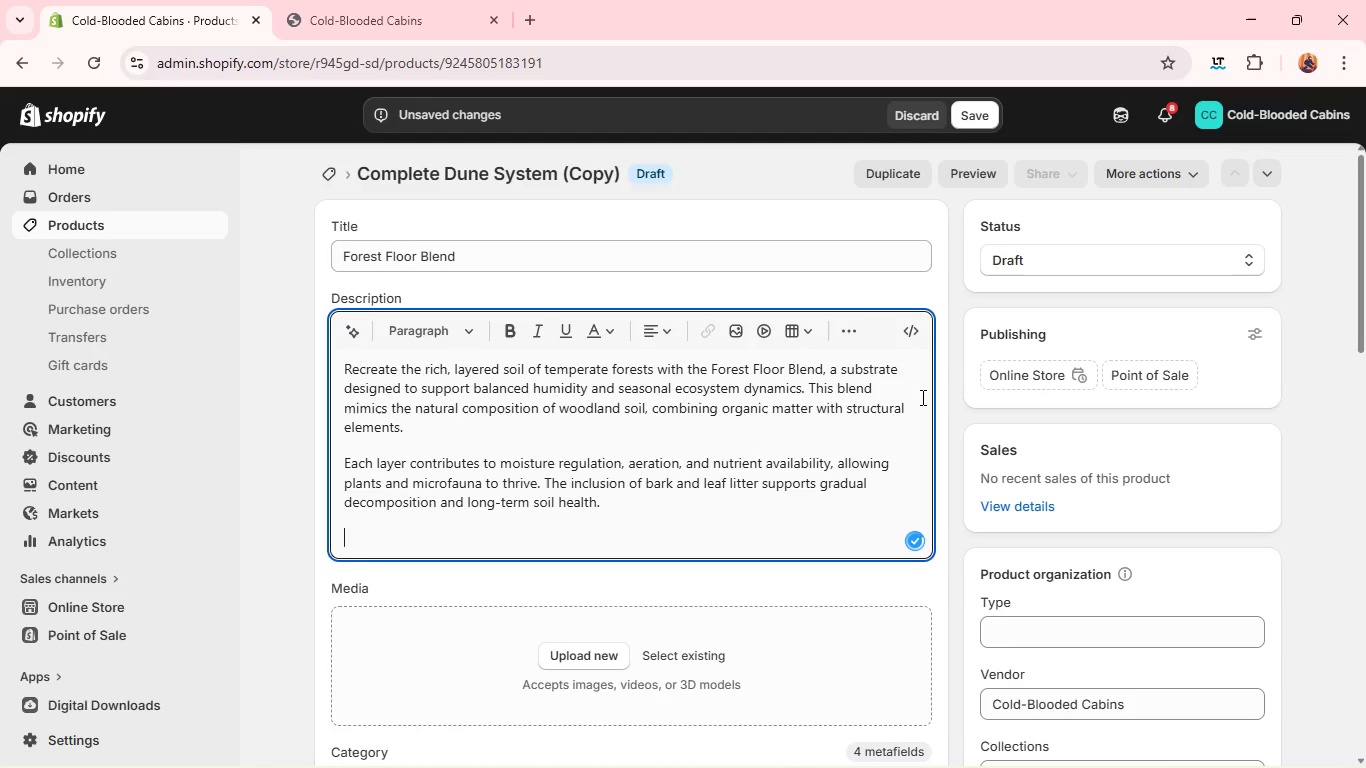 
type(As rh)
key(Backspace)
key(Backspace)
type(the system matures, it develops into a sa)
key(Backspace)
type(table, living substrate that encouta)
key(Backspace)
key(Backspace)
type(rages ba)
key(Backspace)
key(Backspace)
type(natural)
 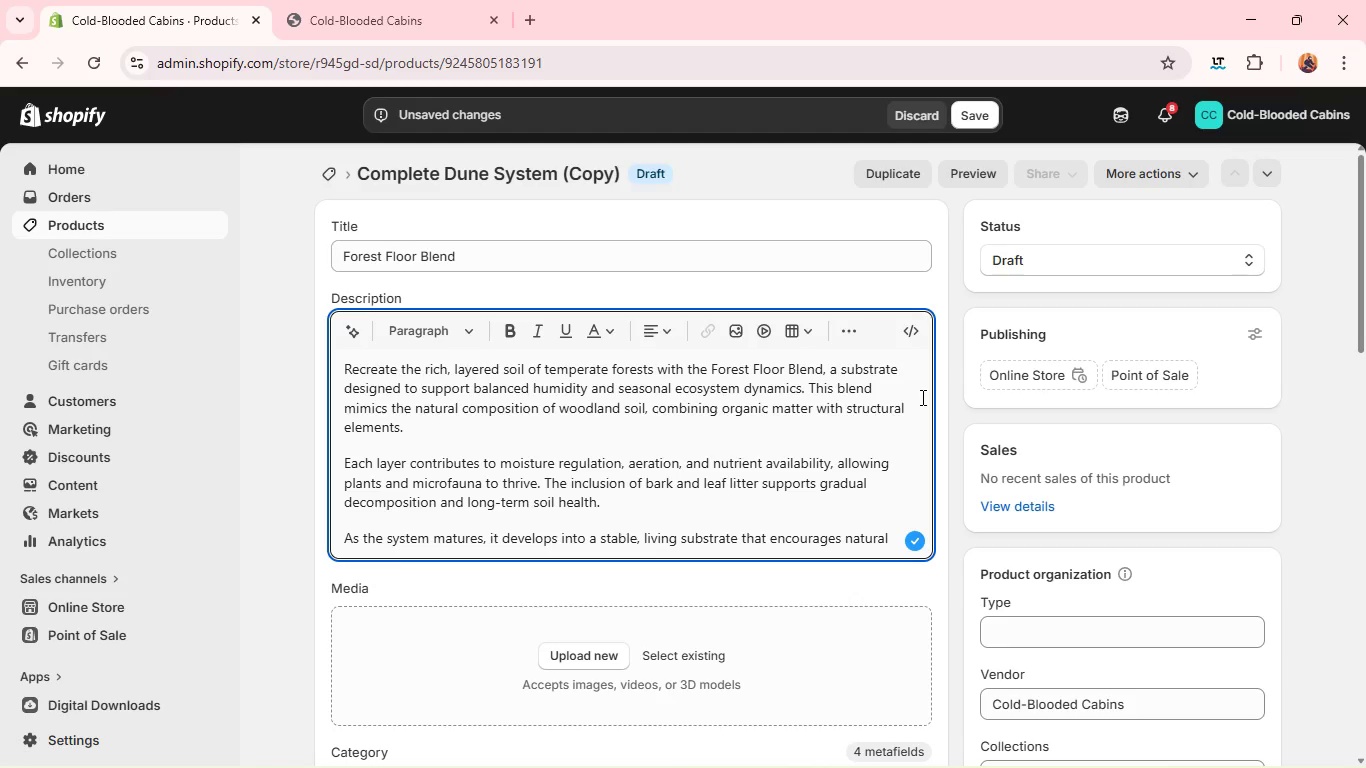 
wait(8.94)
 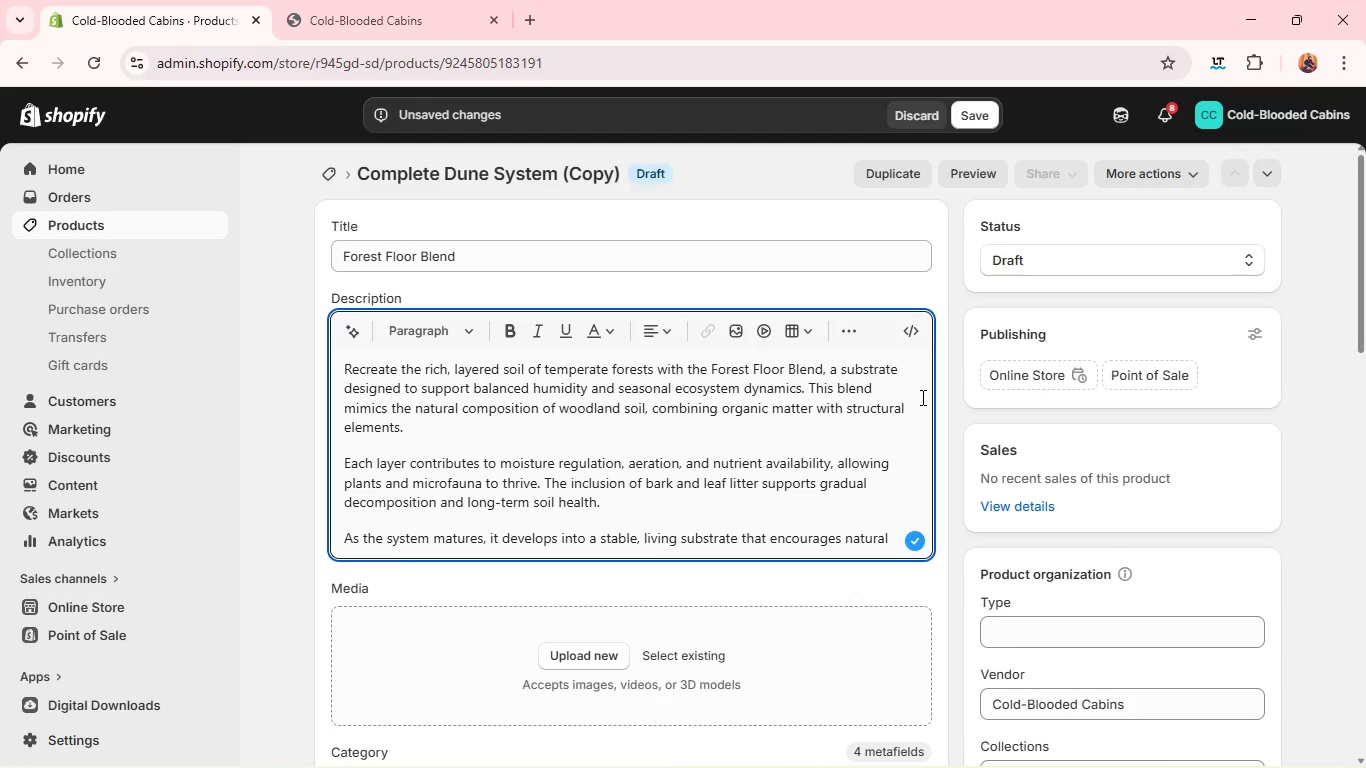 
type(behavio)
key(Backspace)
key(Backspace)
key(Backspace)
key(Backspace)
key(Backspace)
key(Backspace)
key(Backspace)
type( brhi)
key(Backspace)
key(Backspace)
key(Backspace)
type(ehaviors such as burrowing and foraging )
key(Backspace)
type(,)
key(Backspace)
type(. This creates a realistic and fuc)
key(Backspace)
type(nctional woof)
key(Backspace)
type(dlanf)
key(Backspace)
type(d environment. )
 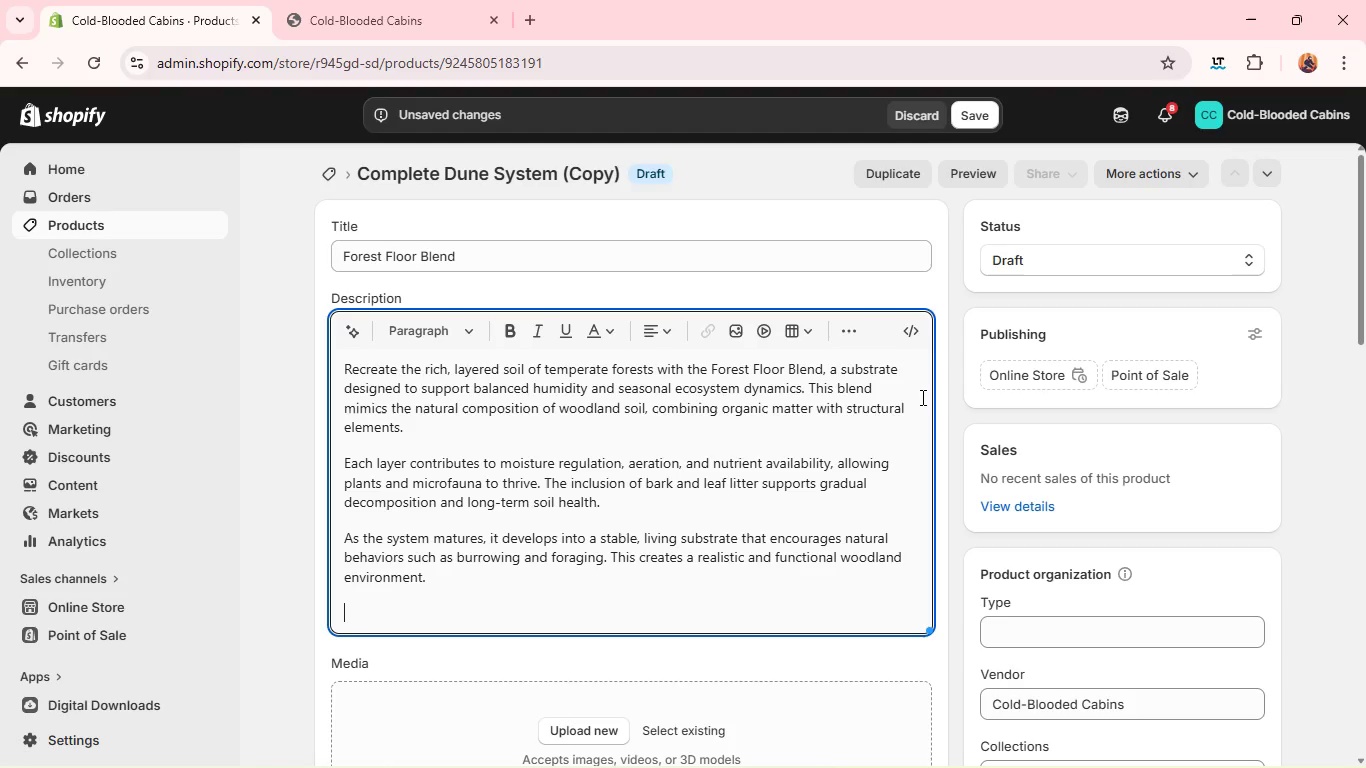 
 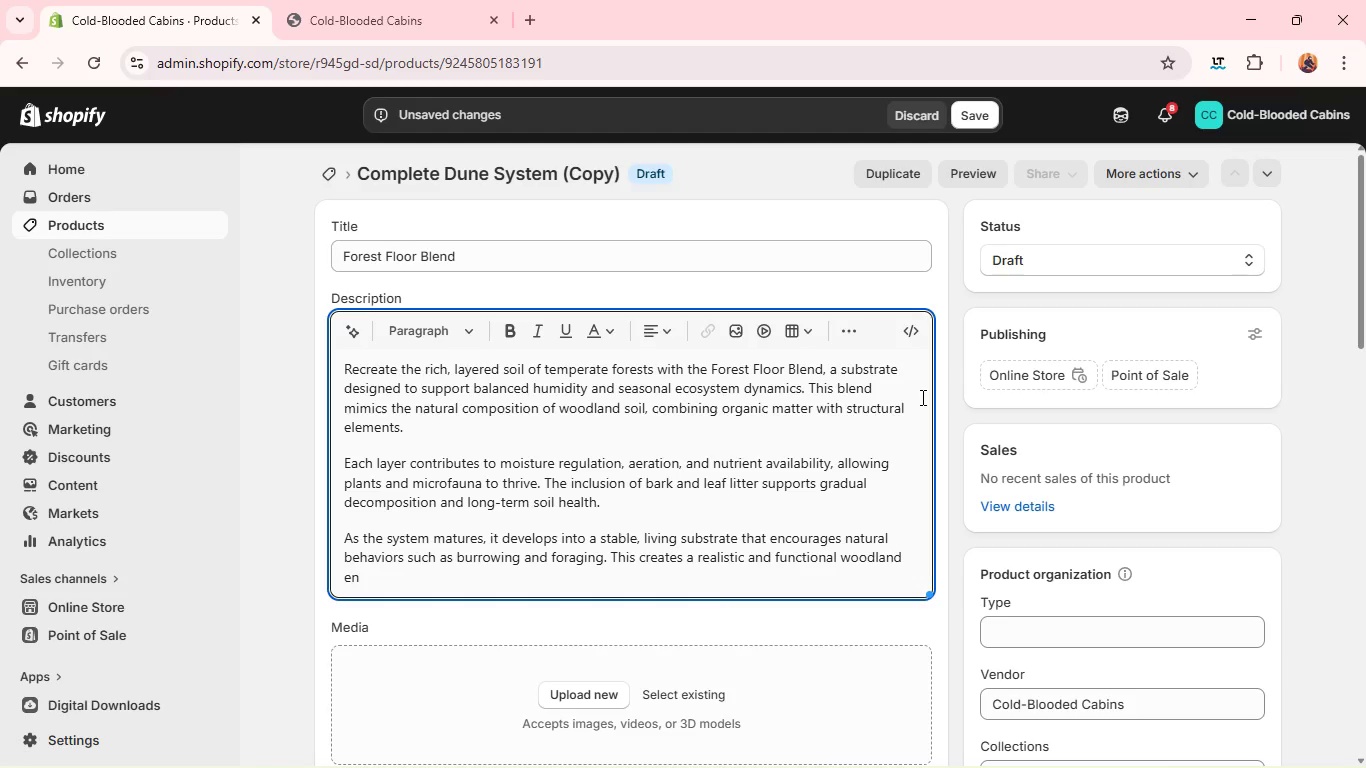 
key(Enter)
 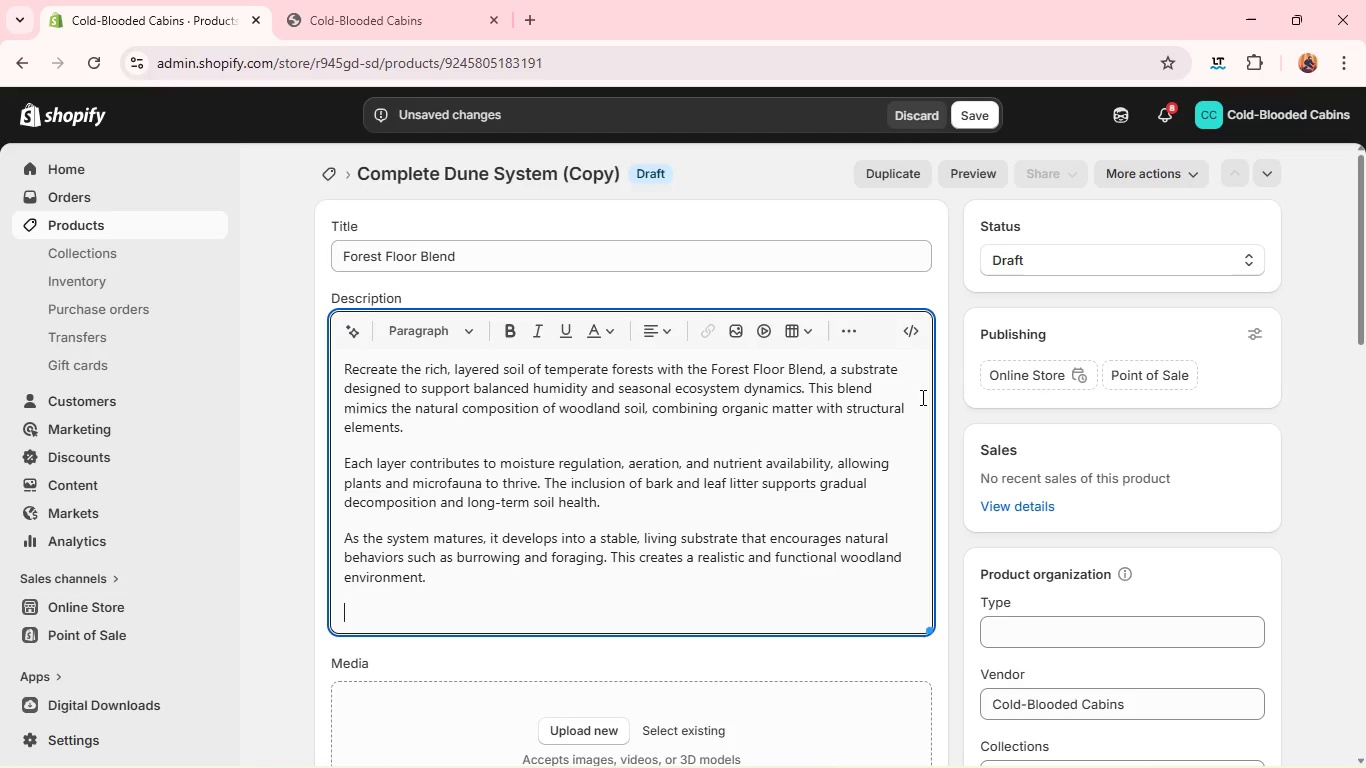 
type(Eh)
key(Backspace)
key(Backspace)
type(What's Ic)
key(Backspace)
type(m)
key(Backspace)
type(ncludedL)
key(Backspace)
type(: Soil, bark, leaf litter)
 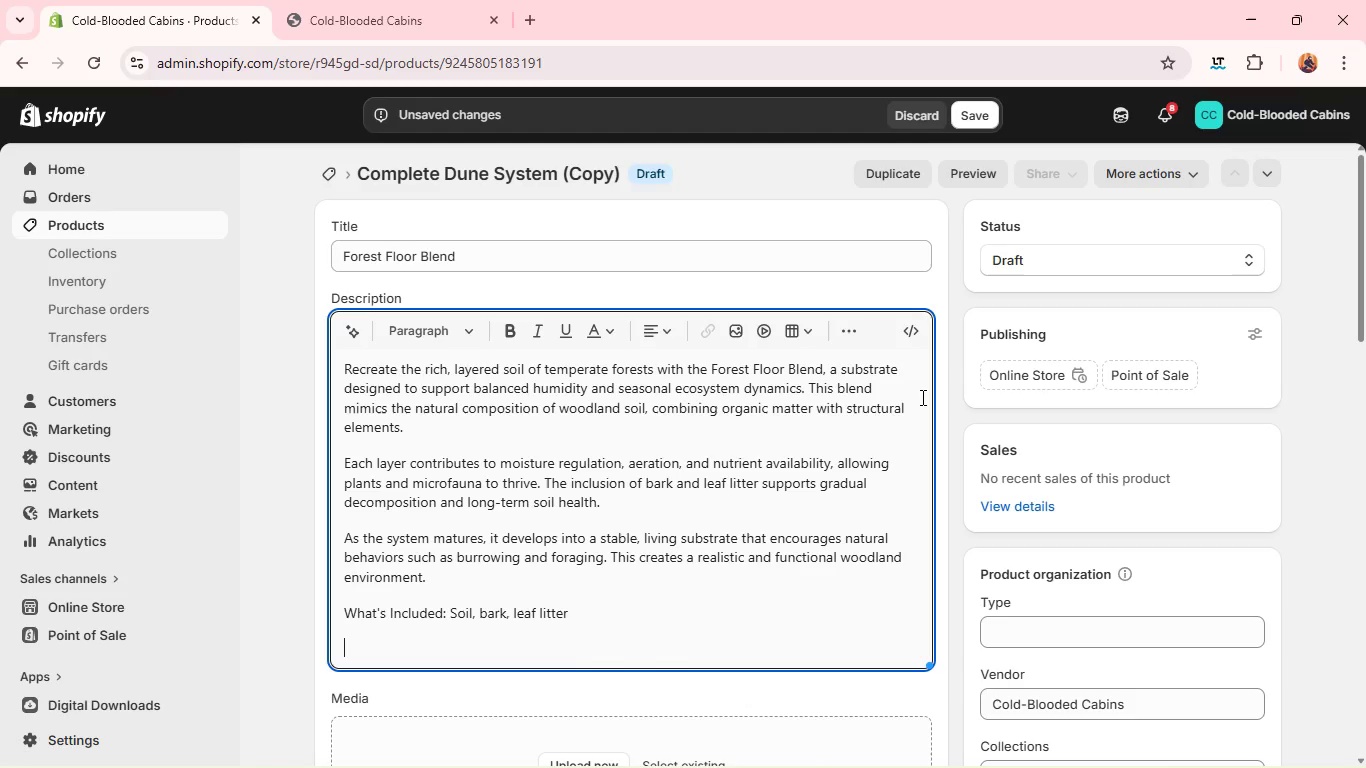 
 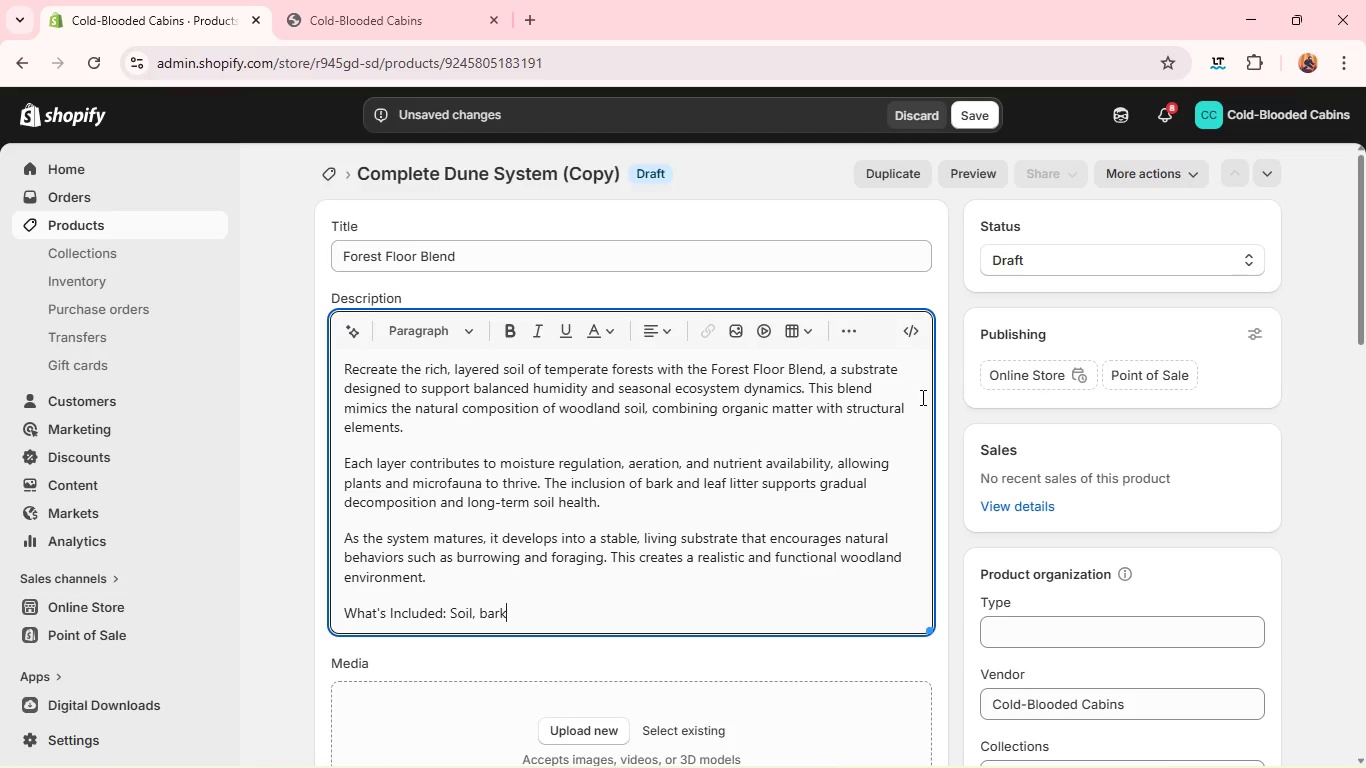 
key(Enter)
 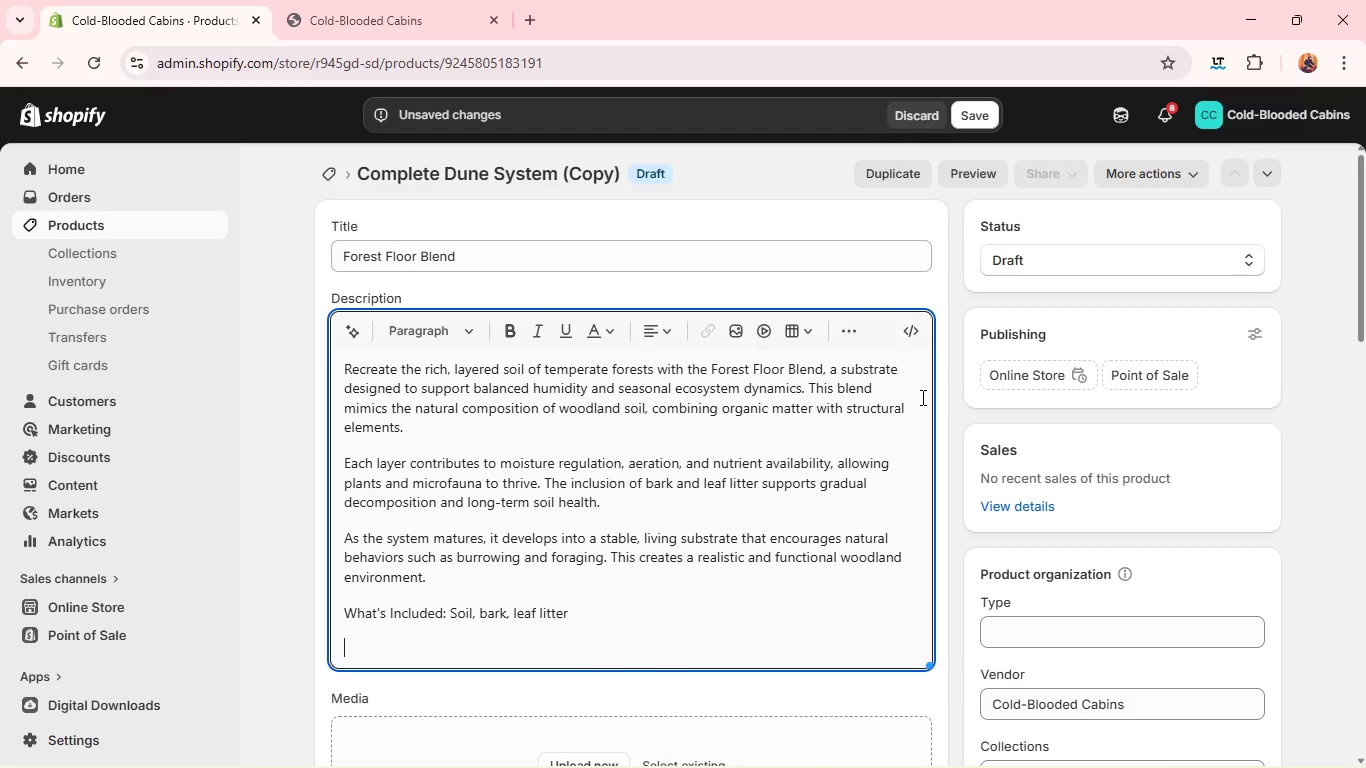 
type(Why It m)
key(Backspace)
type(Matters: supports balanced humifit)
key(Backspace)
key(Backspace)
key(Backspace)
type(ditu)
key(Backspace)
type(y and exo)
key(Backspace)
key(Backspace)
type(cs)
key(Backspace)
type(osystem s)
key(Backspace)
type(cycling)
 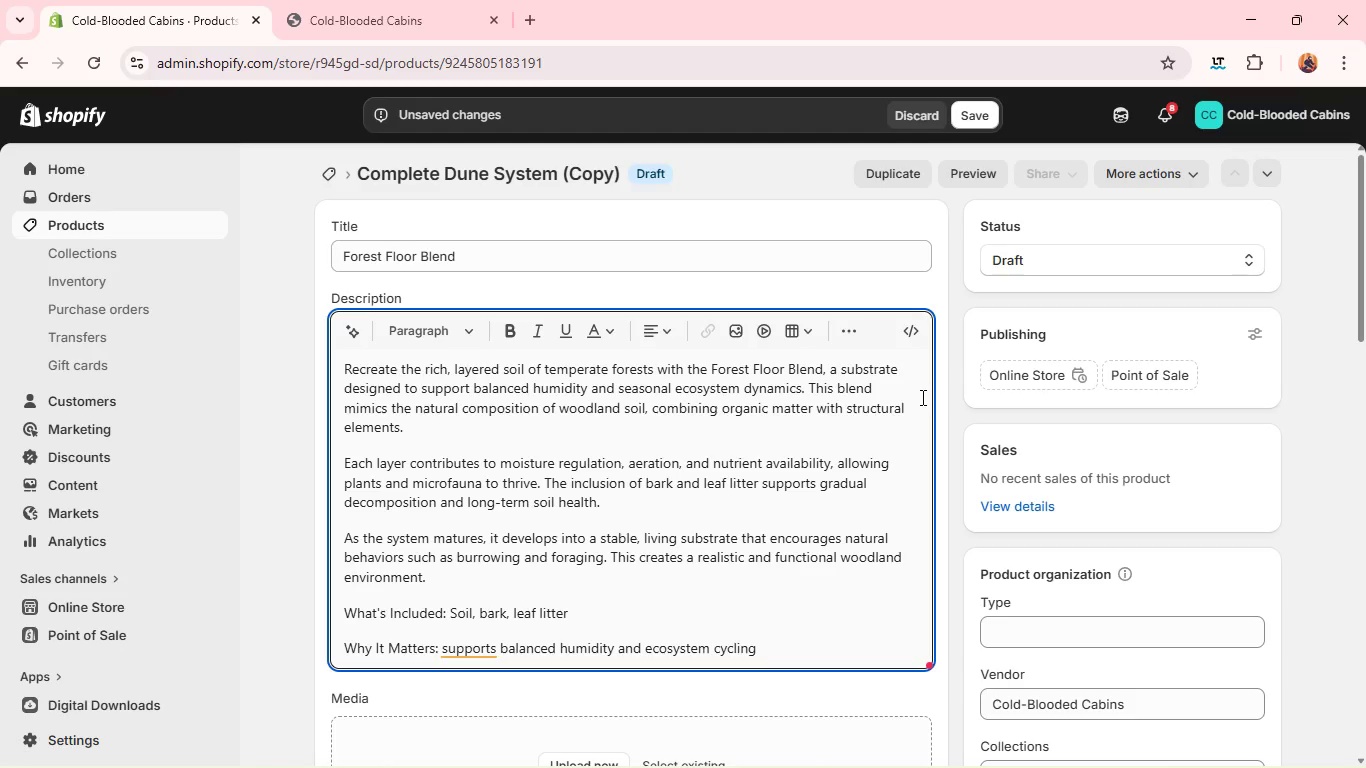 
key(Enter)
 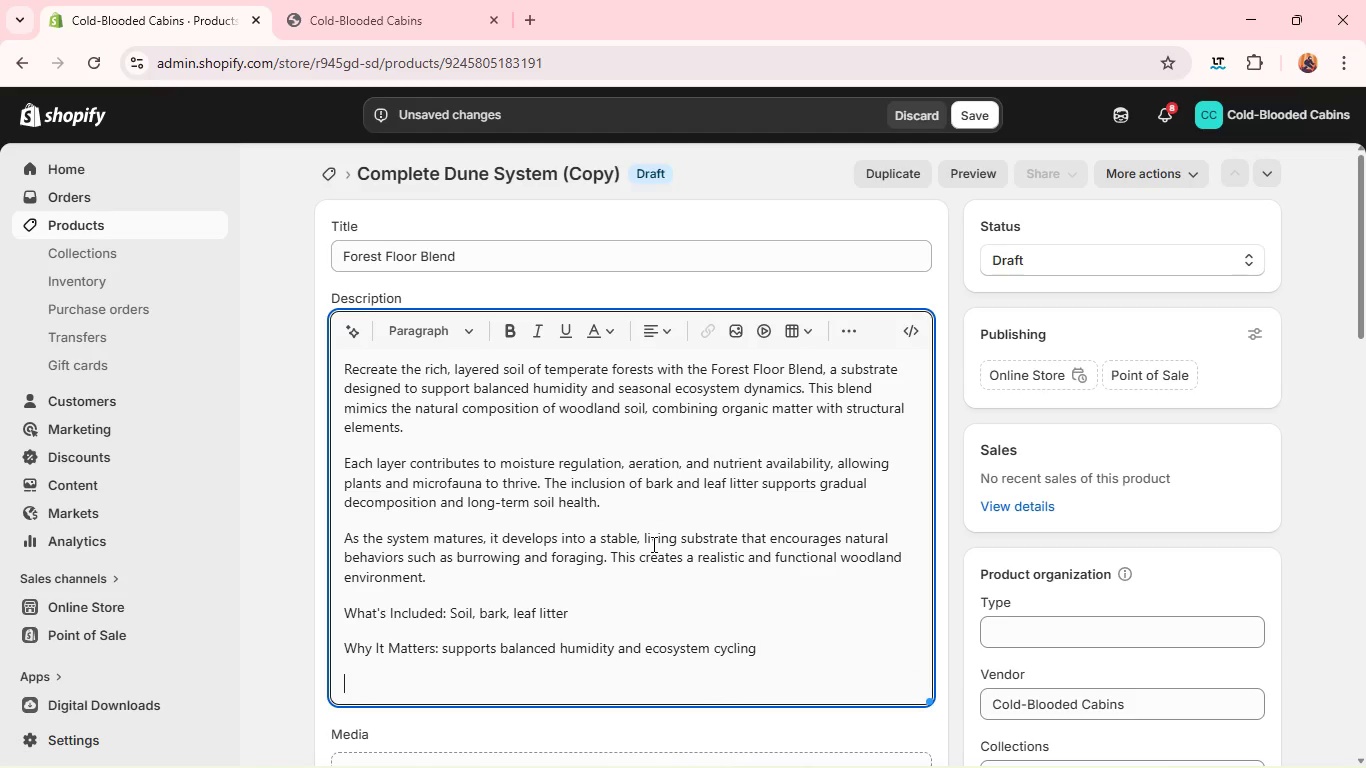 
type(Ideal forL)
key(Backspace)
type(: temperate species)
 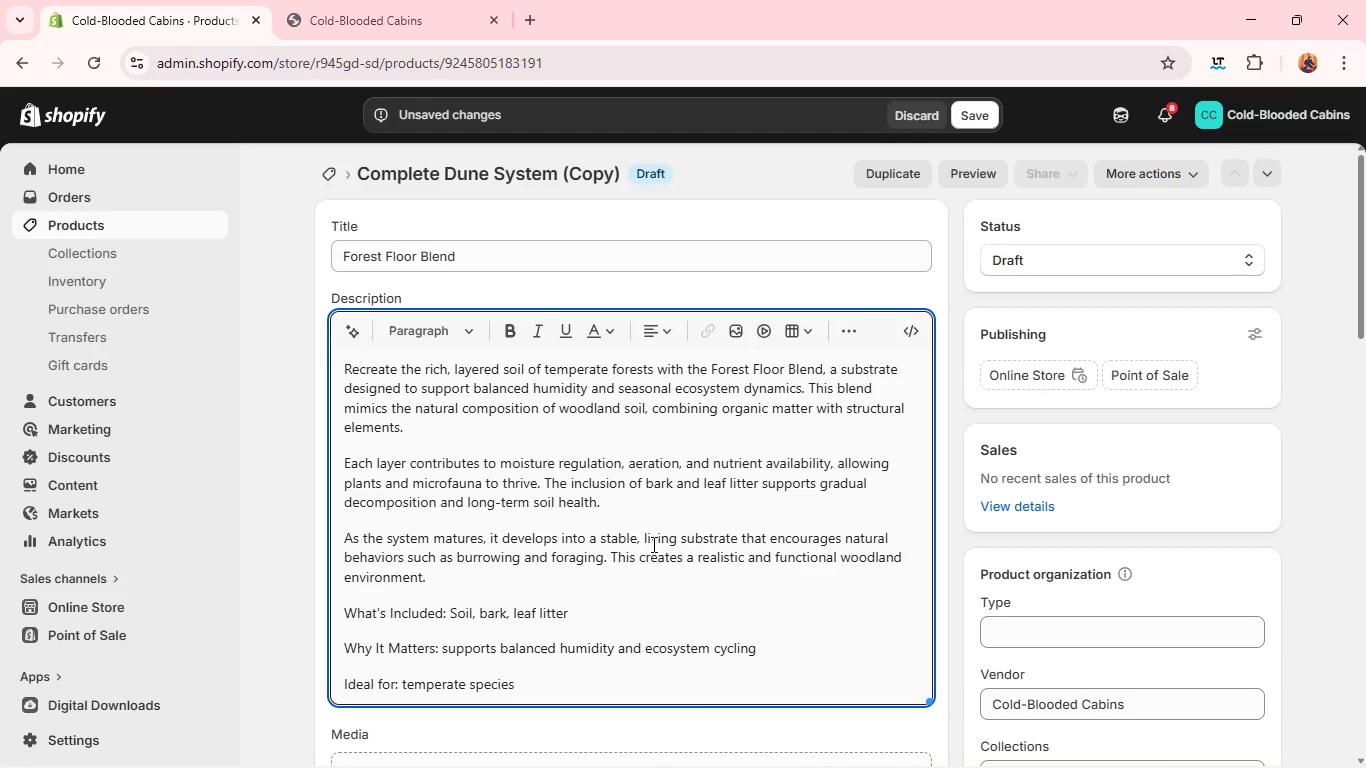 
wait(5.03)
 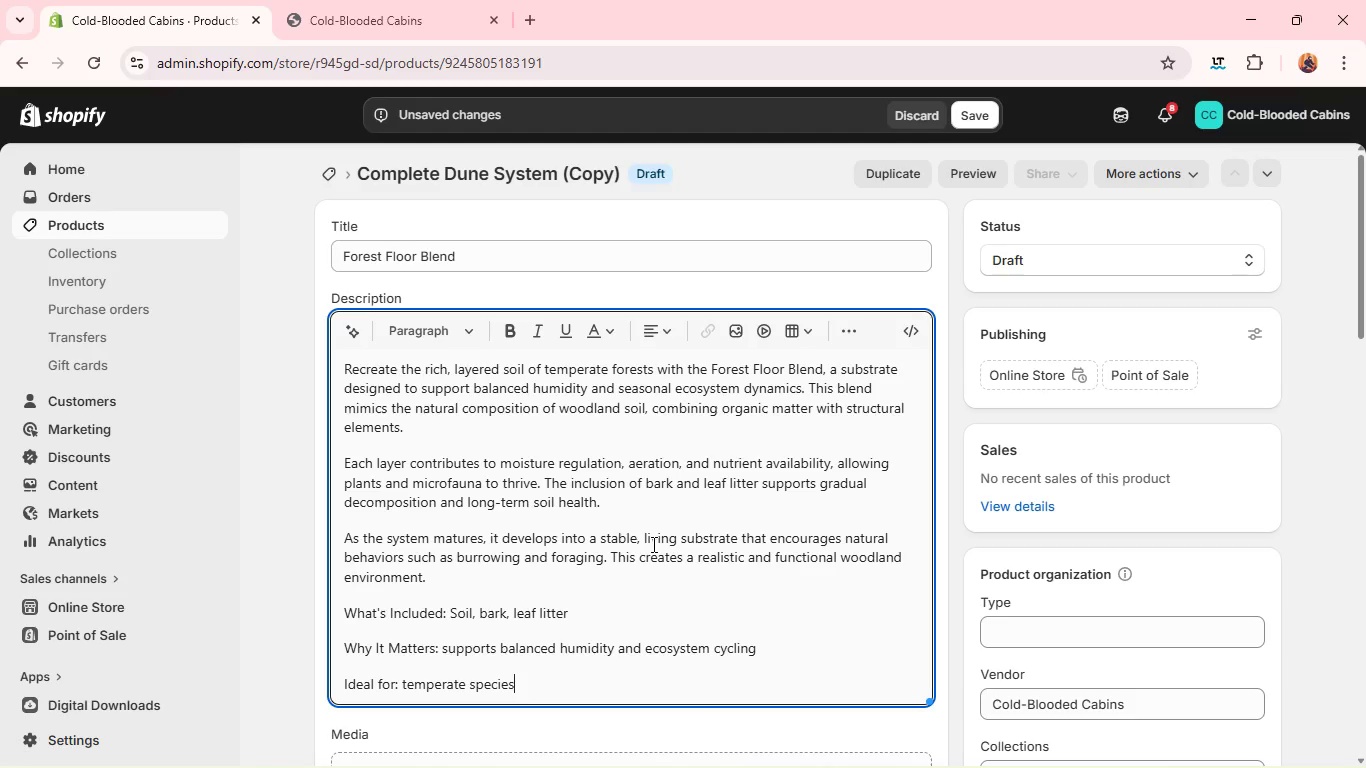 
left_click_drag(start_coordinate=[448, 531], to_coordinate=[325, 540])
 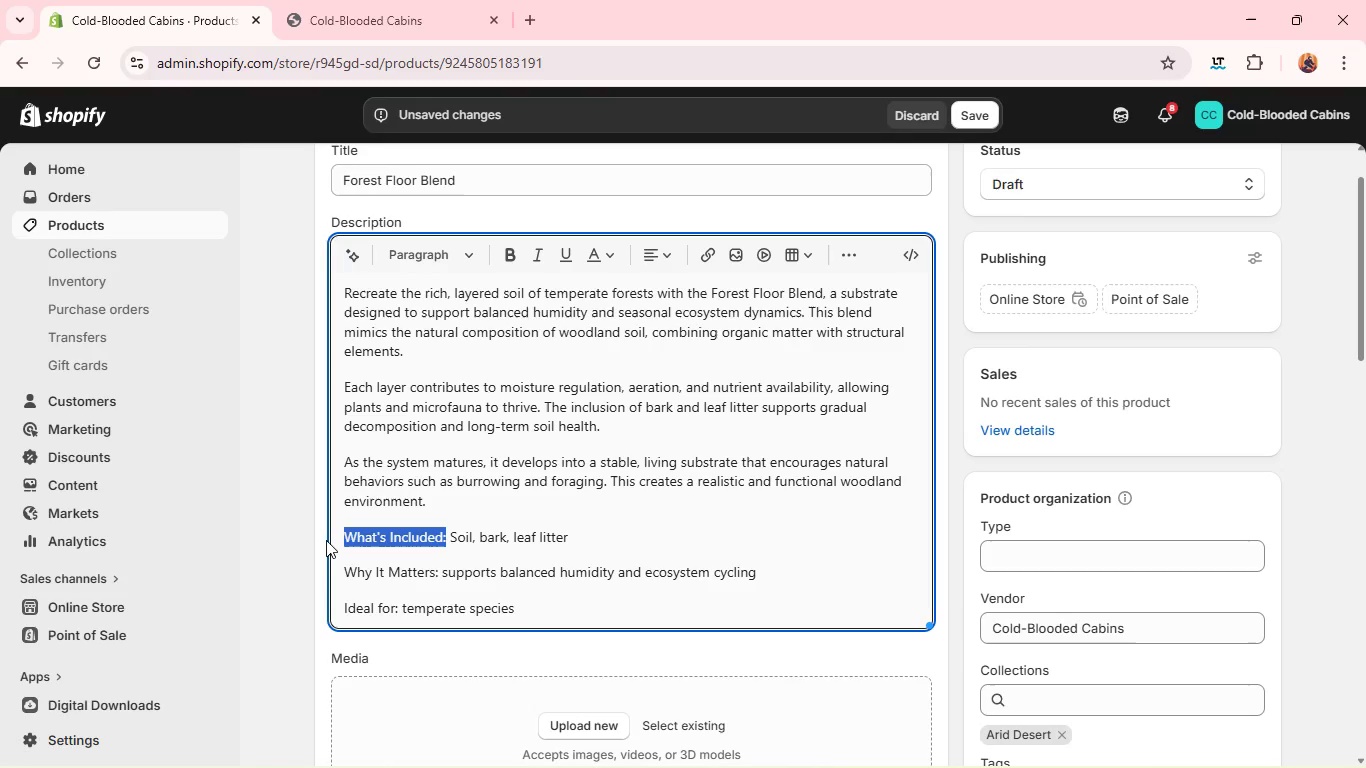 
key(Control+B)
 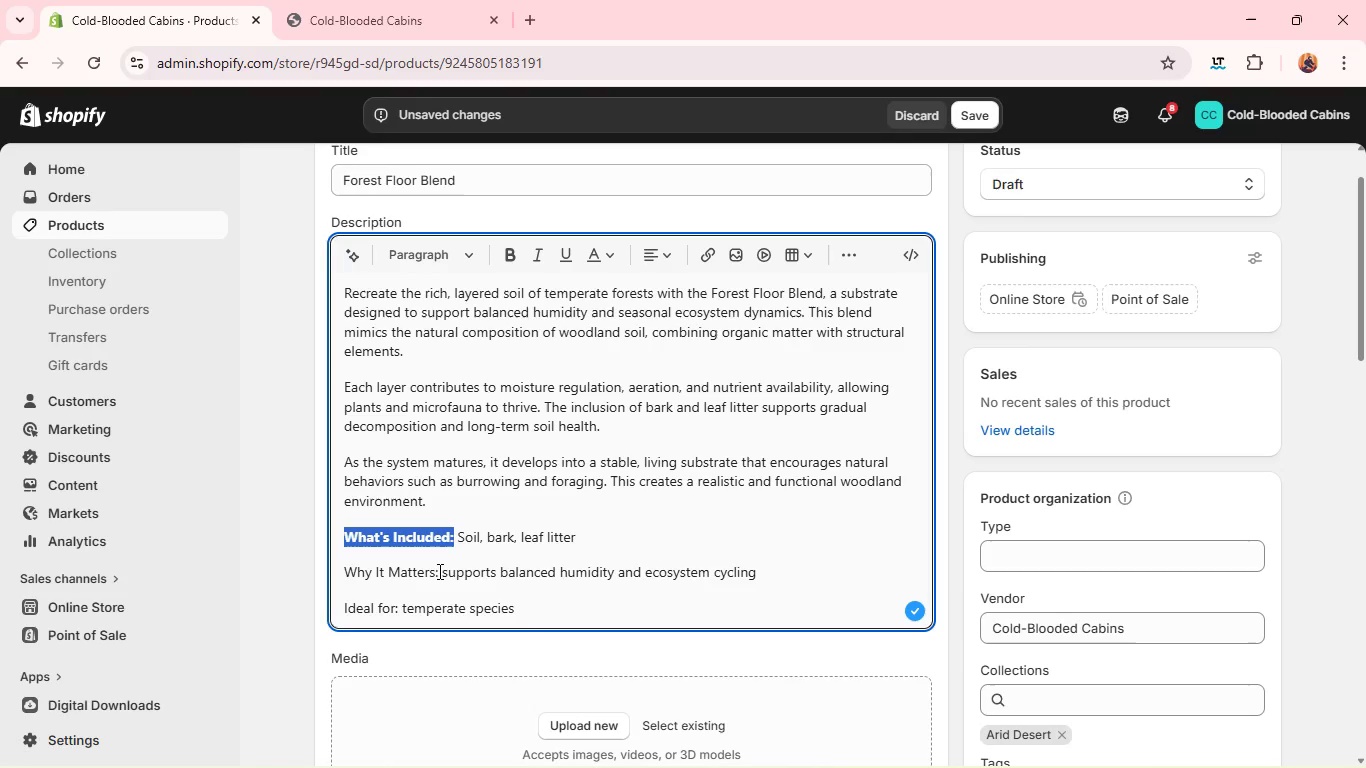 
left_click([437, 572])
 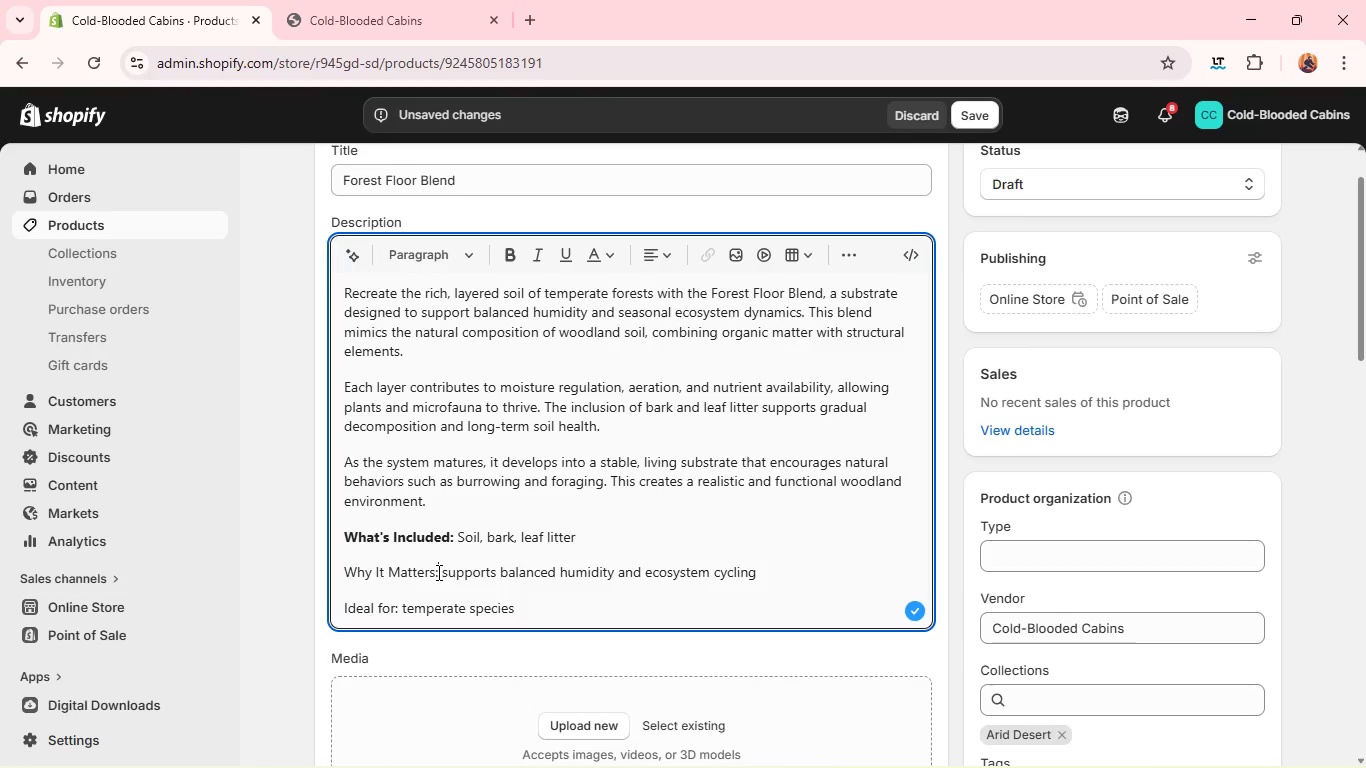 
left_click_drag(start_coordinate=[437, 572], to_coordinate=[324, 586])
 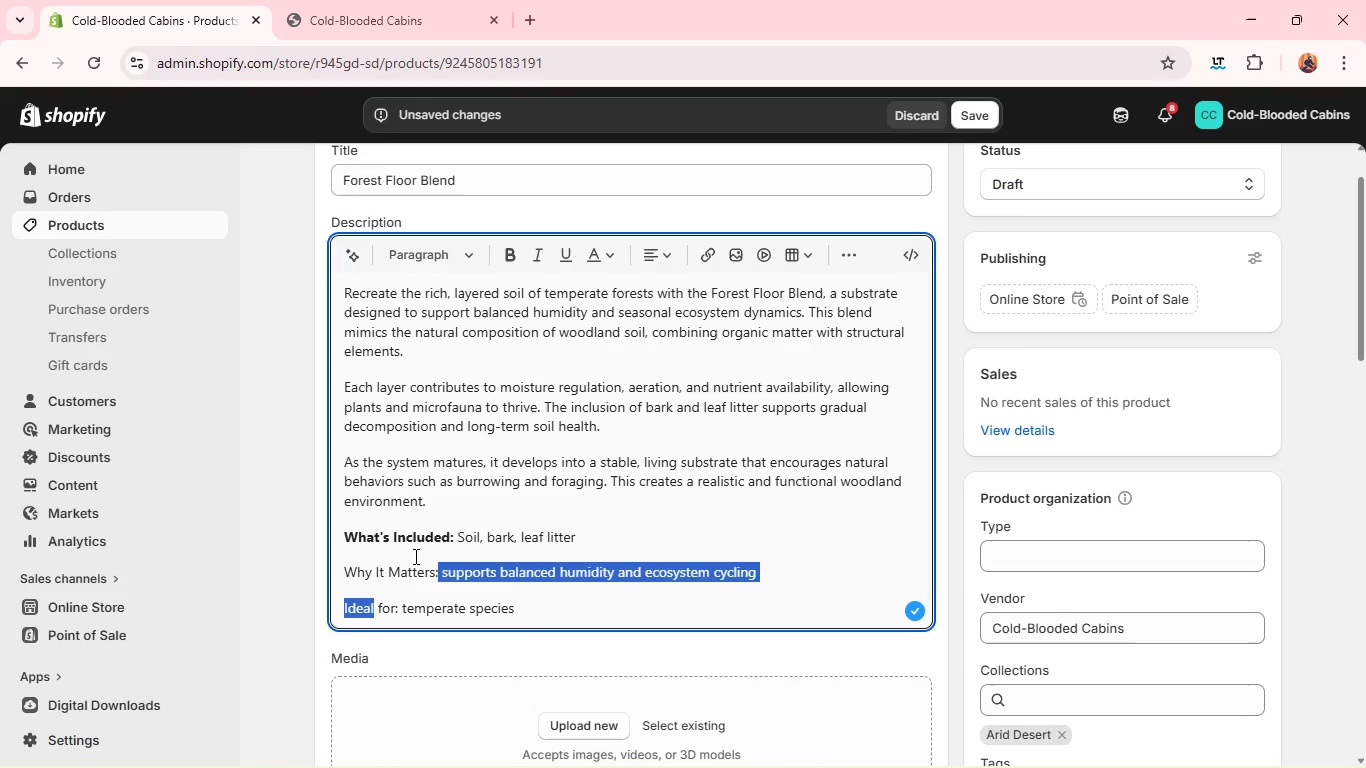 
left_click([415, 556])
 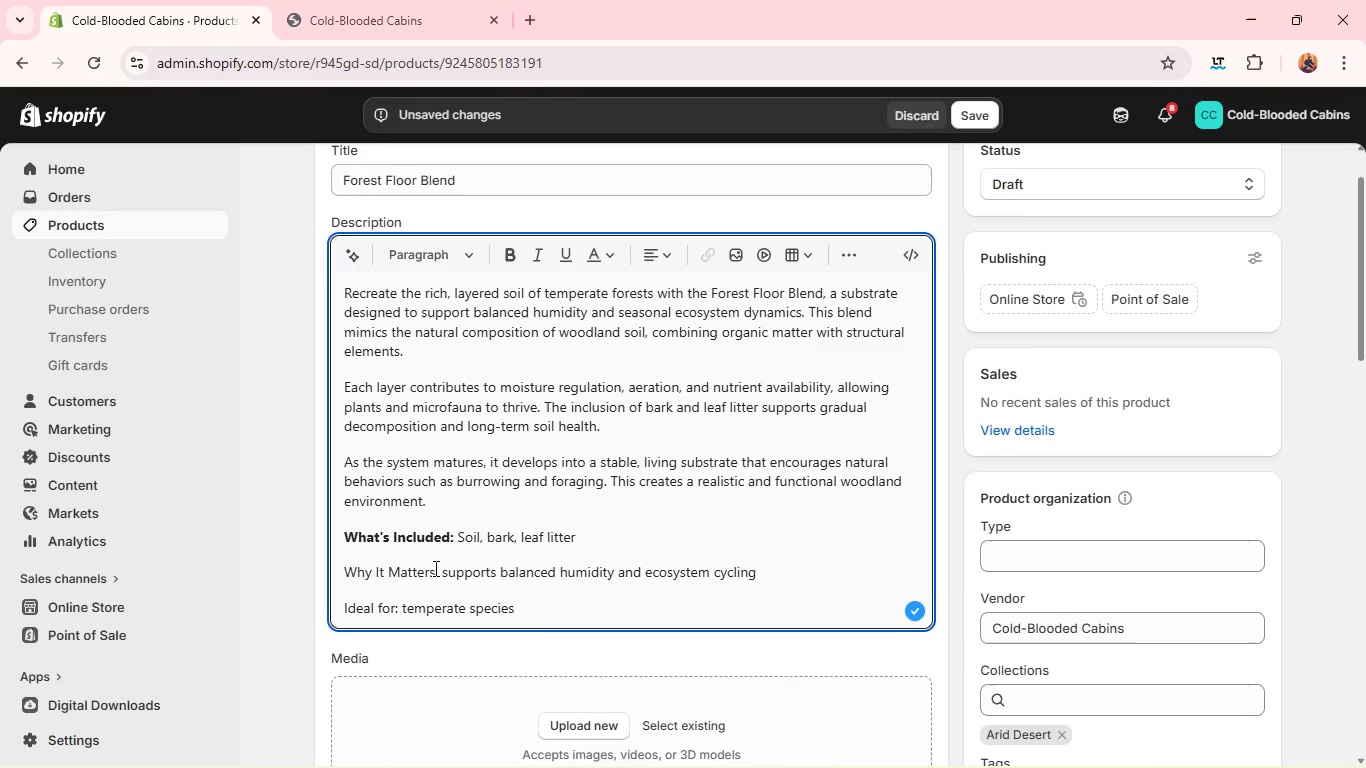 
left_click([435, 570])
 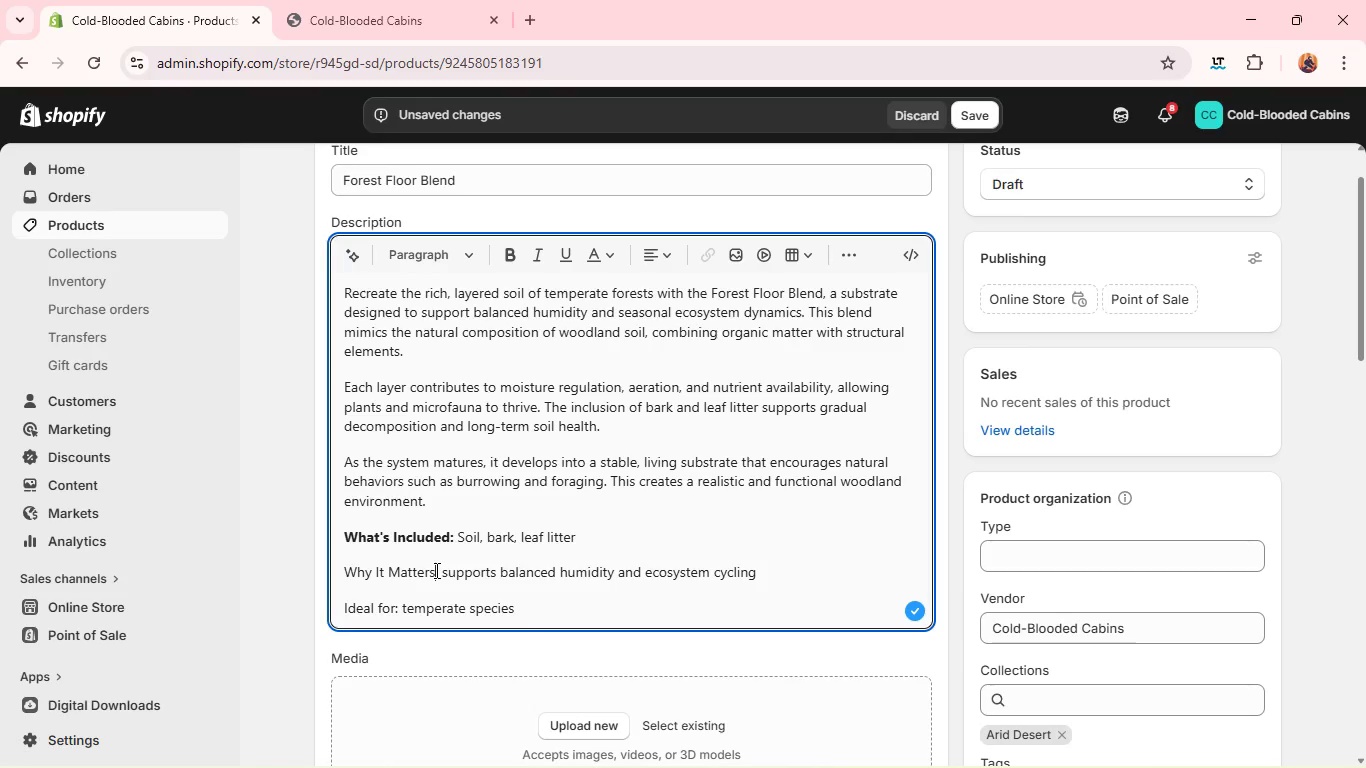 
left_click_drag(start_coordinate=[435, 570], to_coordinate=[333, 569])
 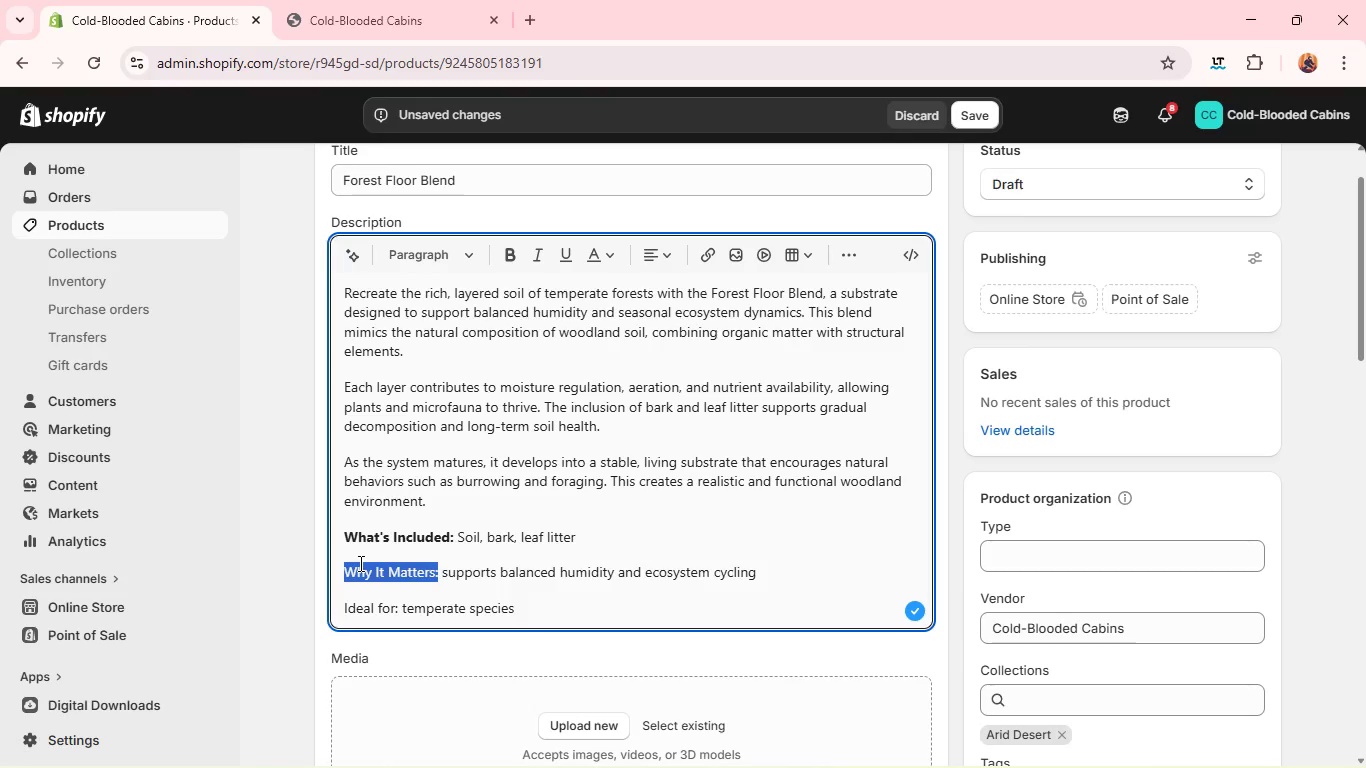 
key(Control+B)
 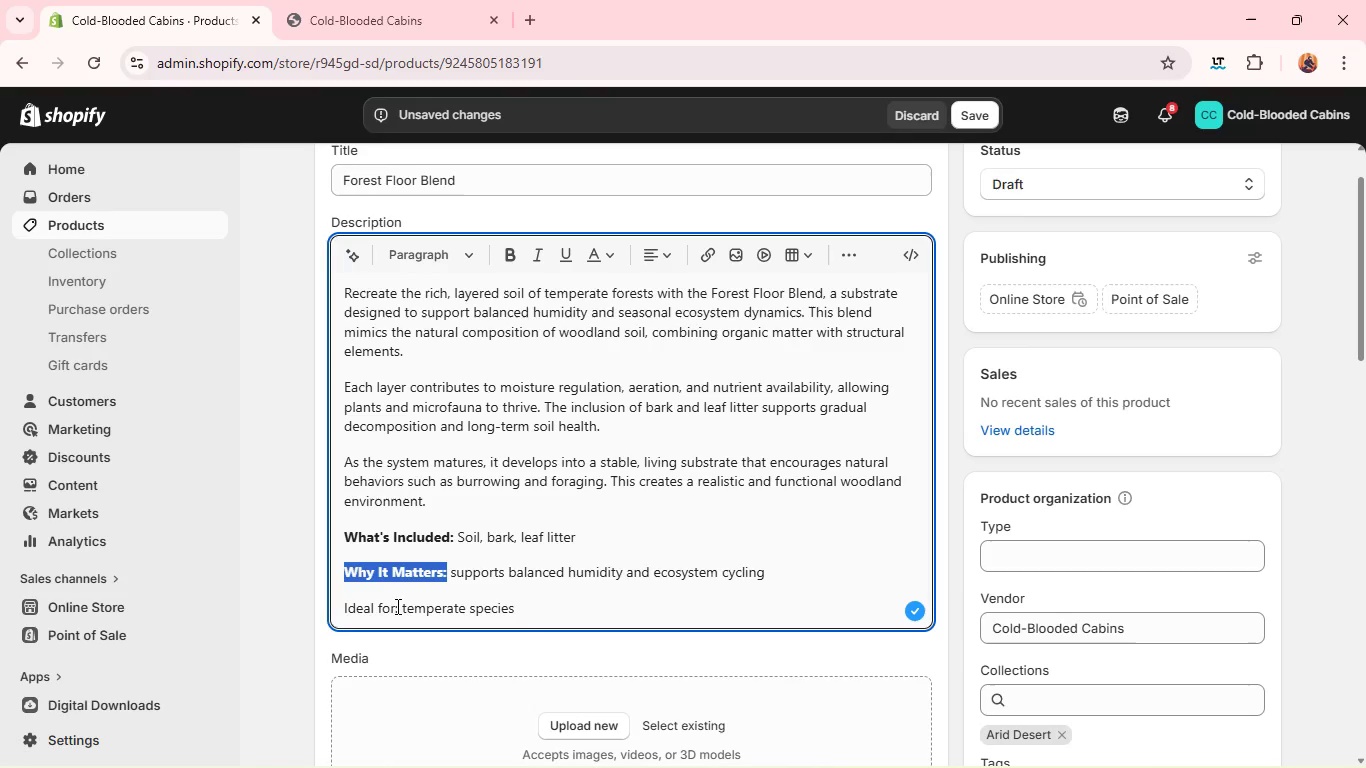 
left_click([396, 606])
 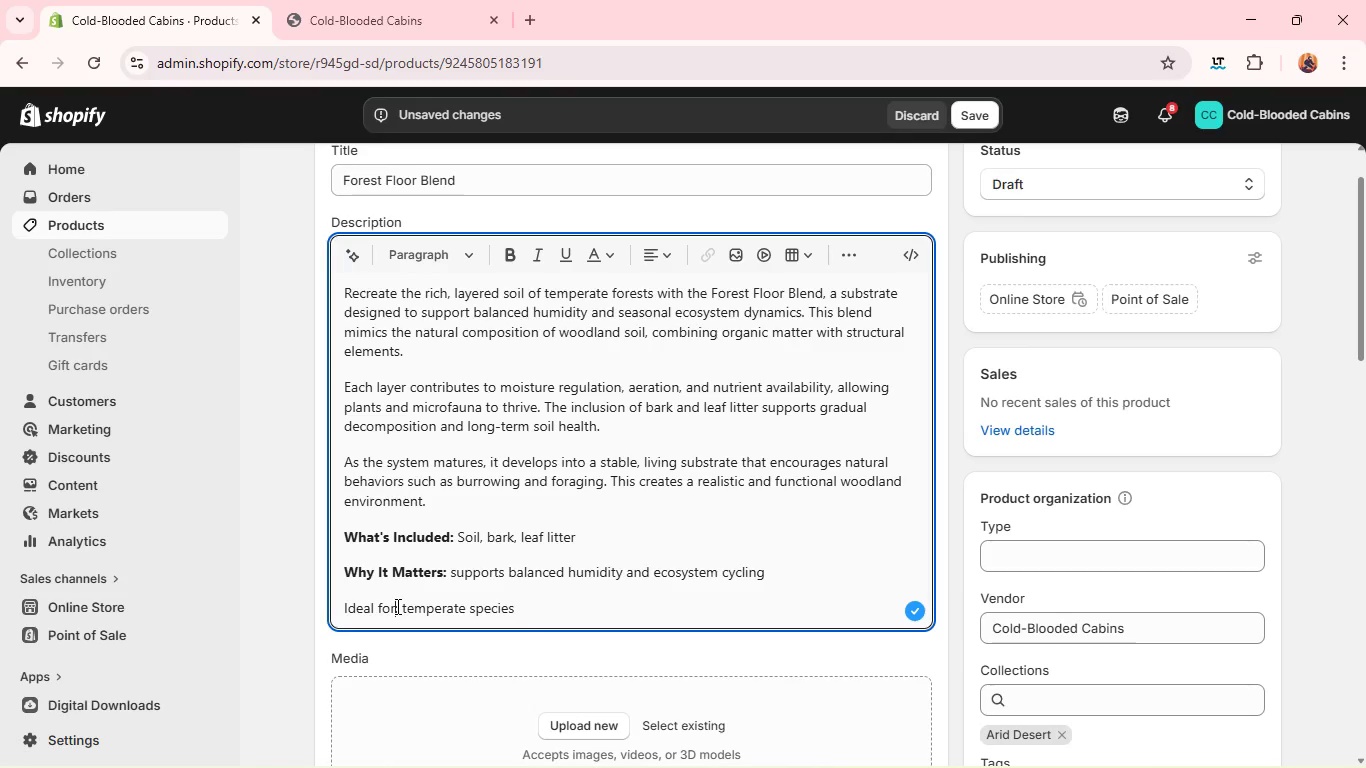 
left_click_drag(start_coordinate=[396, 606], to_coordinate=[300, 601])
 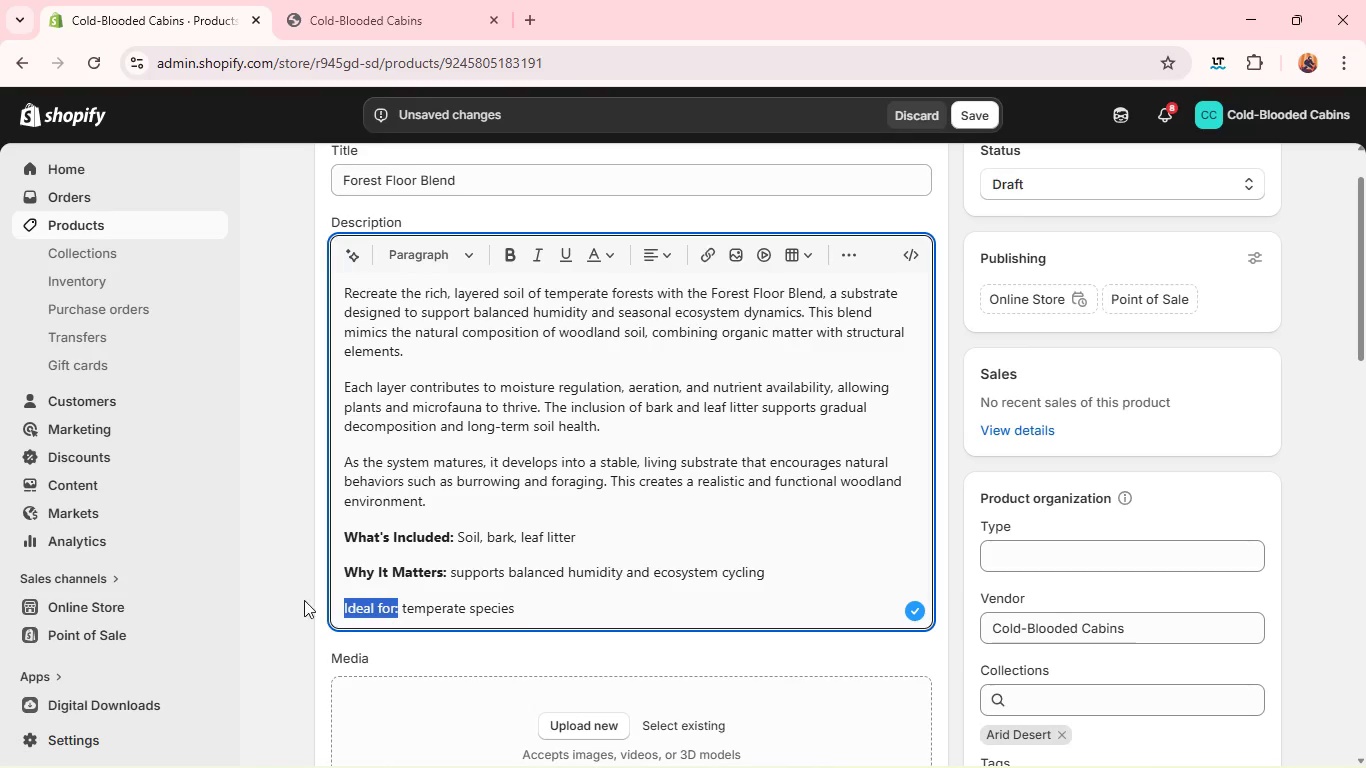 
key(Control+B)
 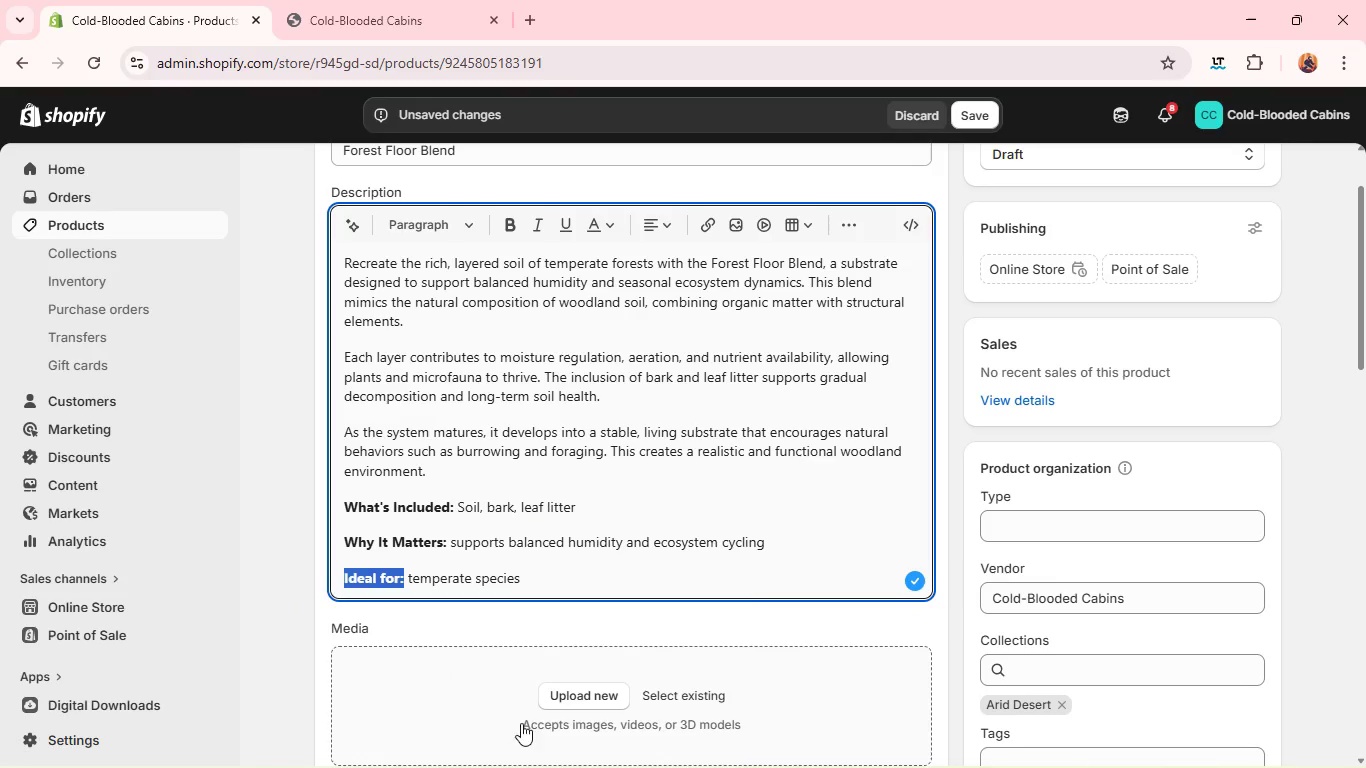 
left_click_drag(start_coordinate=[577, 718], to_coordinate=[575, 700])
 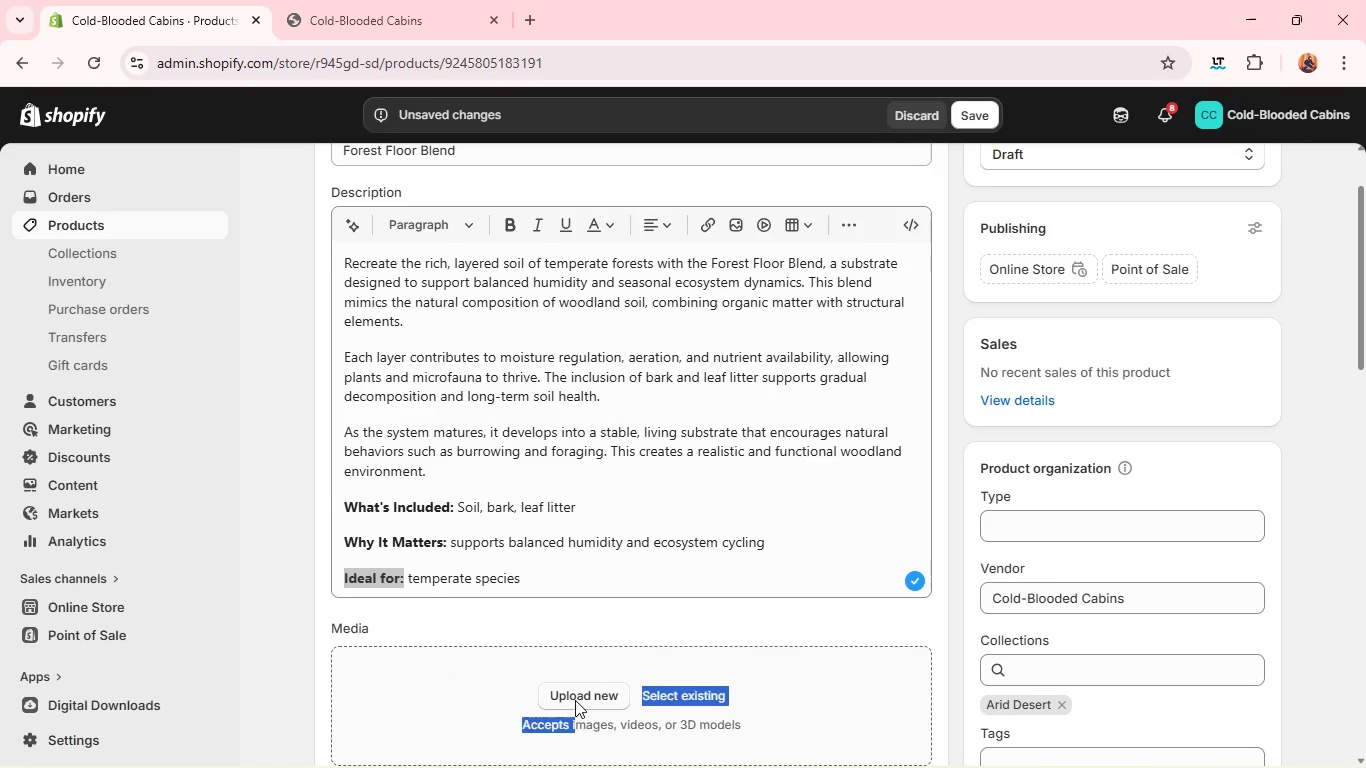 
left_click([575, 700])
 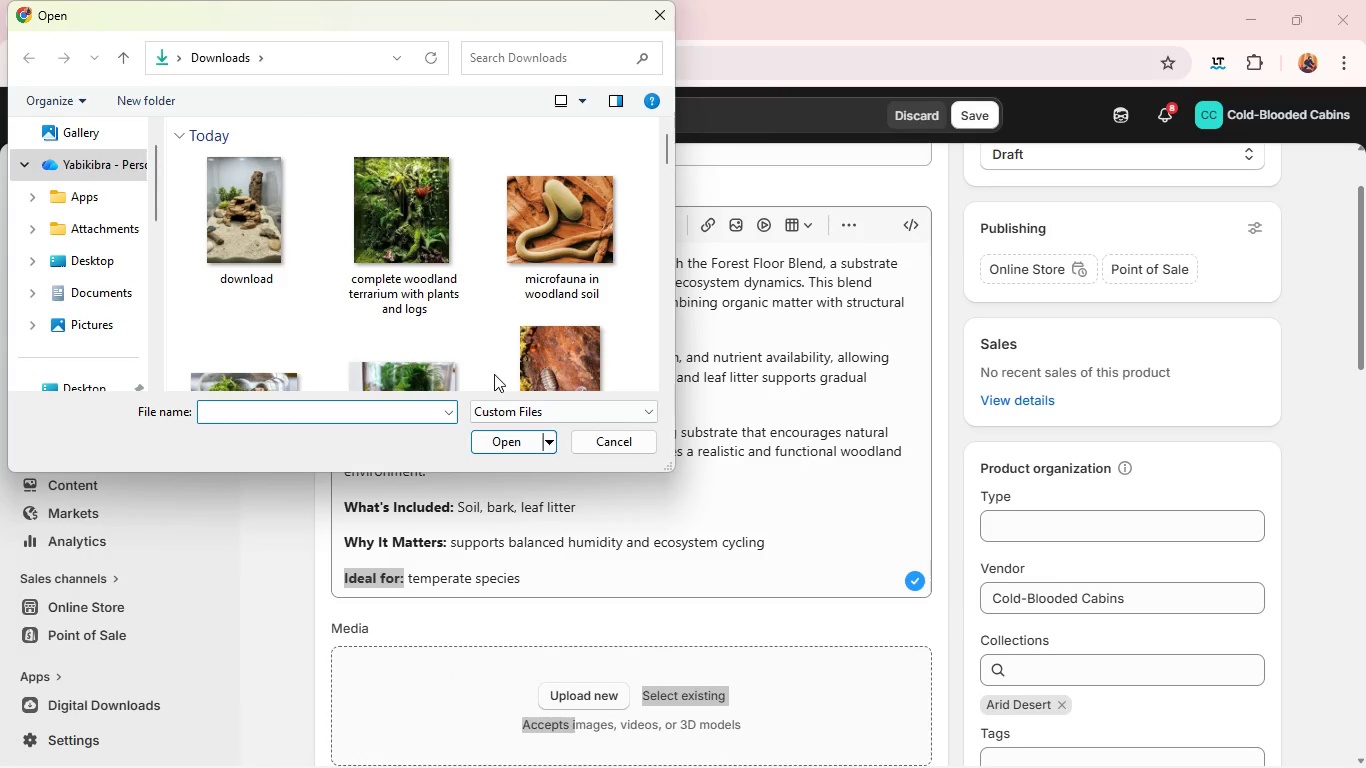 
scroll: coordinate [494, 374], scroll_direction: down, amount: 2.0
 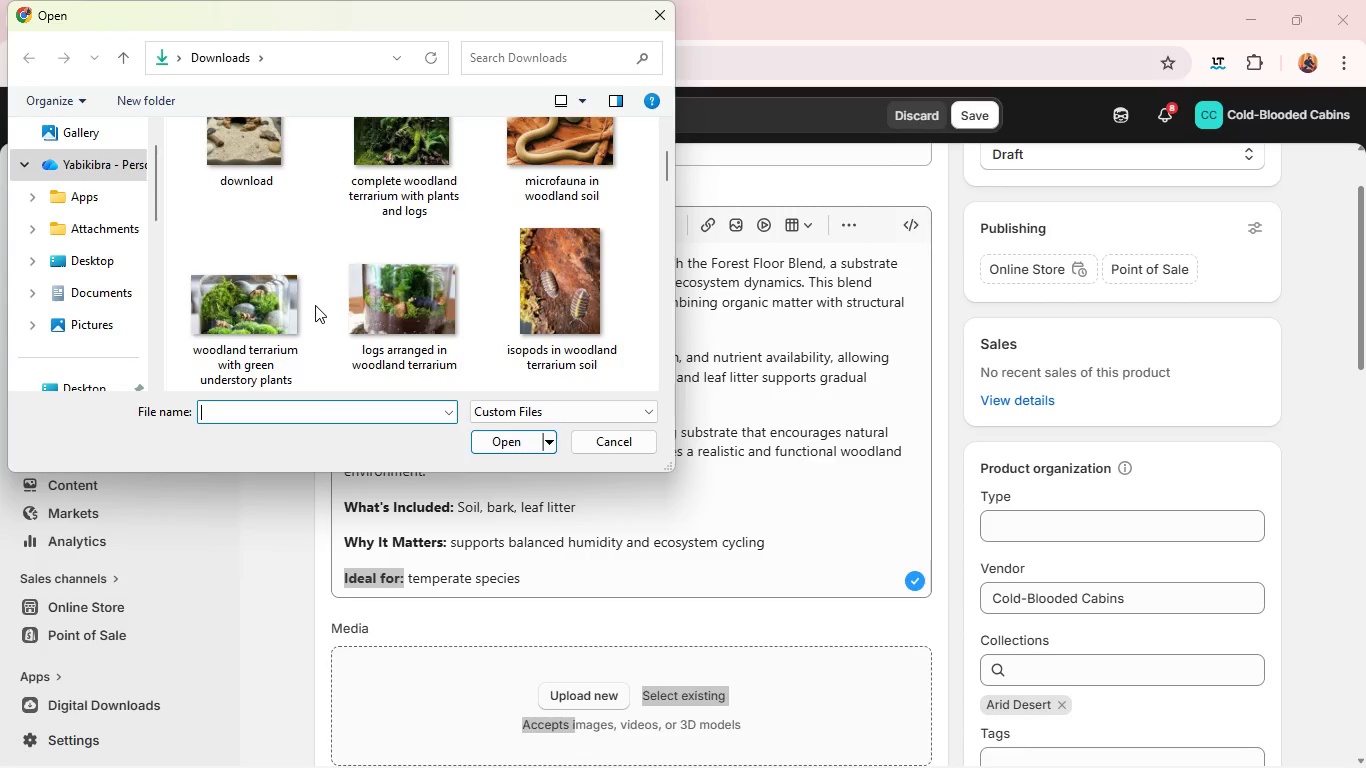 
left_click([293, 305])
 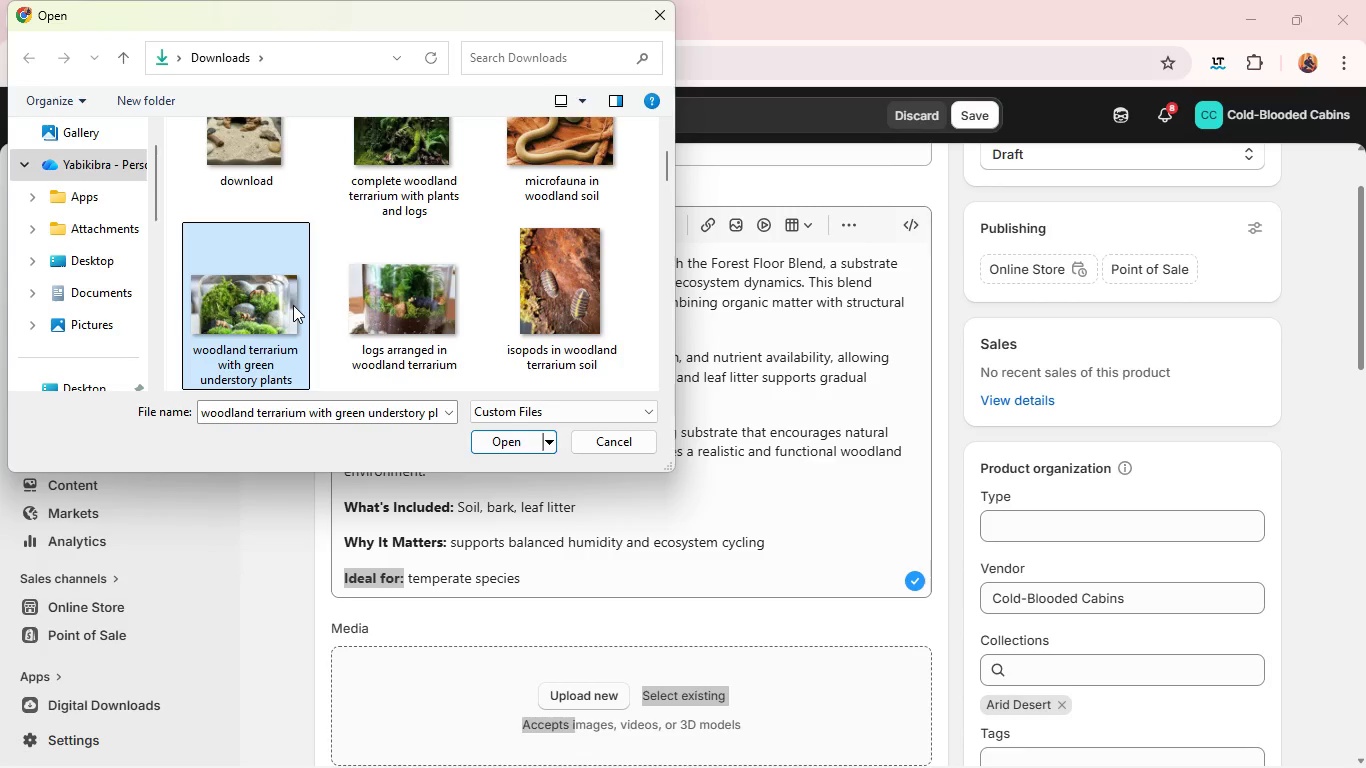 
scroll: coordinate [549, 307], scroll_direction: down, amount: 1.0
 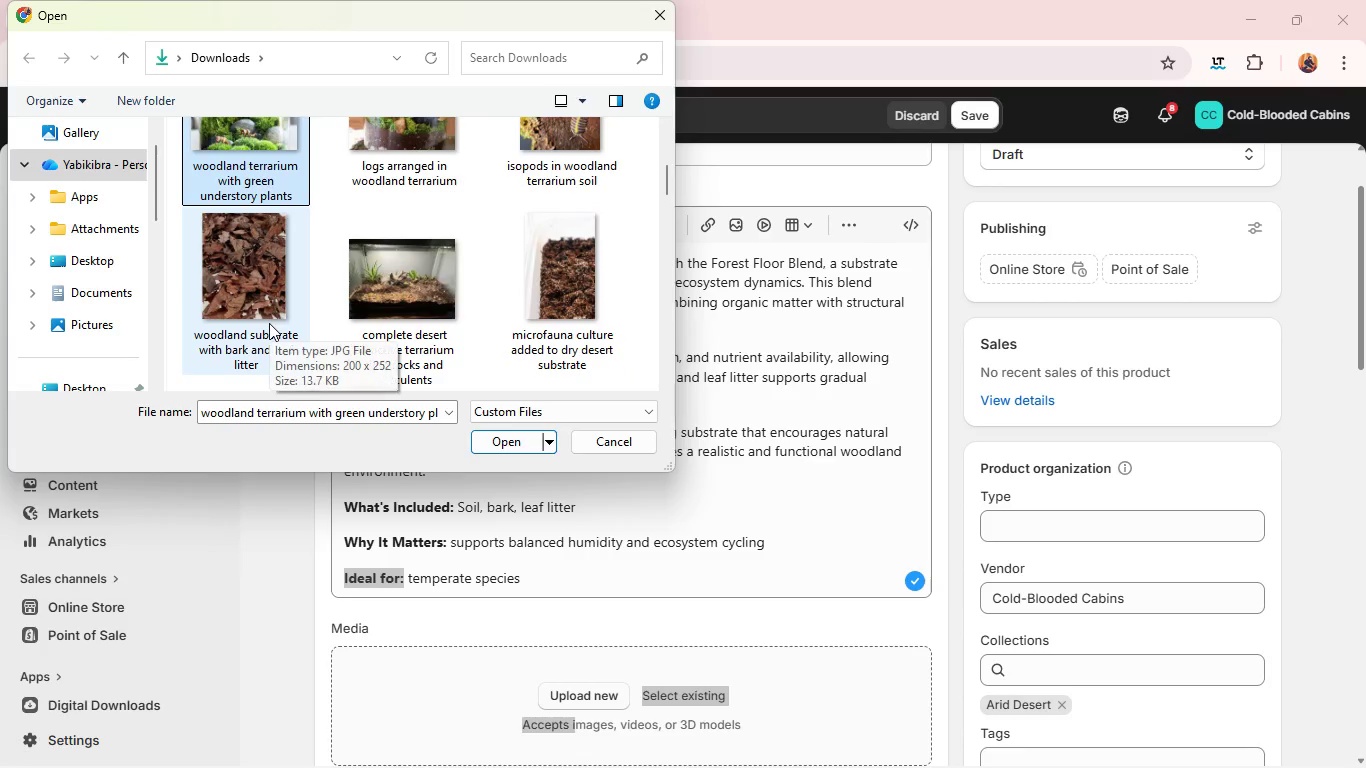 
left_click([269, 323])
 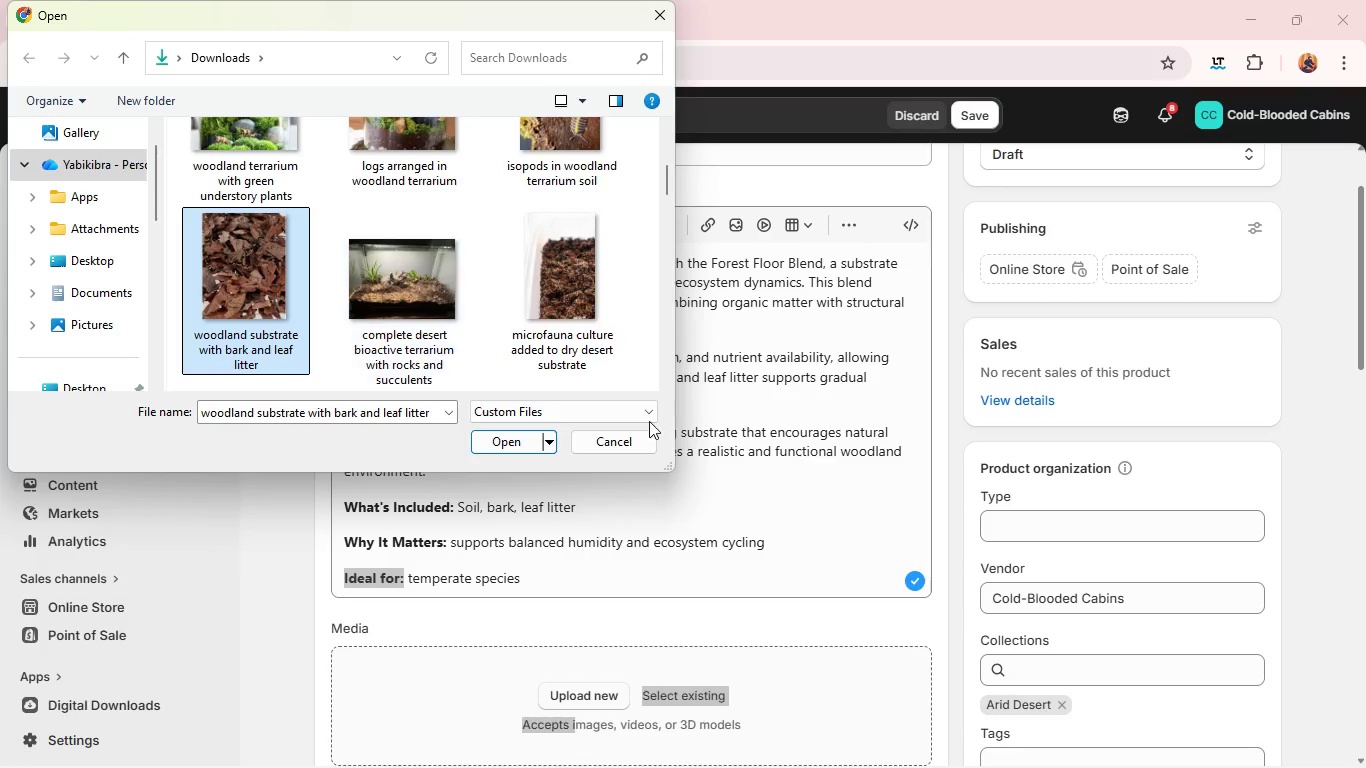 
wait(6.47)
 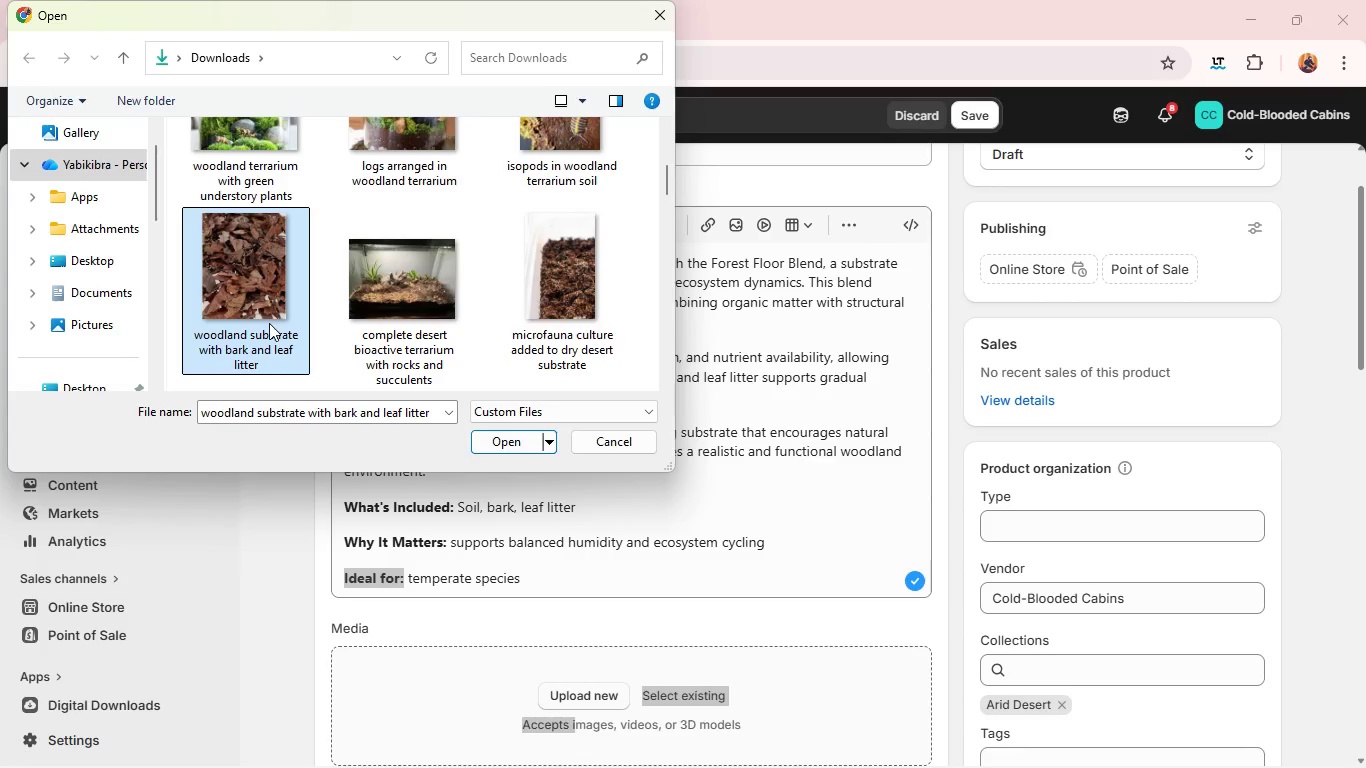 
left_click([499, 442])
 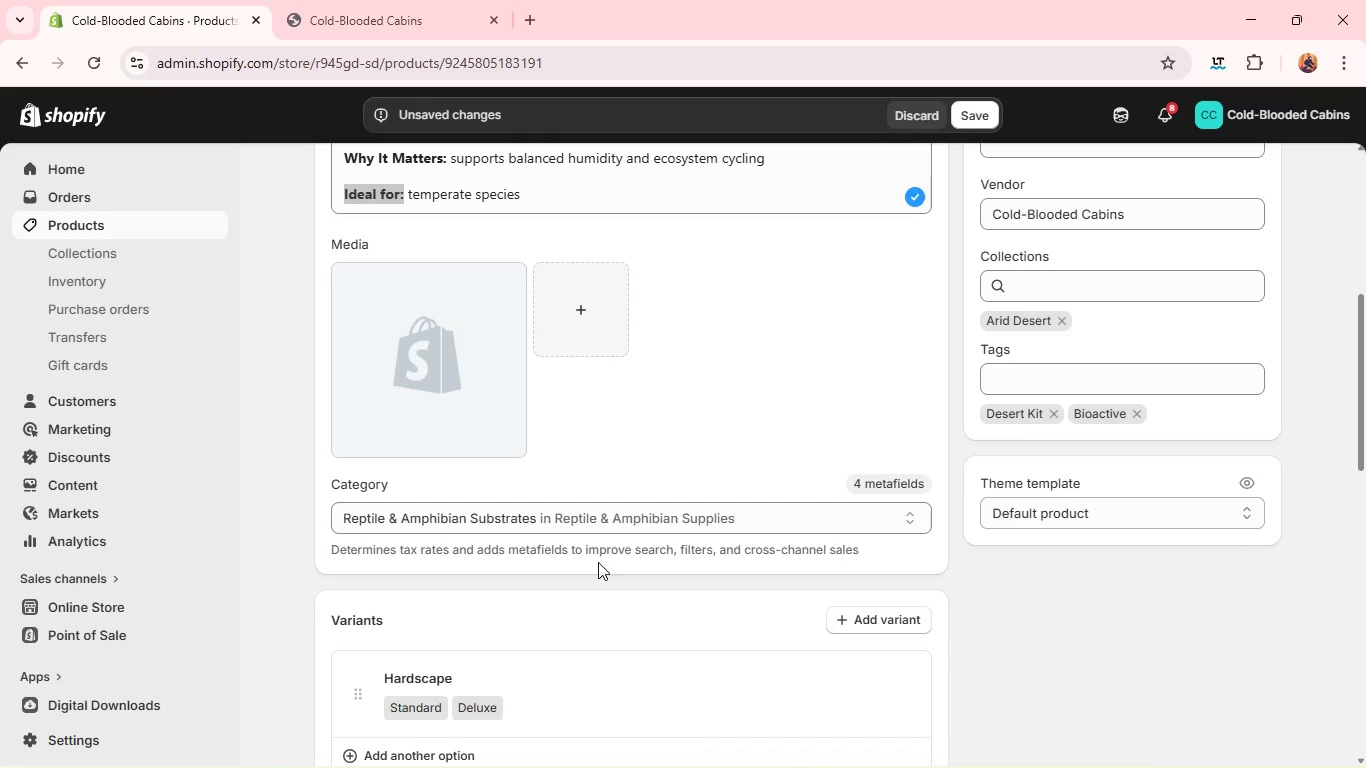 
wait(6.5)
 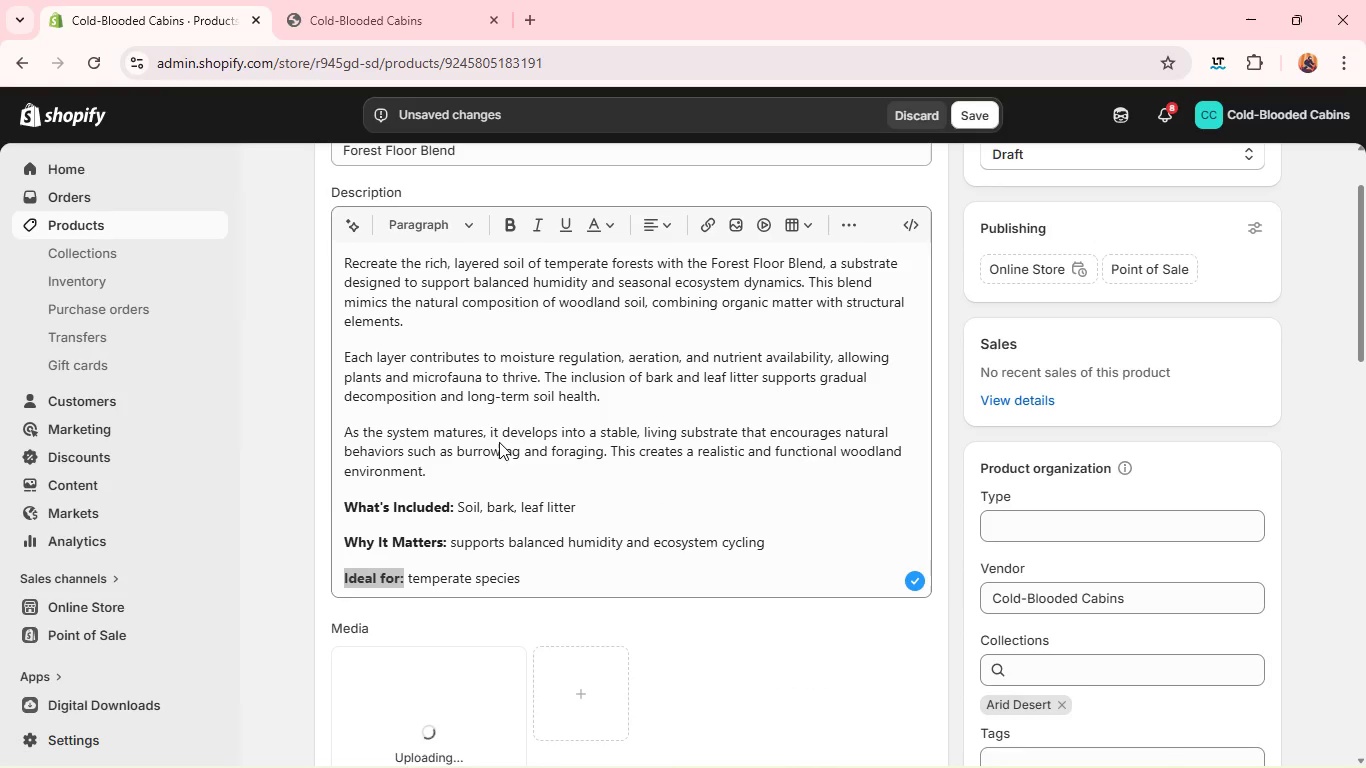 
left_click([420, 337])
 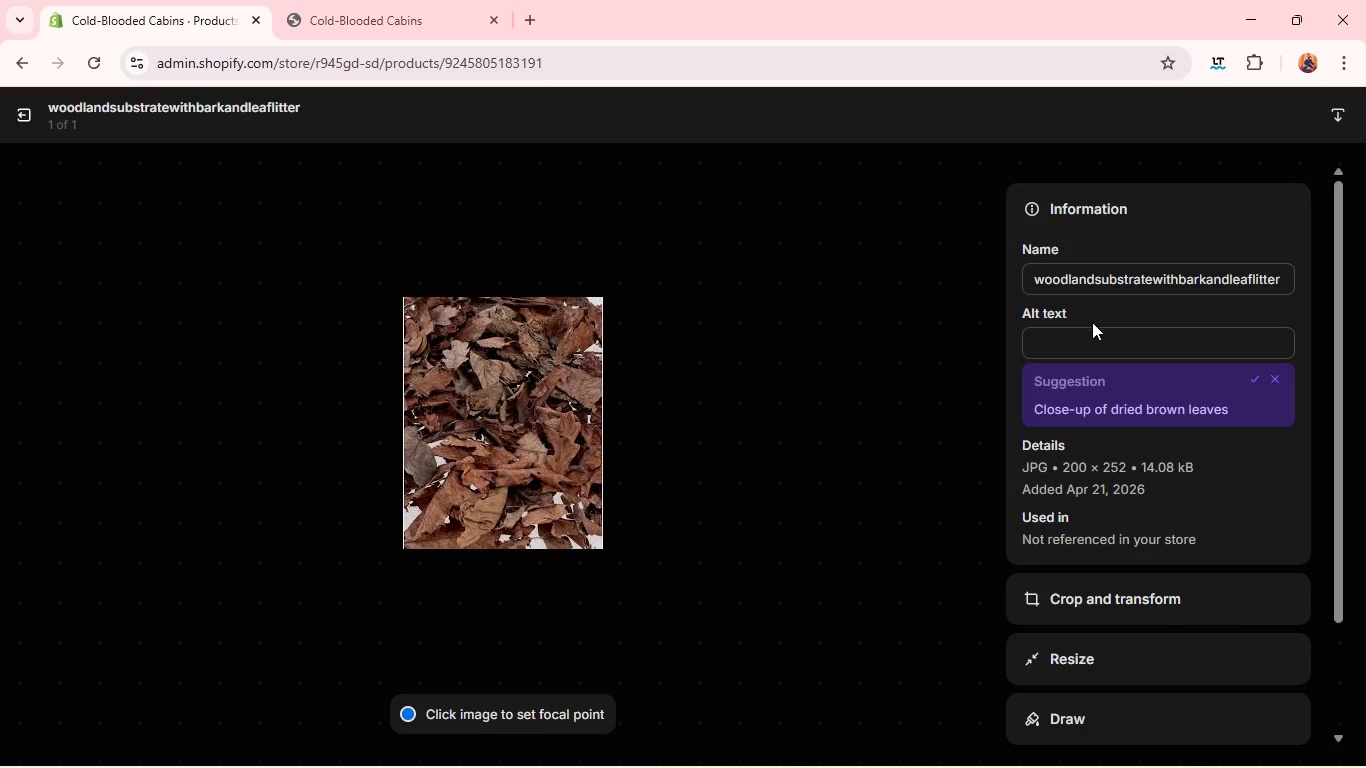 
left_click([1061, 342])
 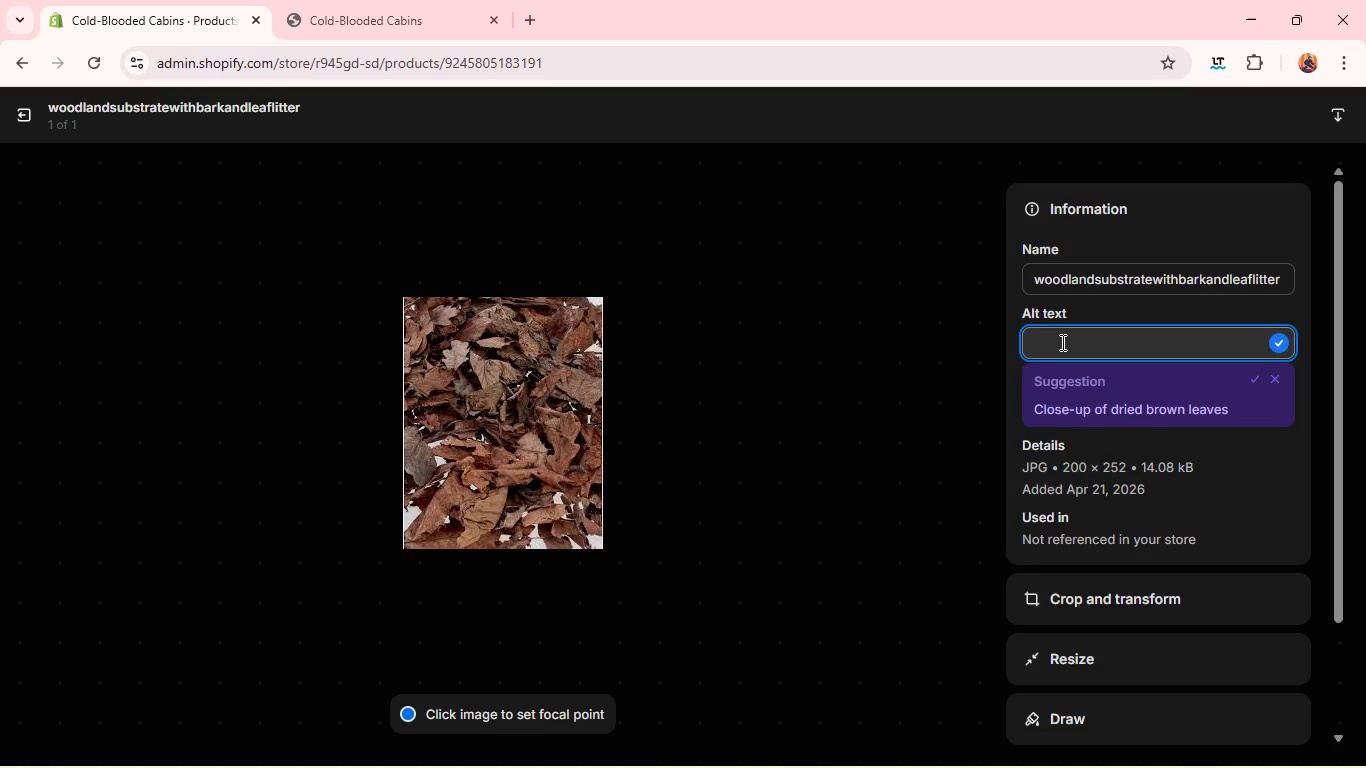 
type(woodland substrate with bark and leaf litter)
 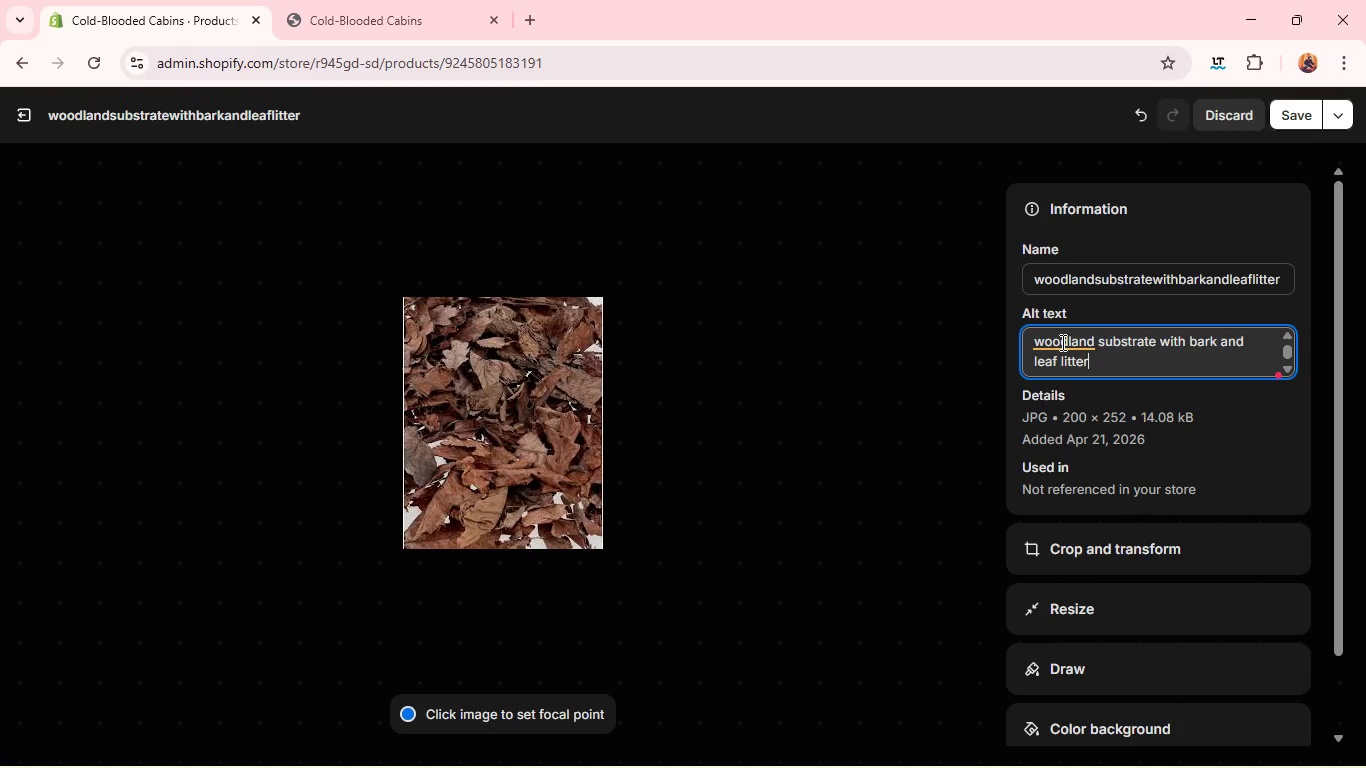 
left_click([1061, 342])
 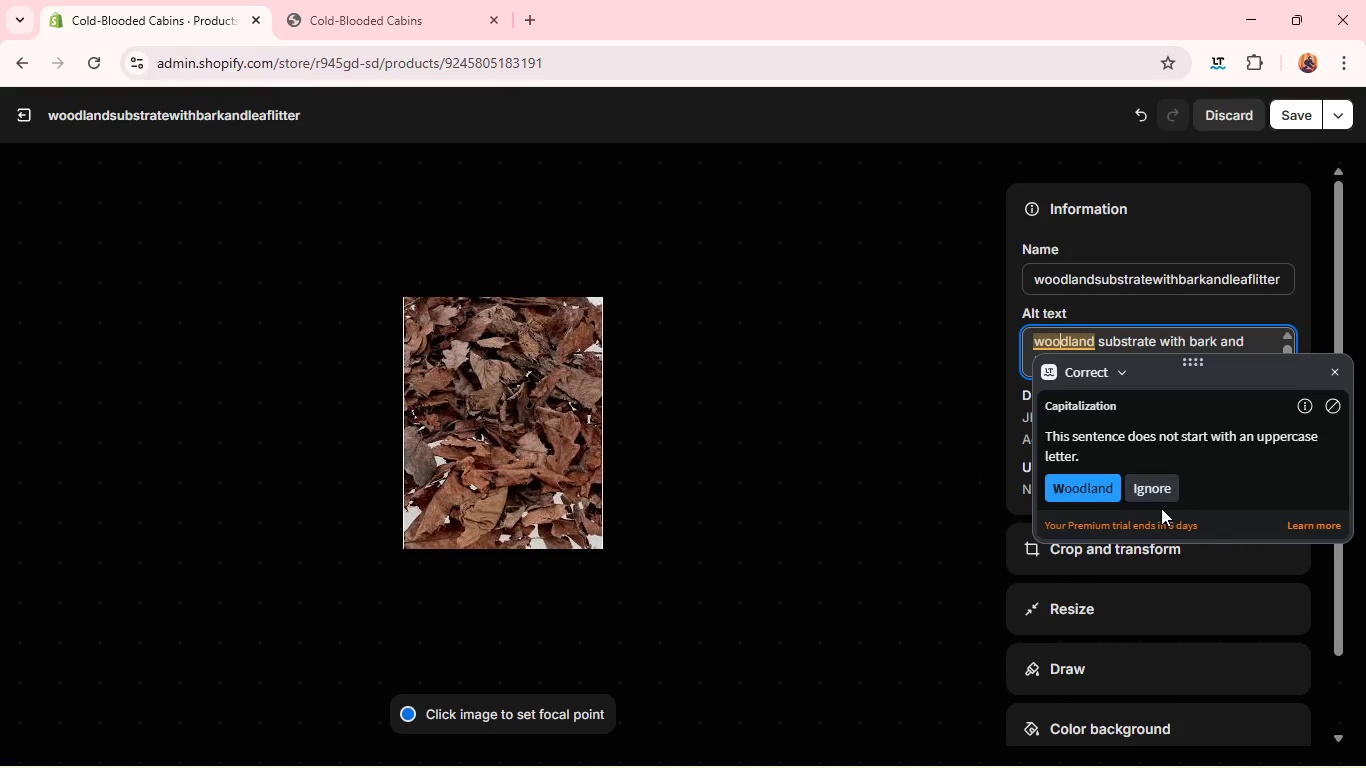 
left_click([1156, 481])
 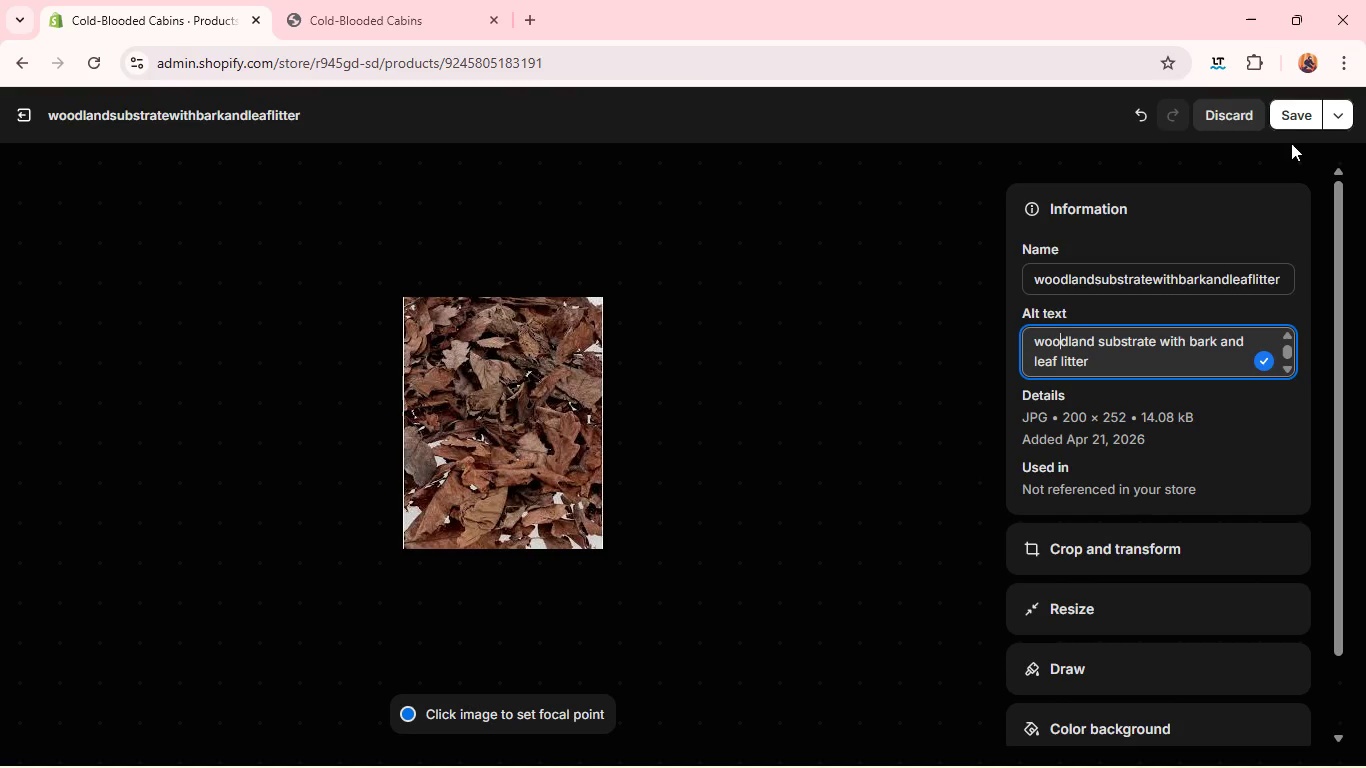 
left_click([1287, 118])
 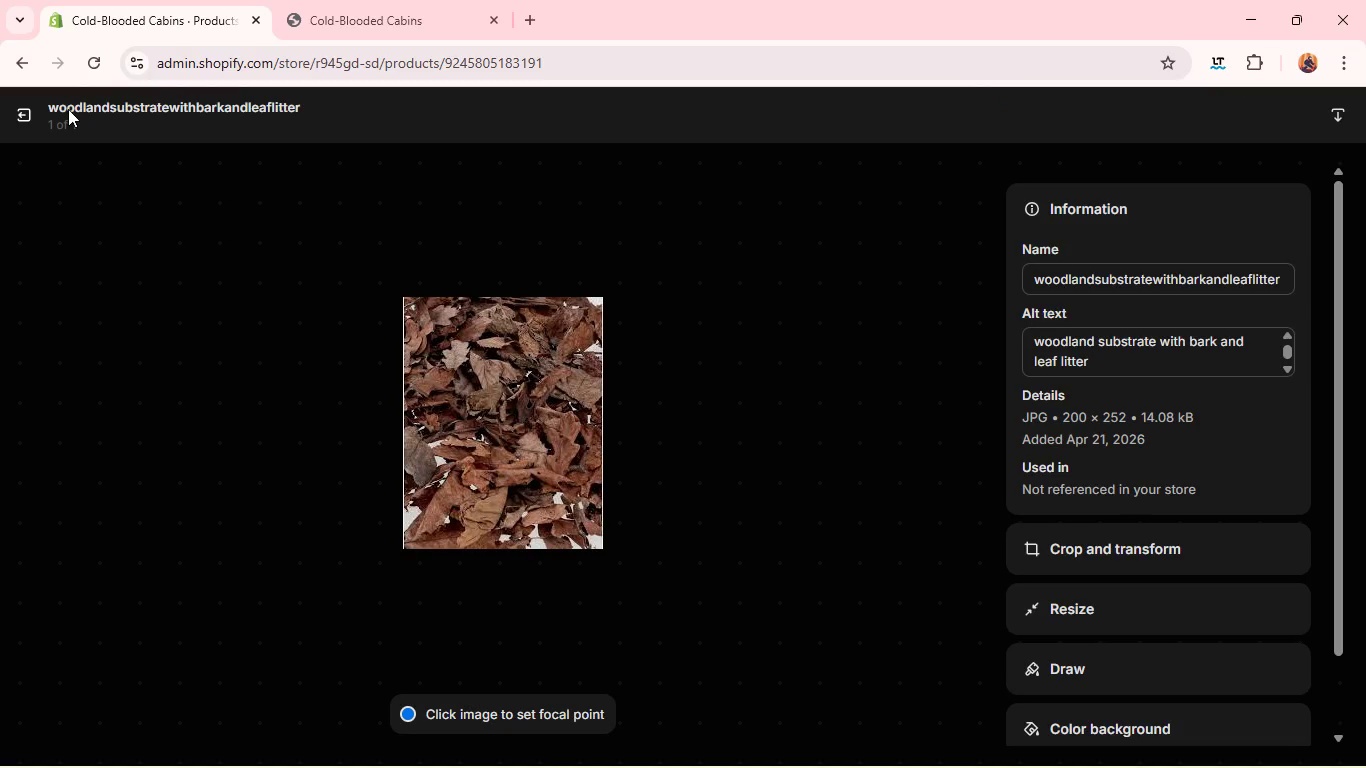 
left_click([38, 104])
 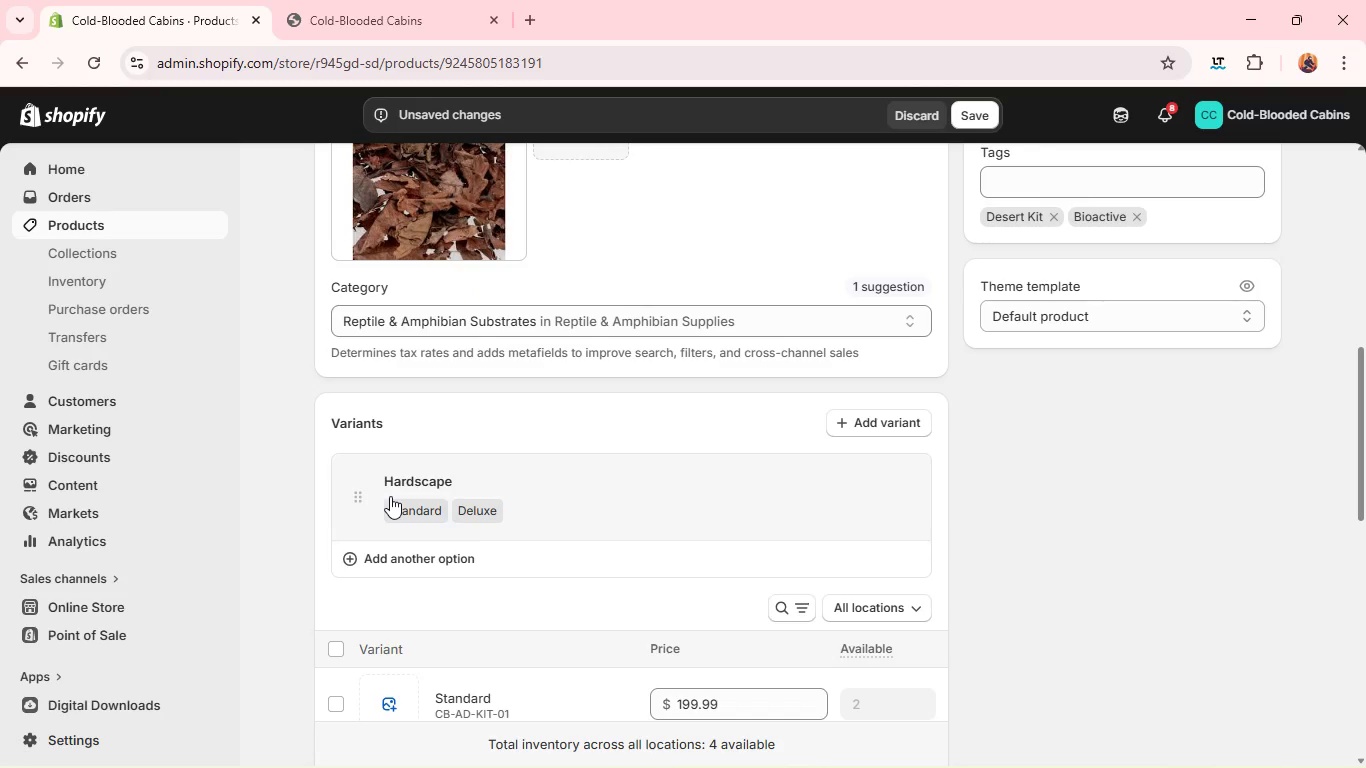 
wait(7.48)
 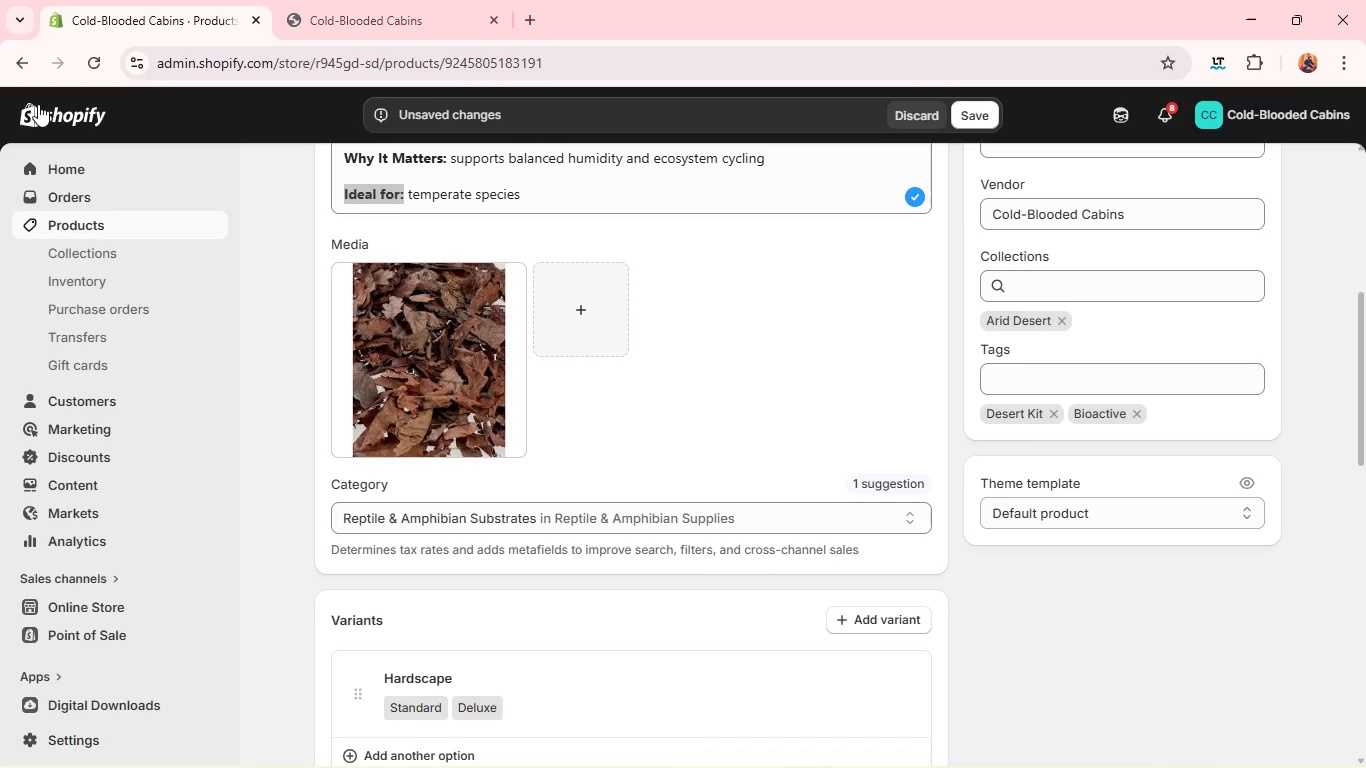 
left_click([390, 496])
 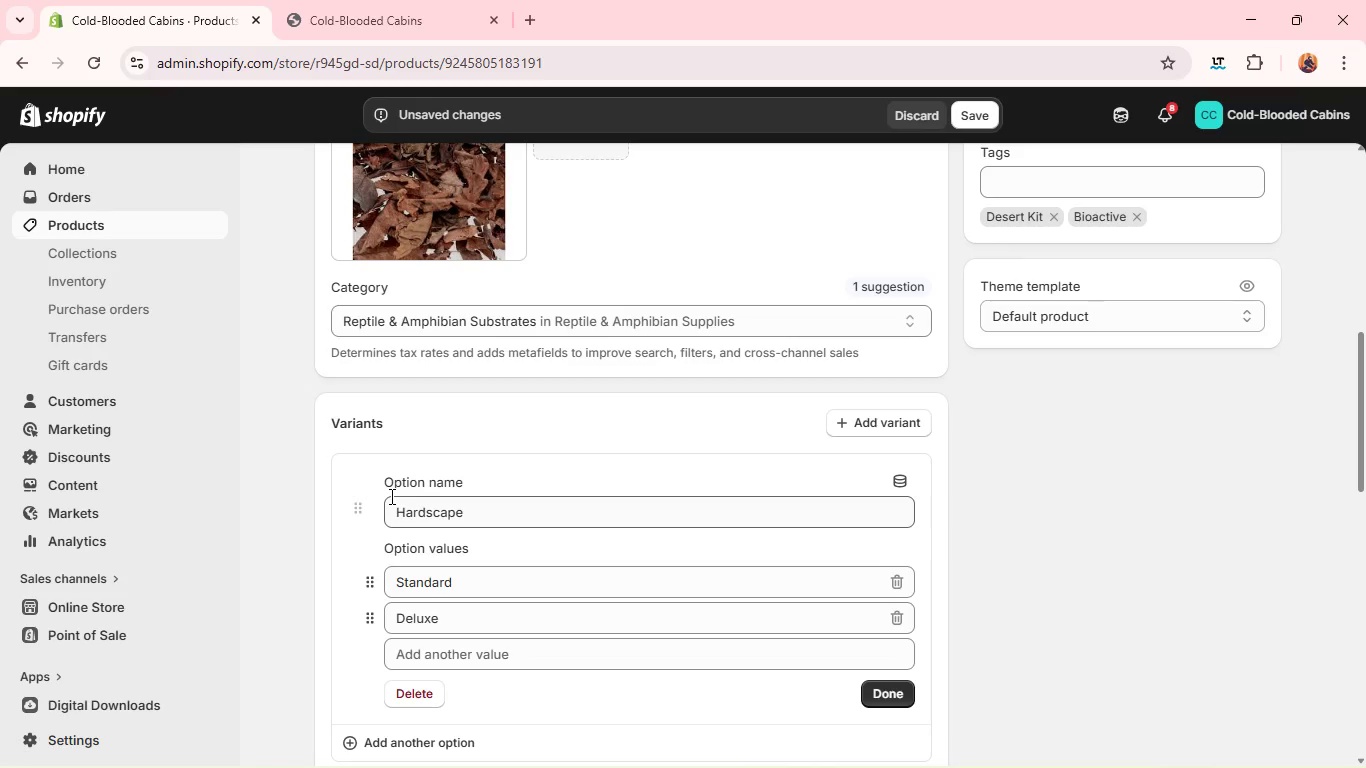 
wait(7.11)
 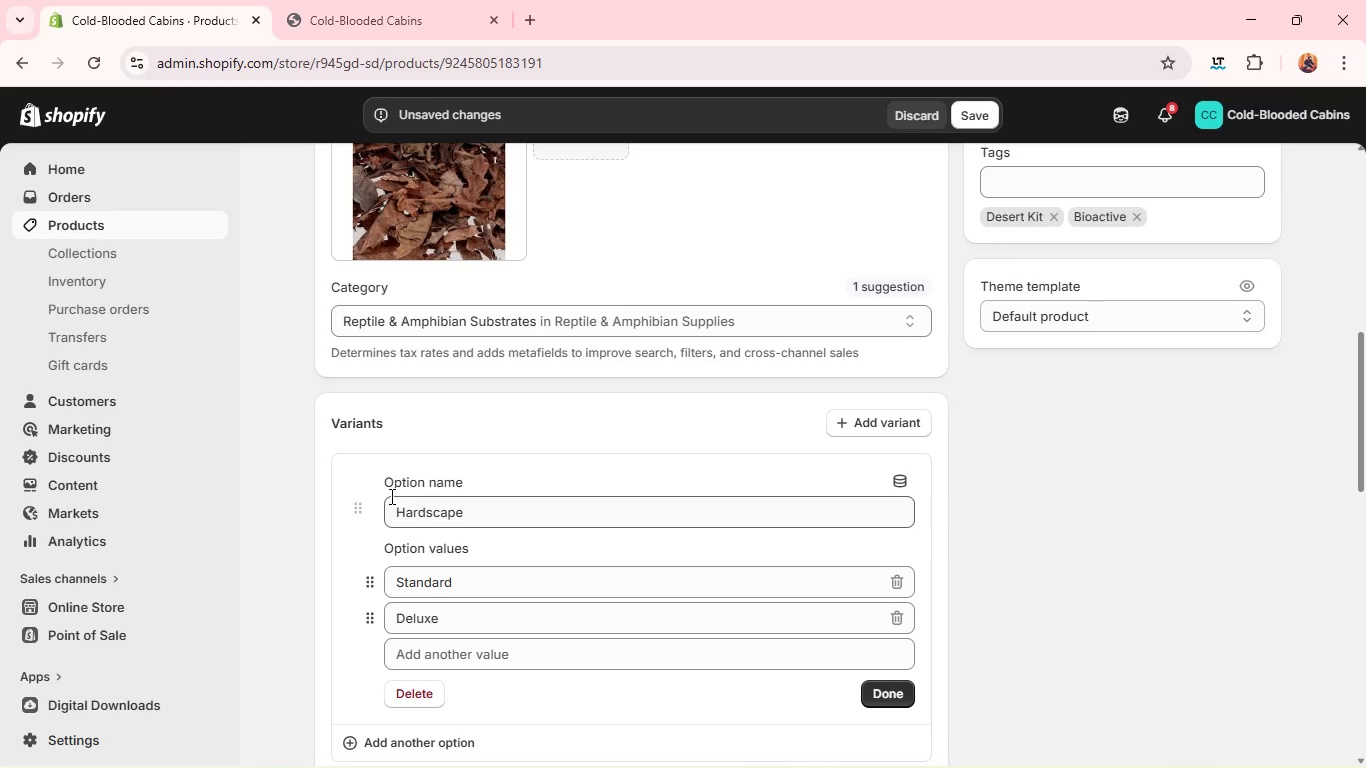 
double_click([412, 510])
 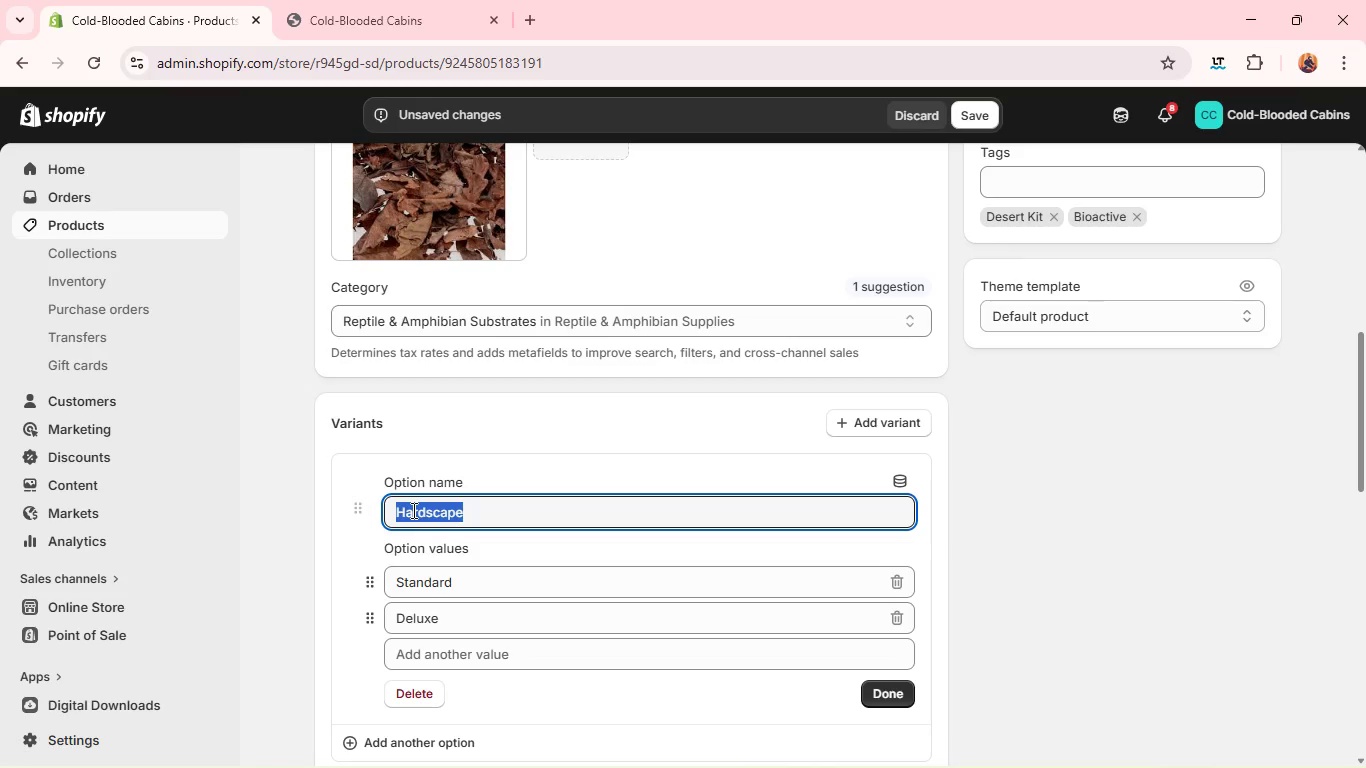 
type(Size)
 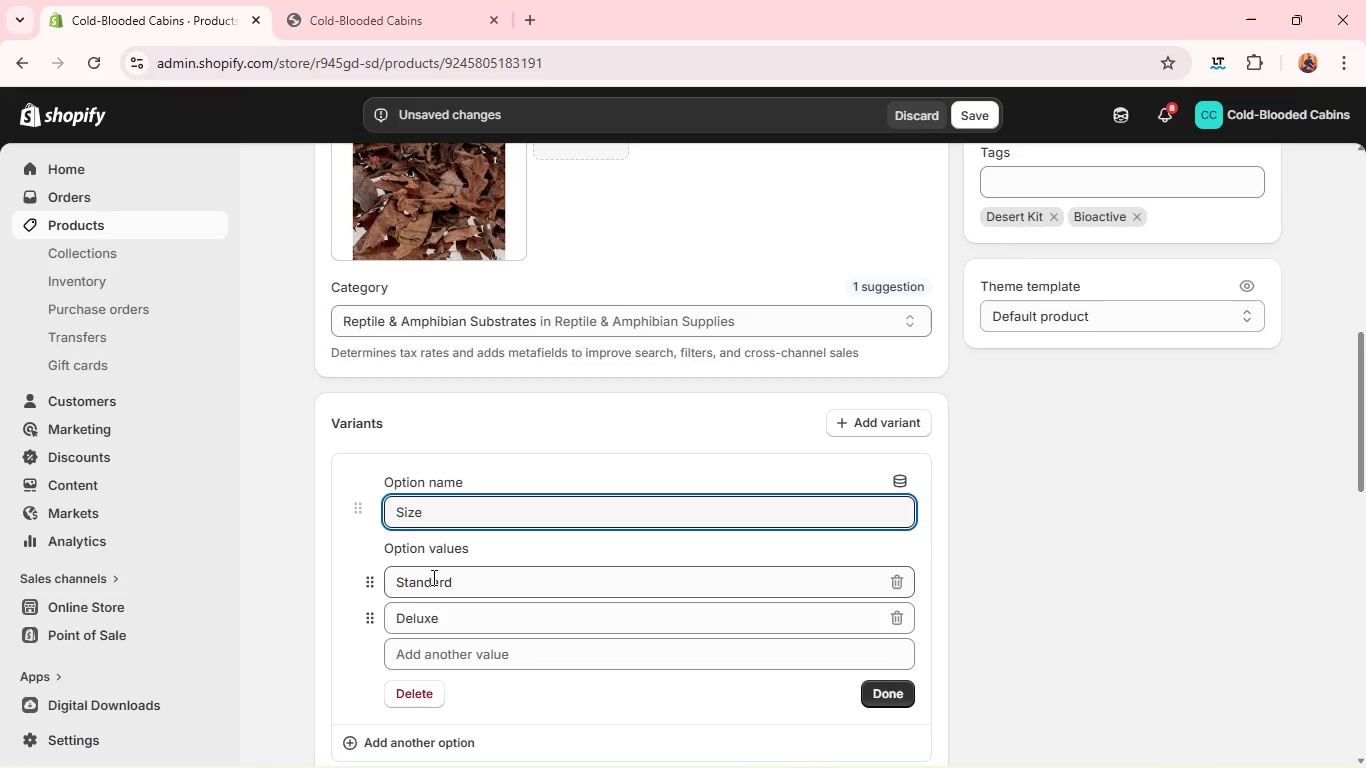 
double_click([432, 577])
 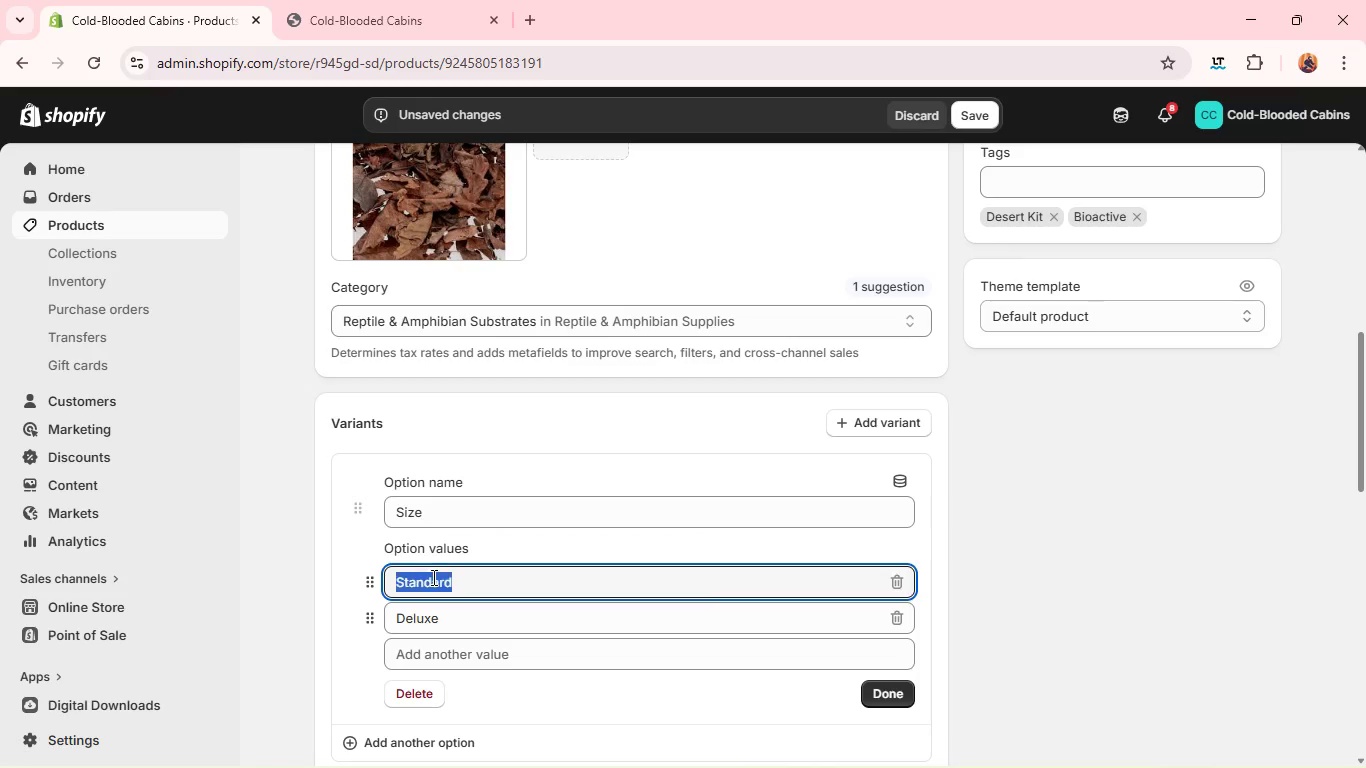 
triple_click([432, 577])
 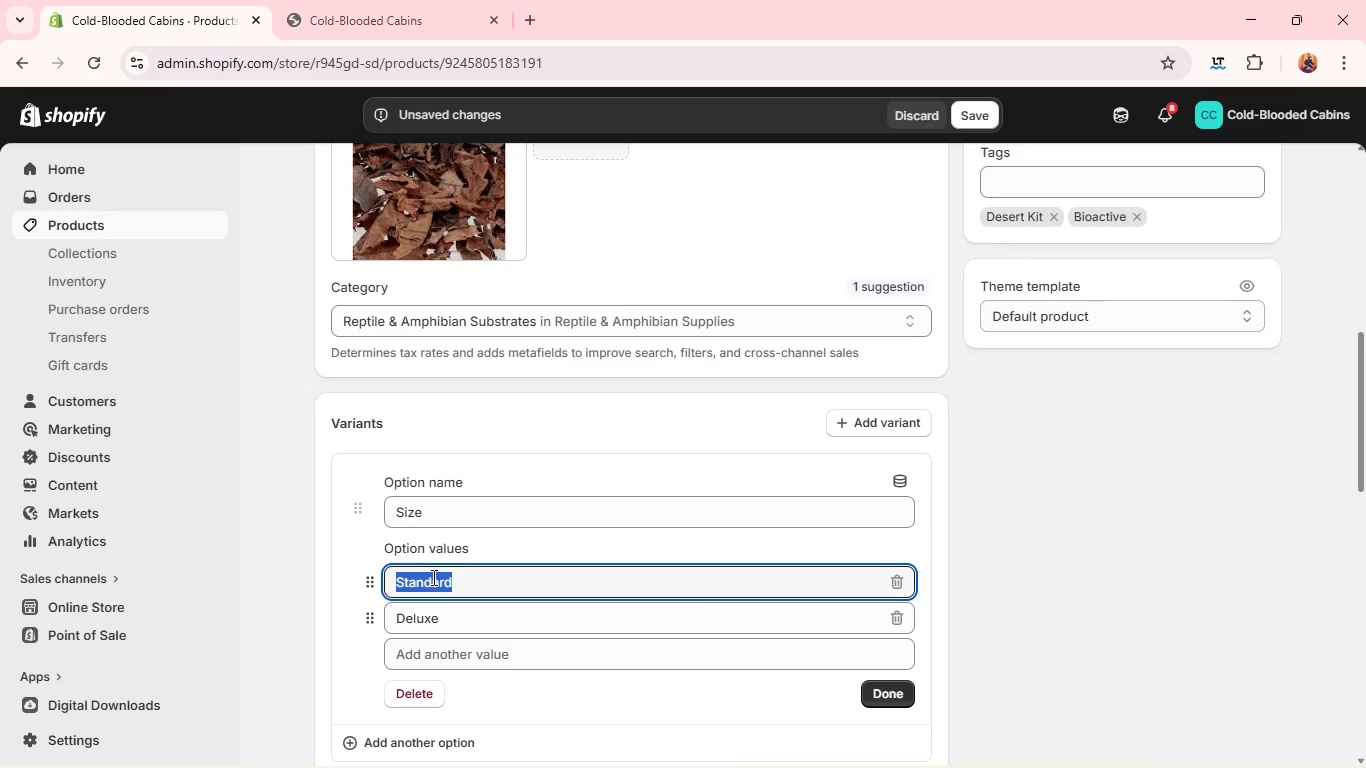 
key(5)
 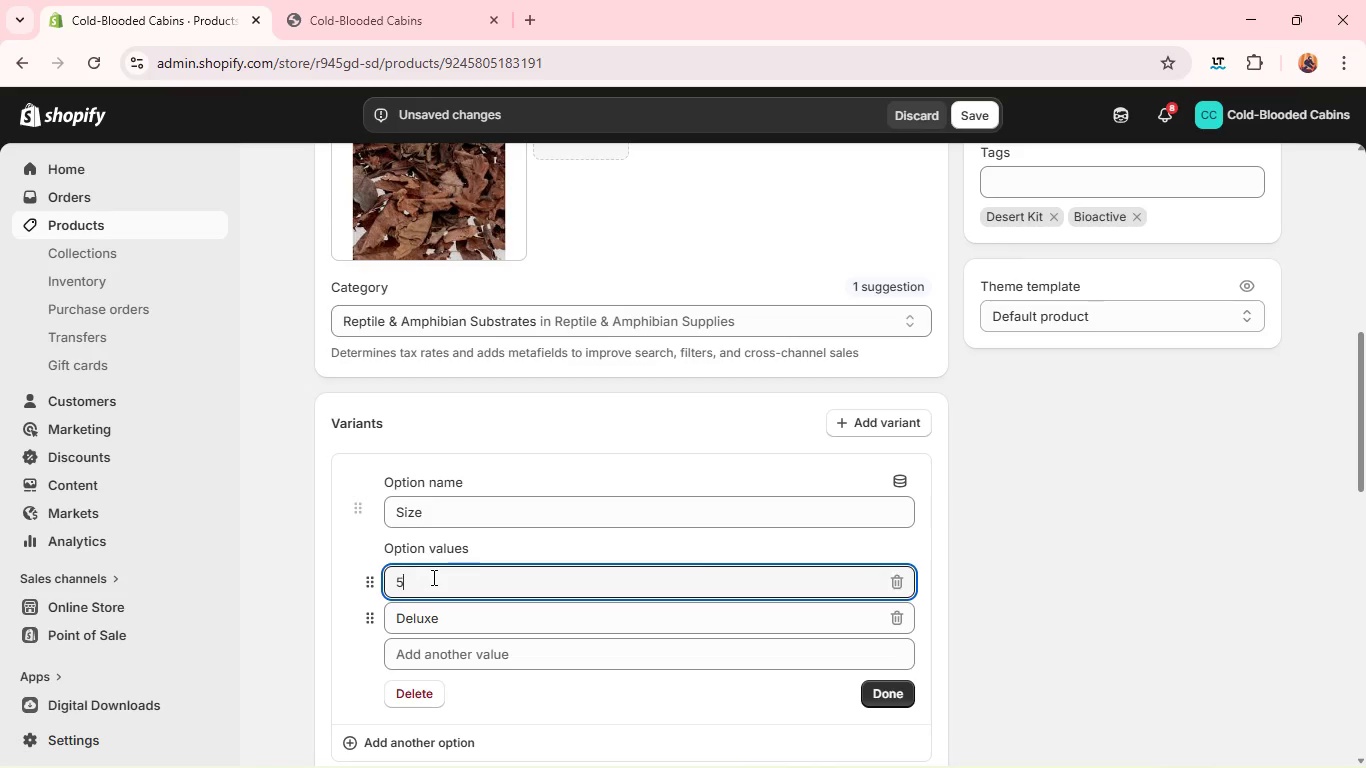 
key(Shift+ShiftLeft)
 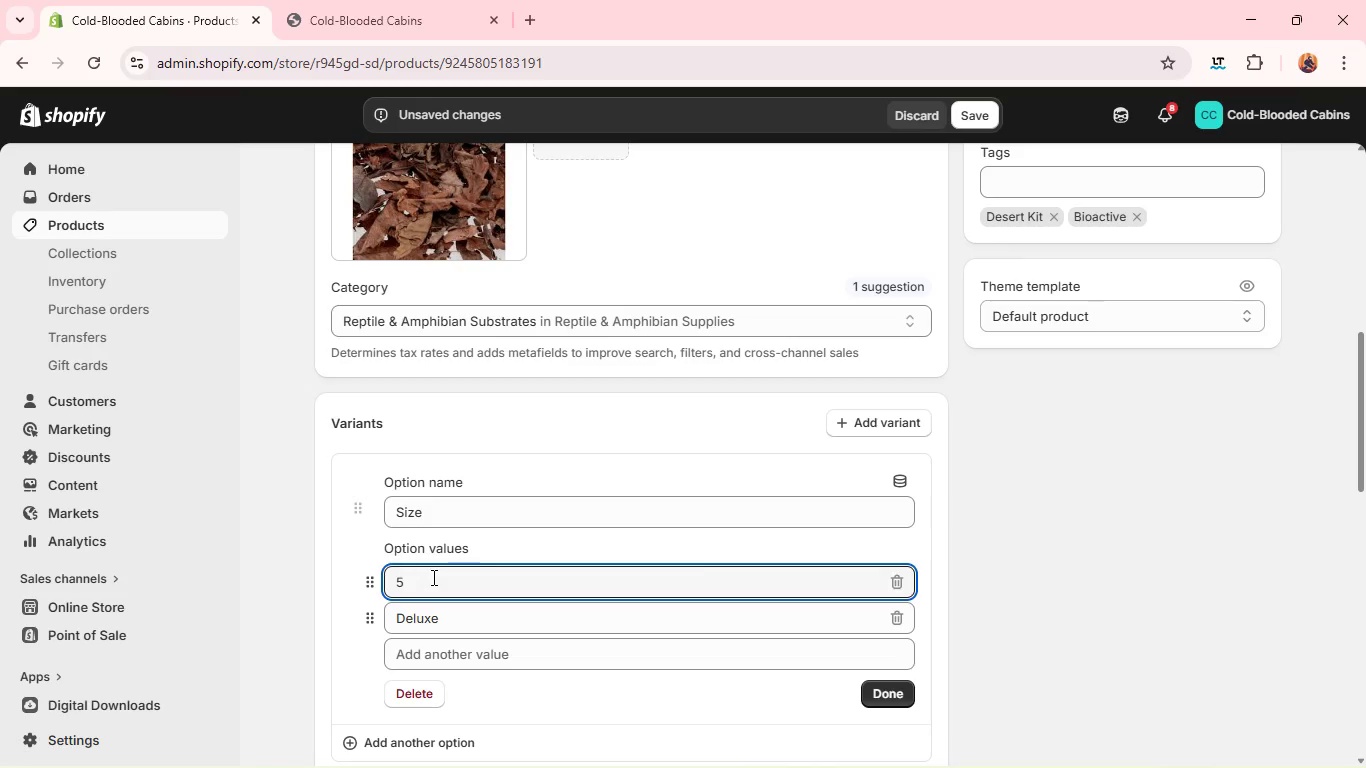 
key(Shift+L)
 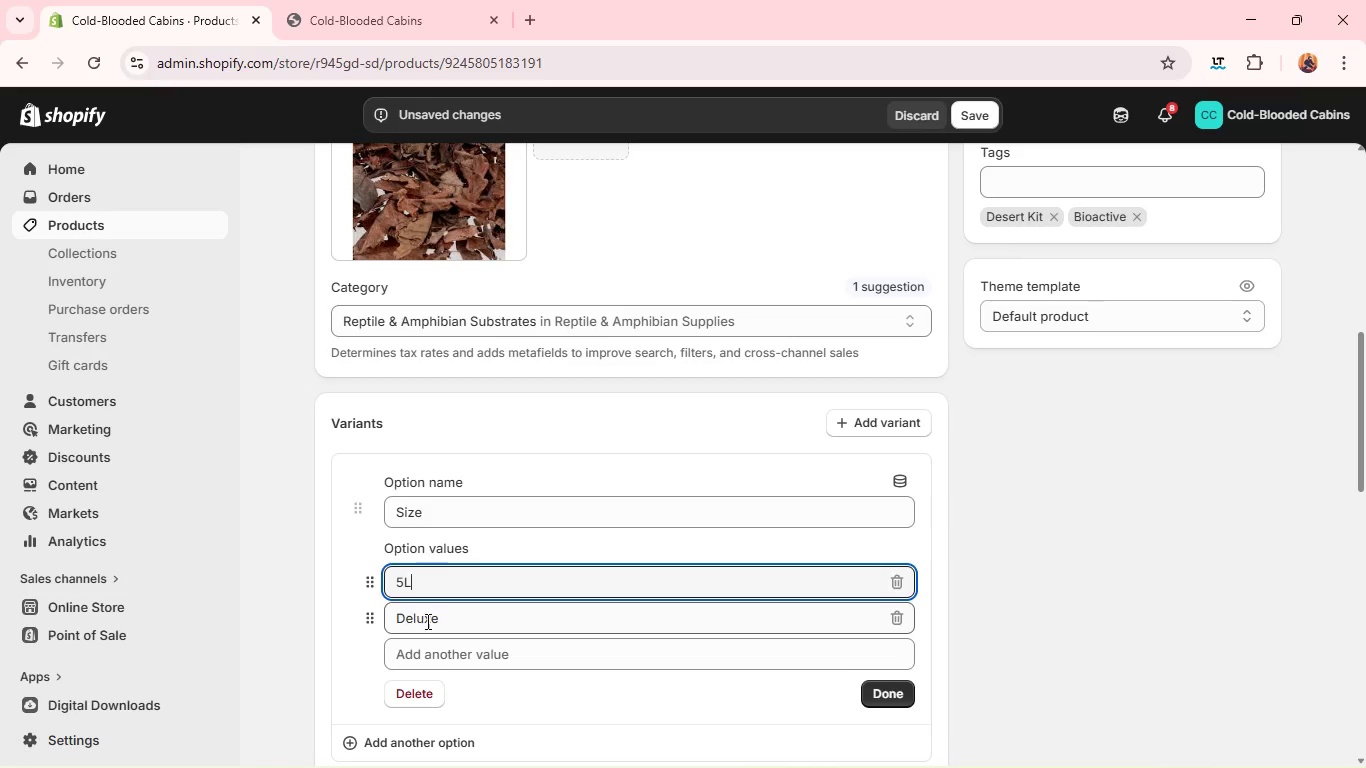 
double_click([427, 618])
 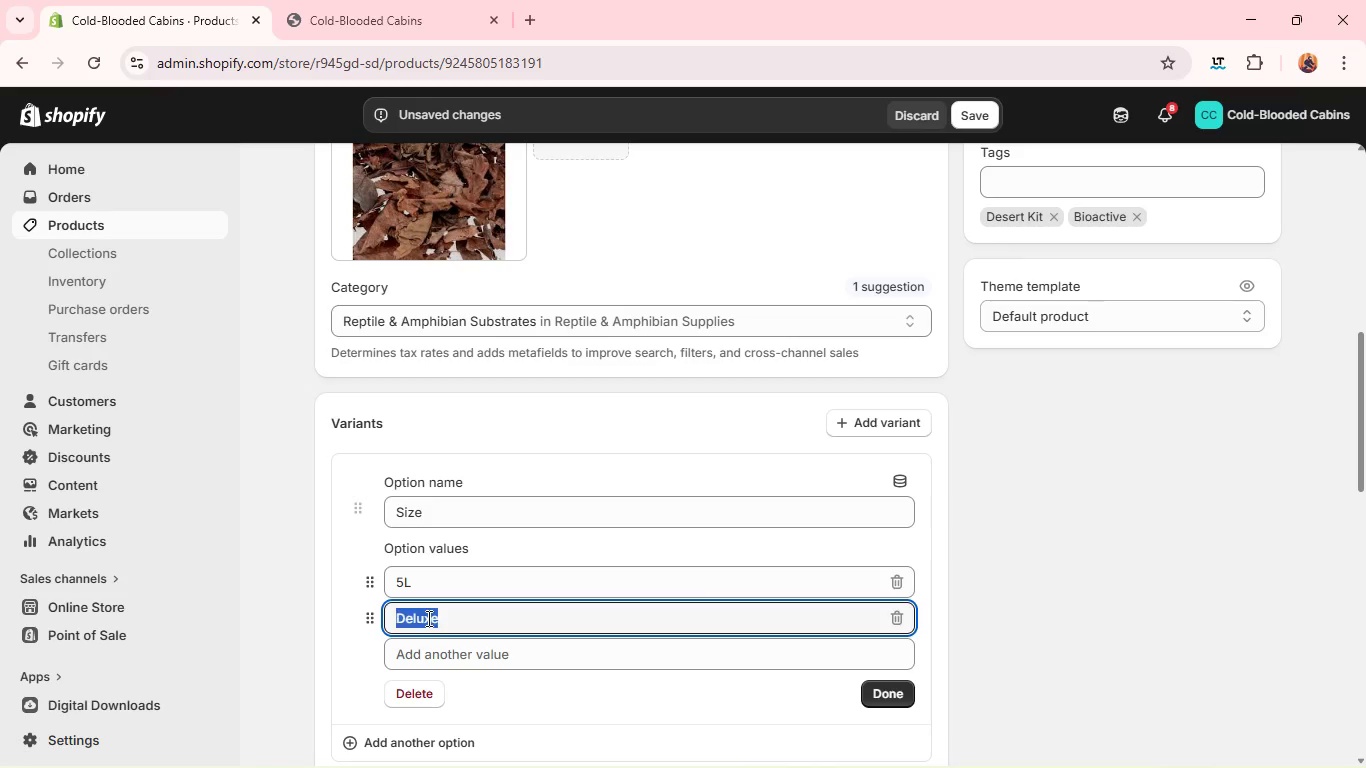 
triple_click([427, 618])
 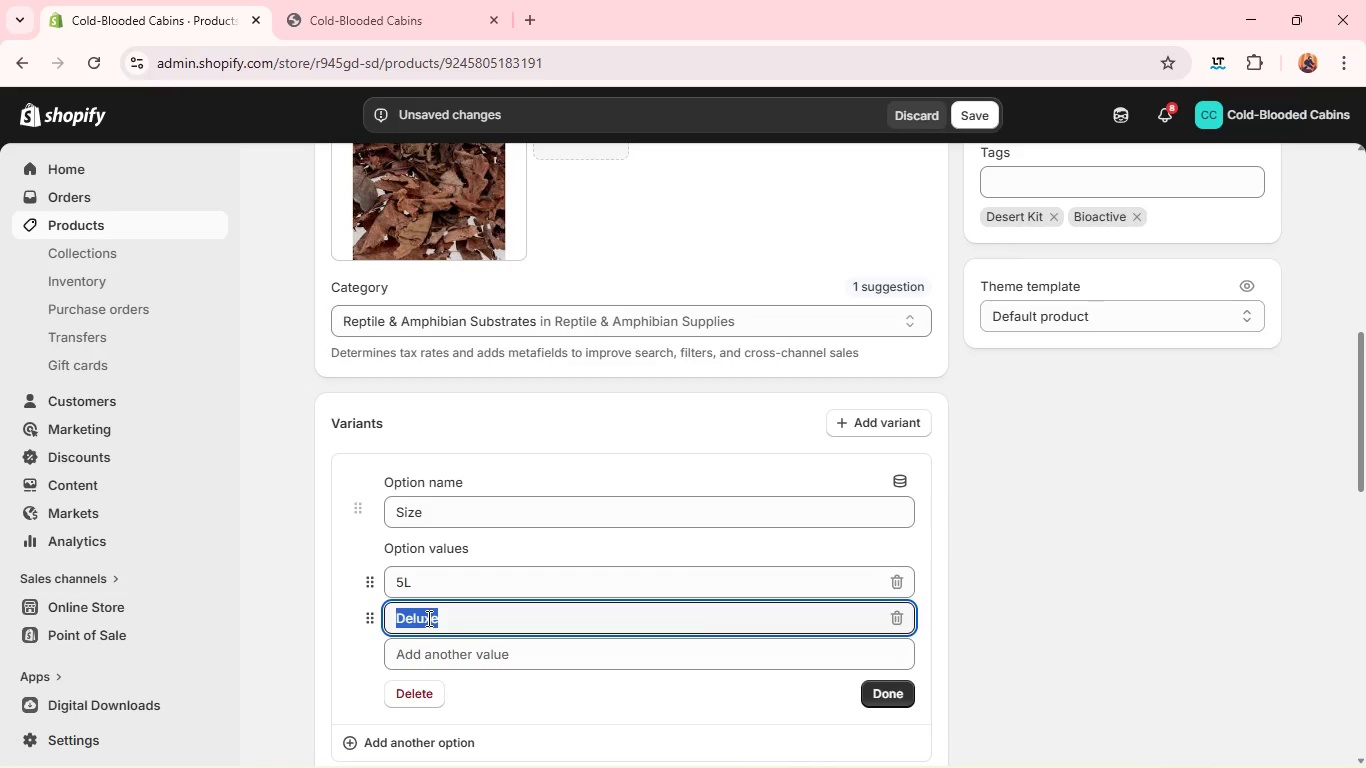 
type(10L)
 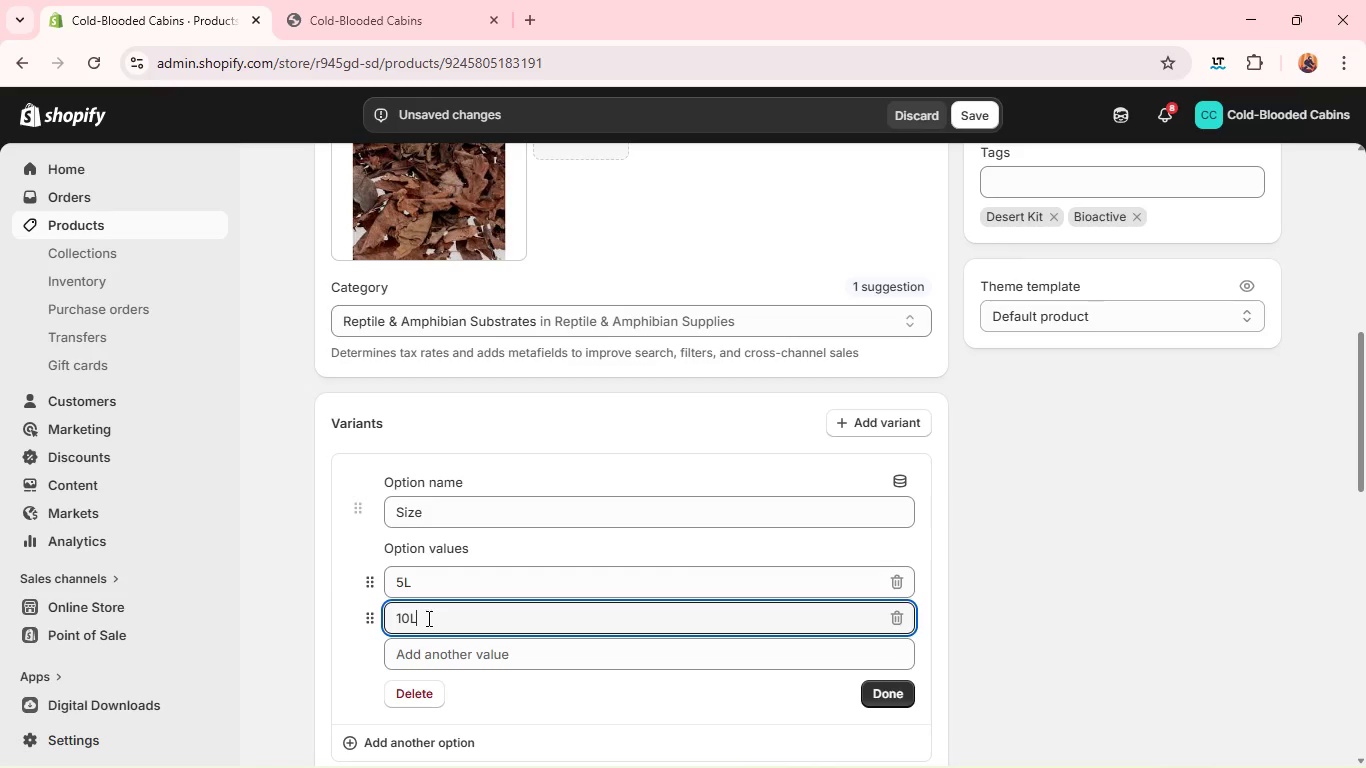 
left_click([907, 699])
 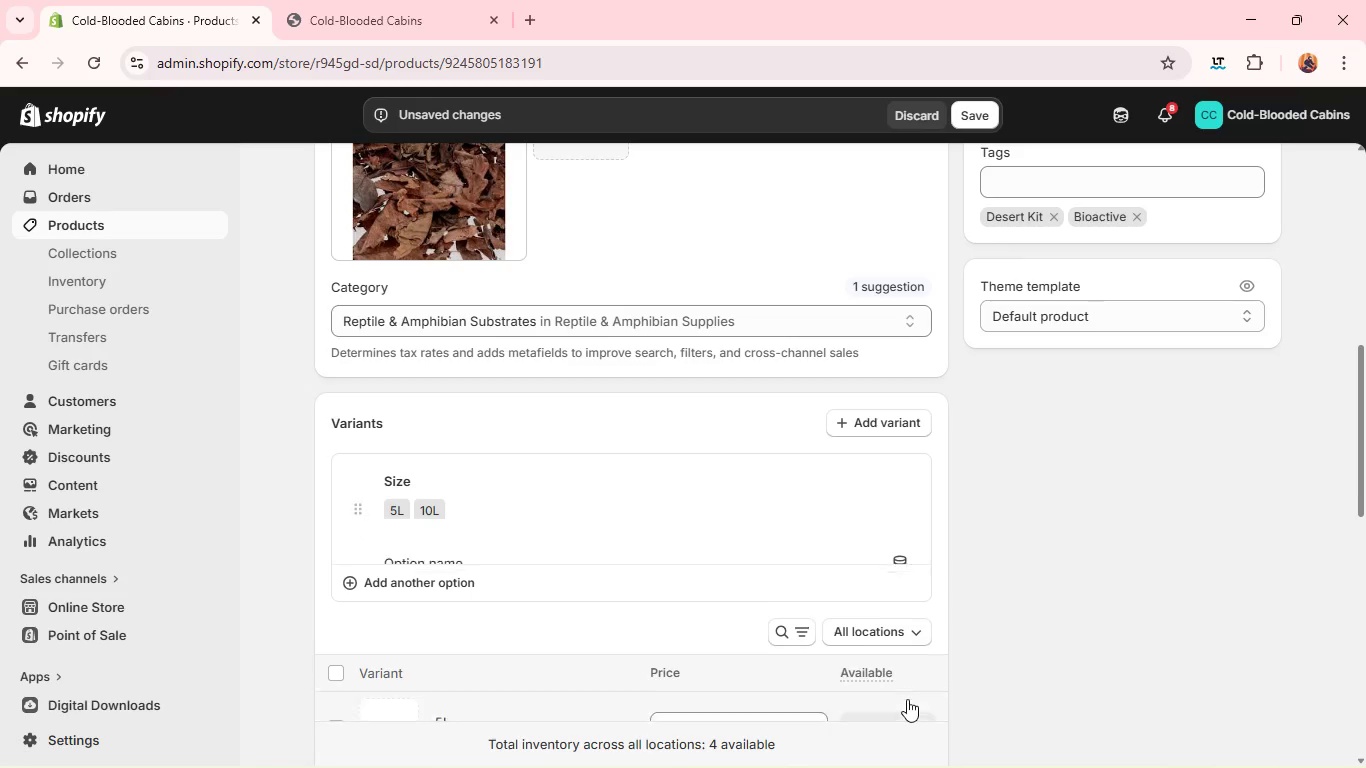 
mouse_move([715, 590])
 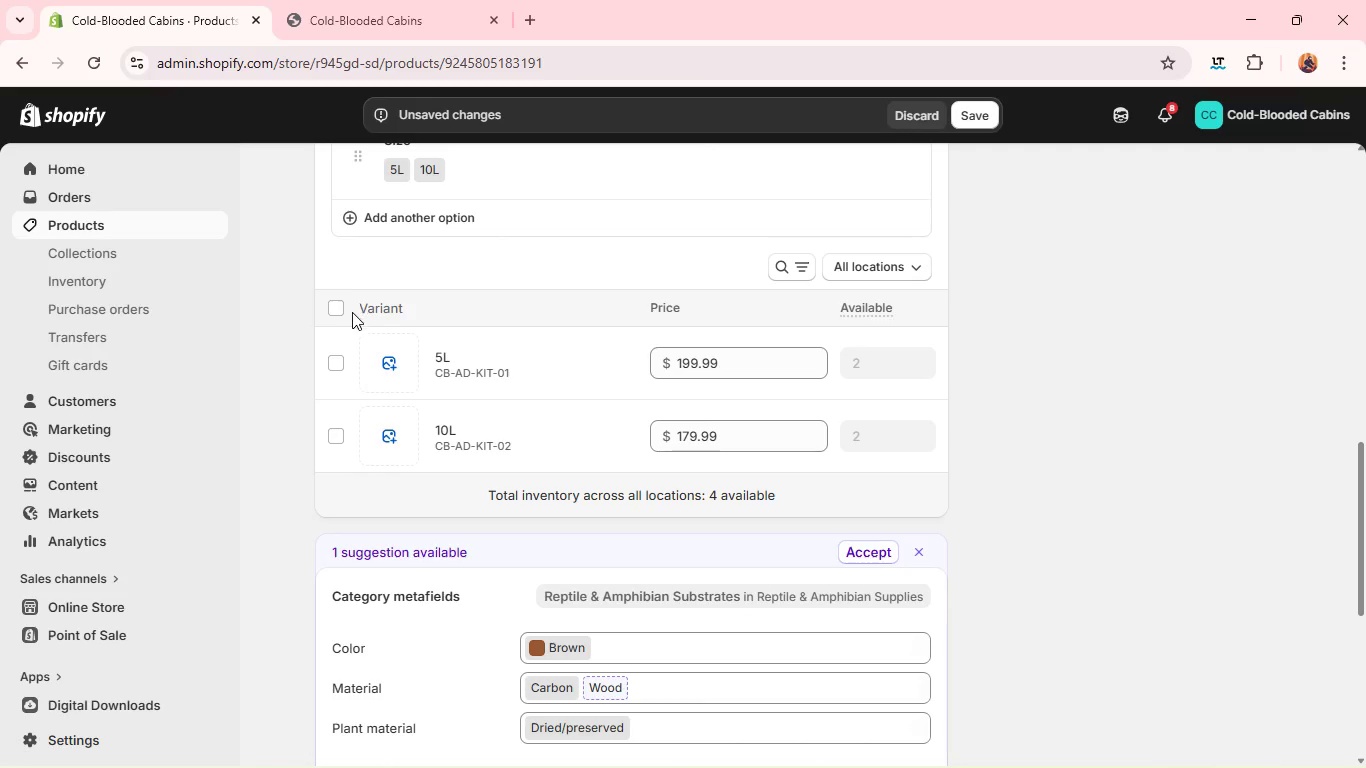 
left_click([342, 311])
 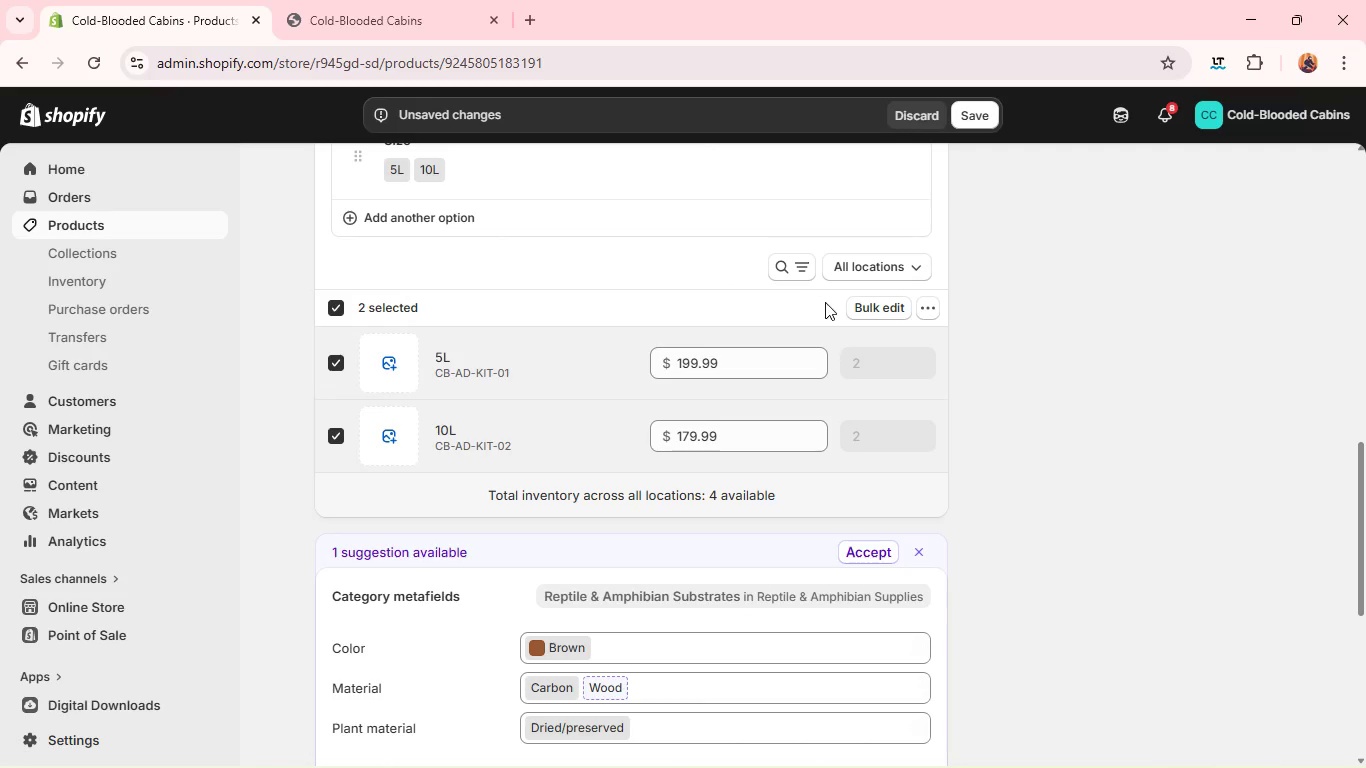 
left_click([930, 311])
 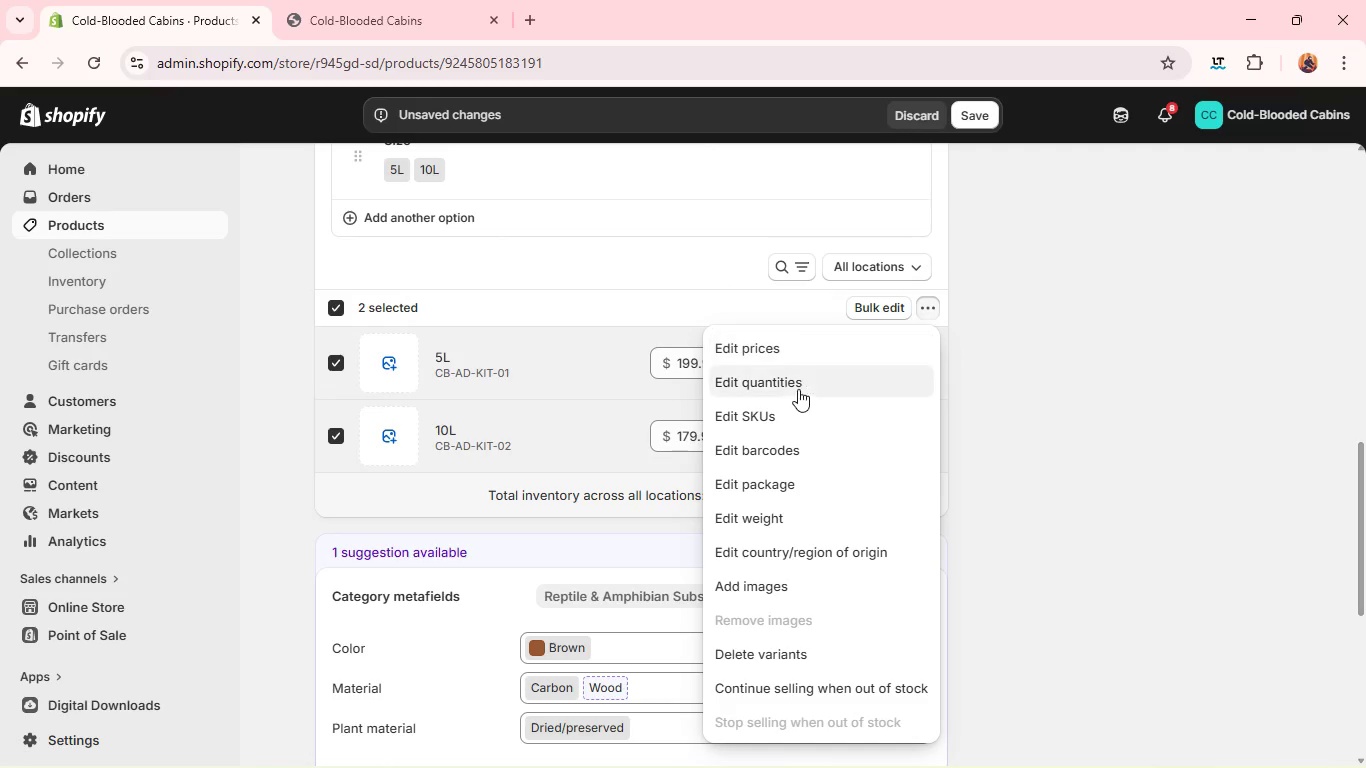 
left_click([797, 388])
 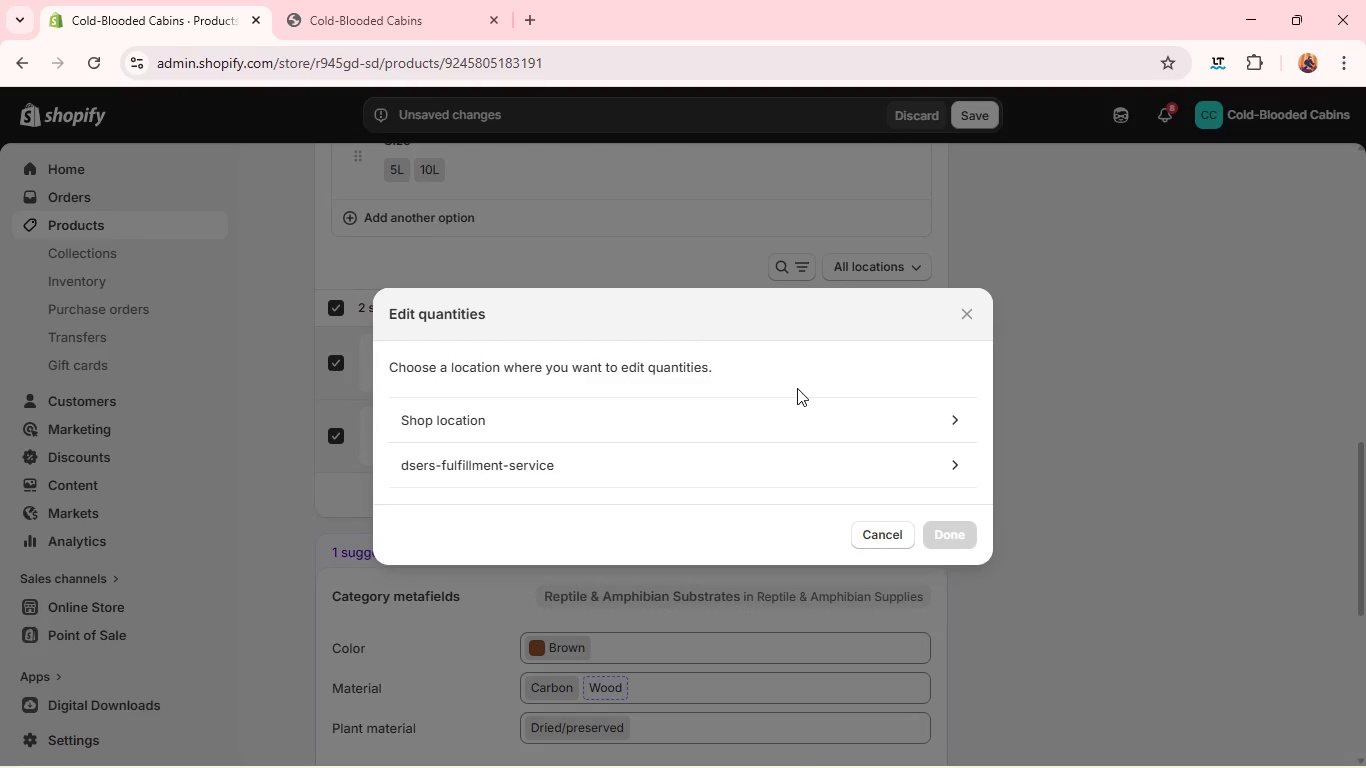 
left_click([800, 409])
 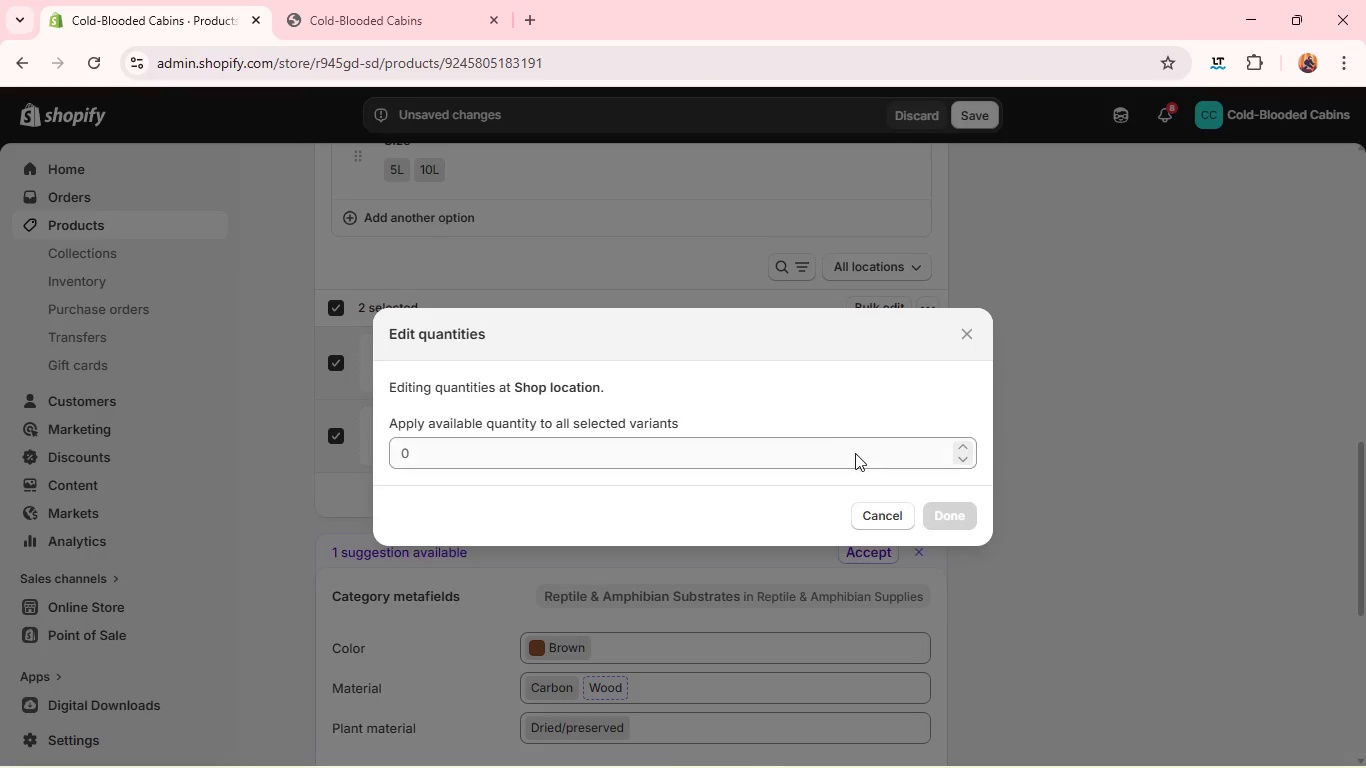 
left_click([884, 512])
 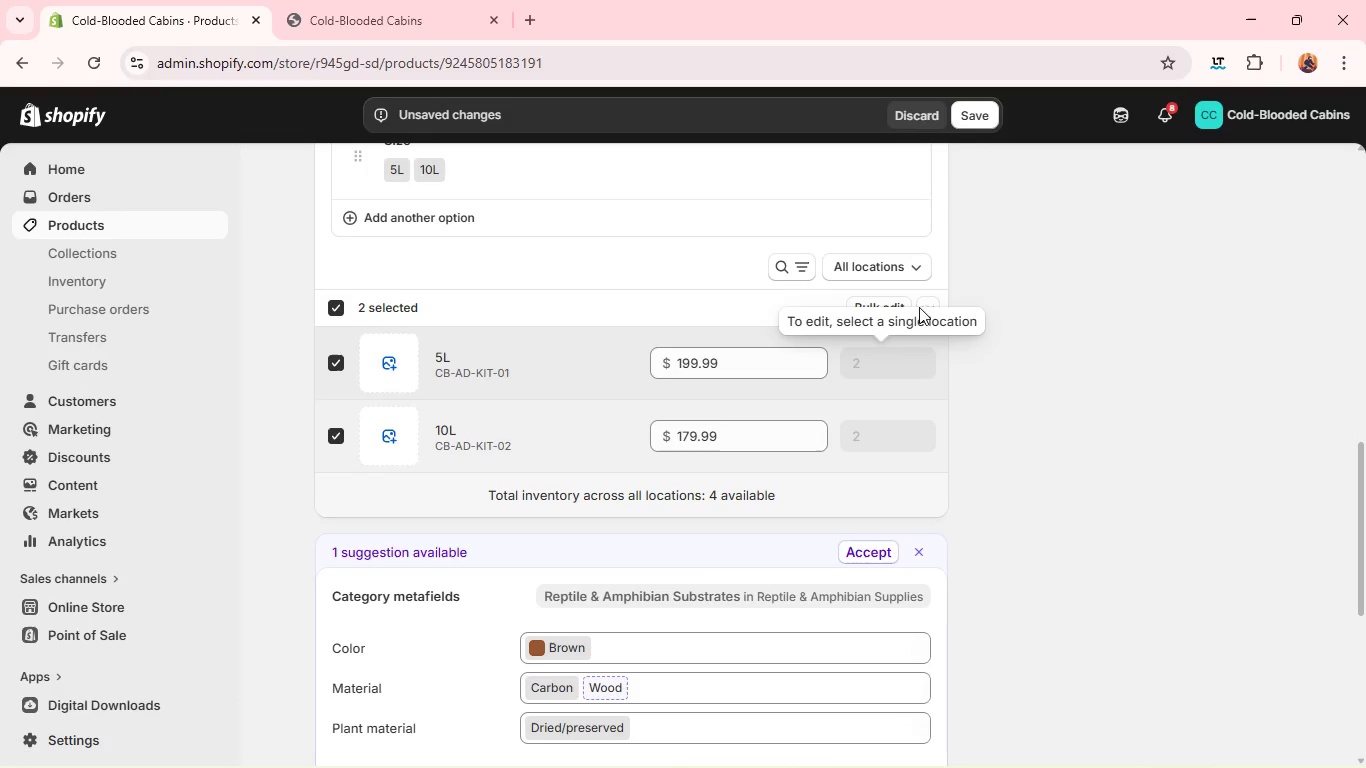 
left_click([928, 310])
 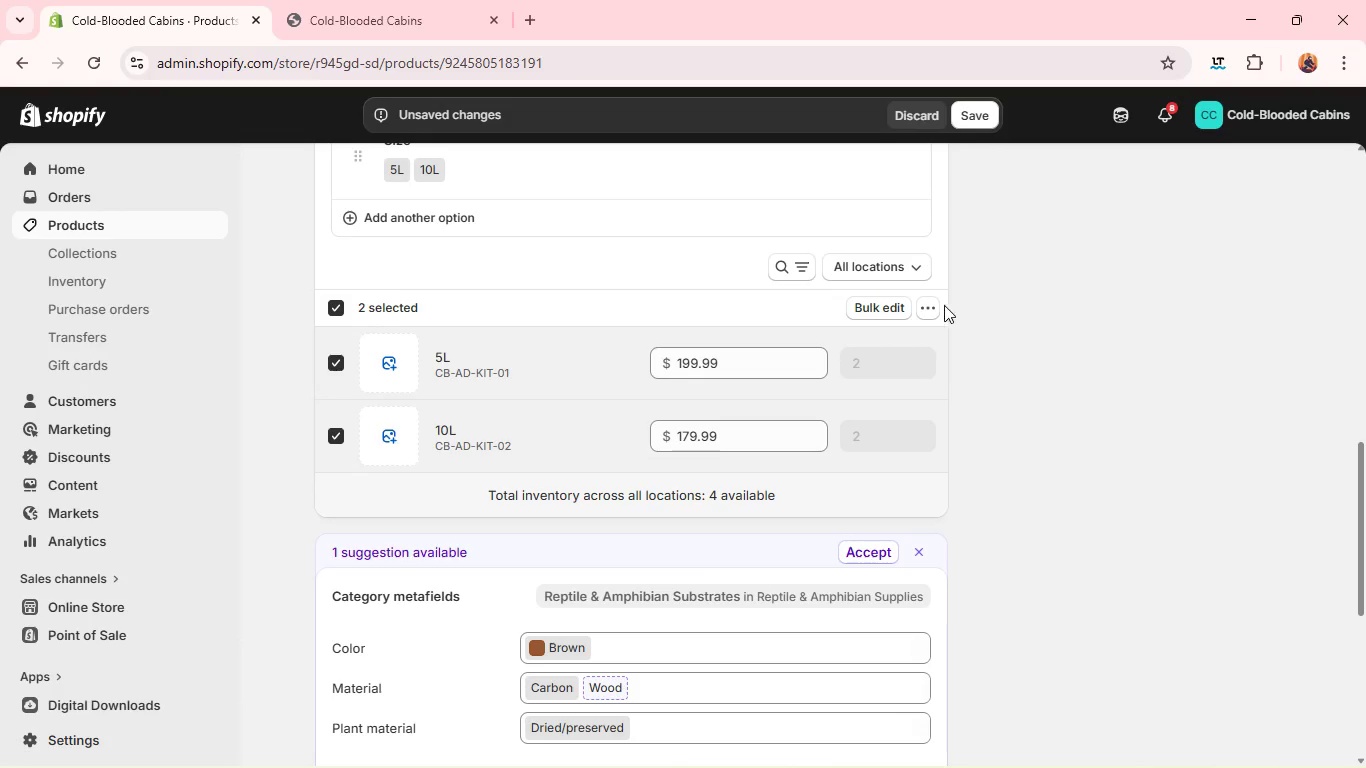 
left_click([938, 307])
 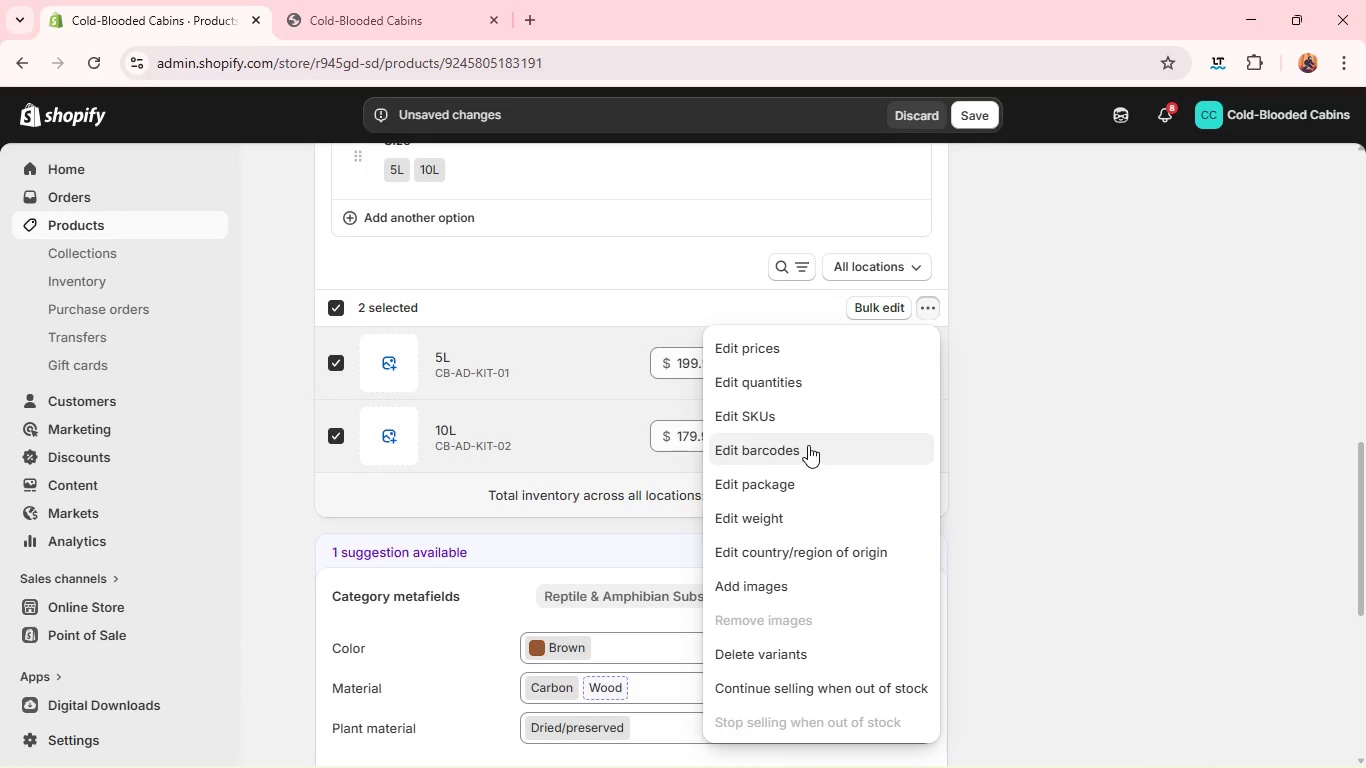 
left_click([791, 414])
 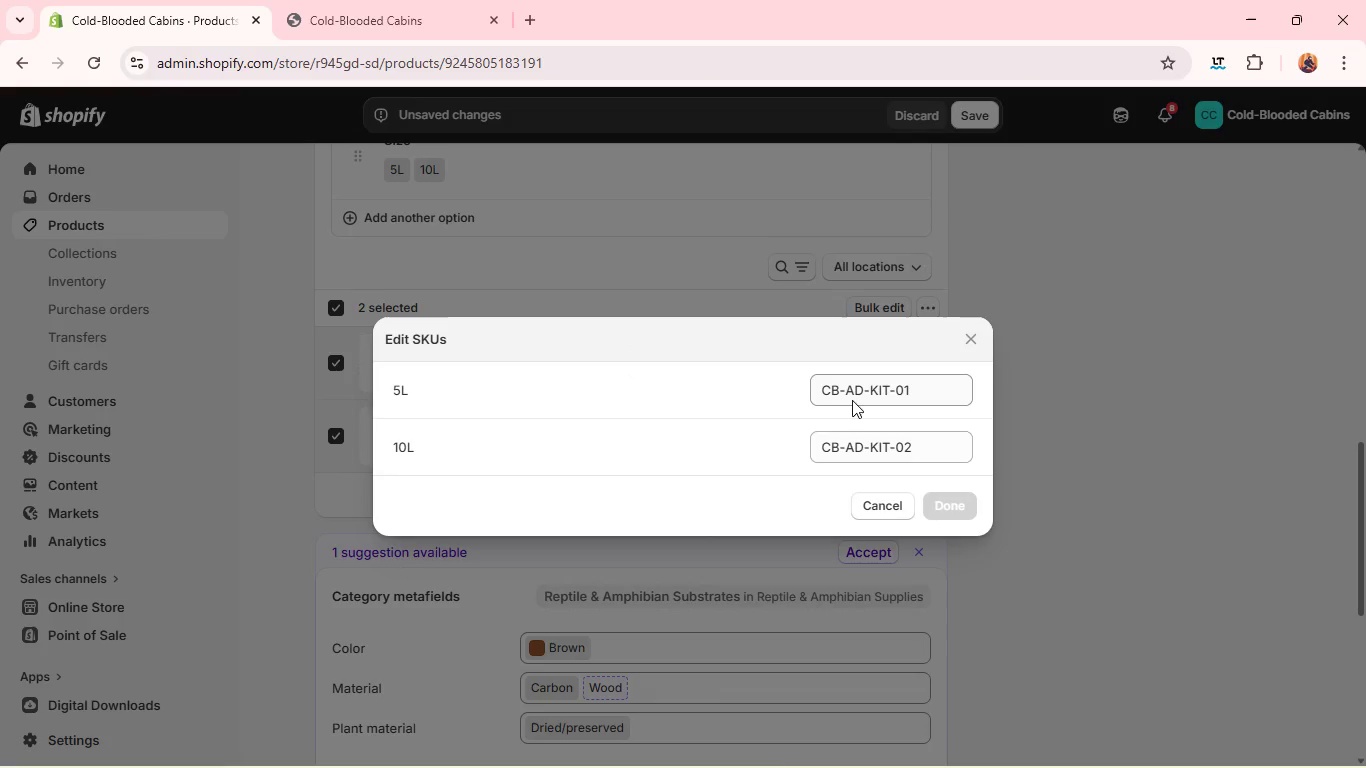 
left_click([864, 392])
 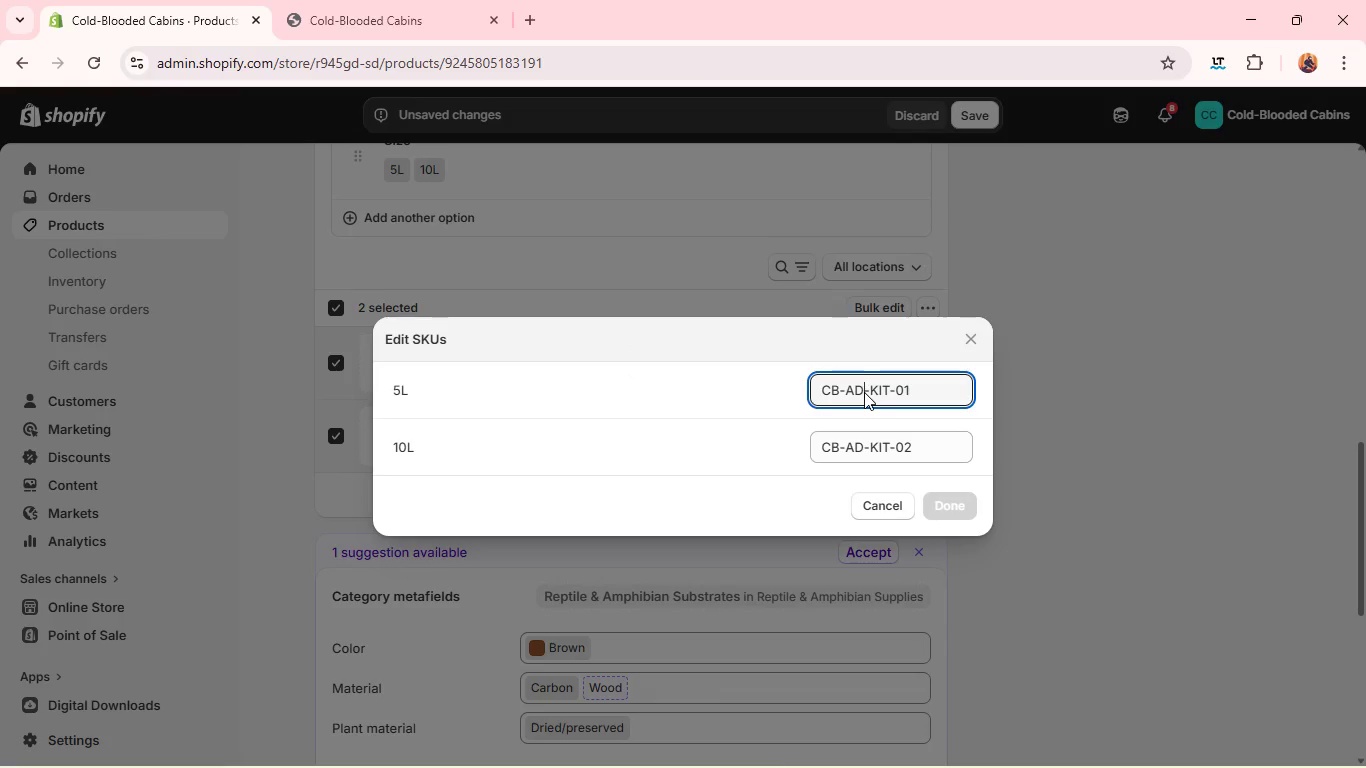 
type(\\)
key(Backspace)
key(Backspace)
key(Backspace)
key(Backspace)
type(TW)
 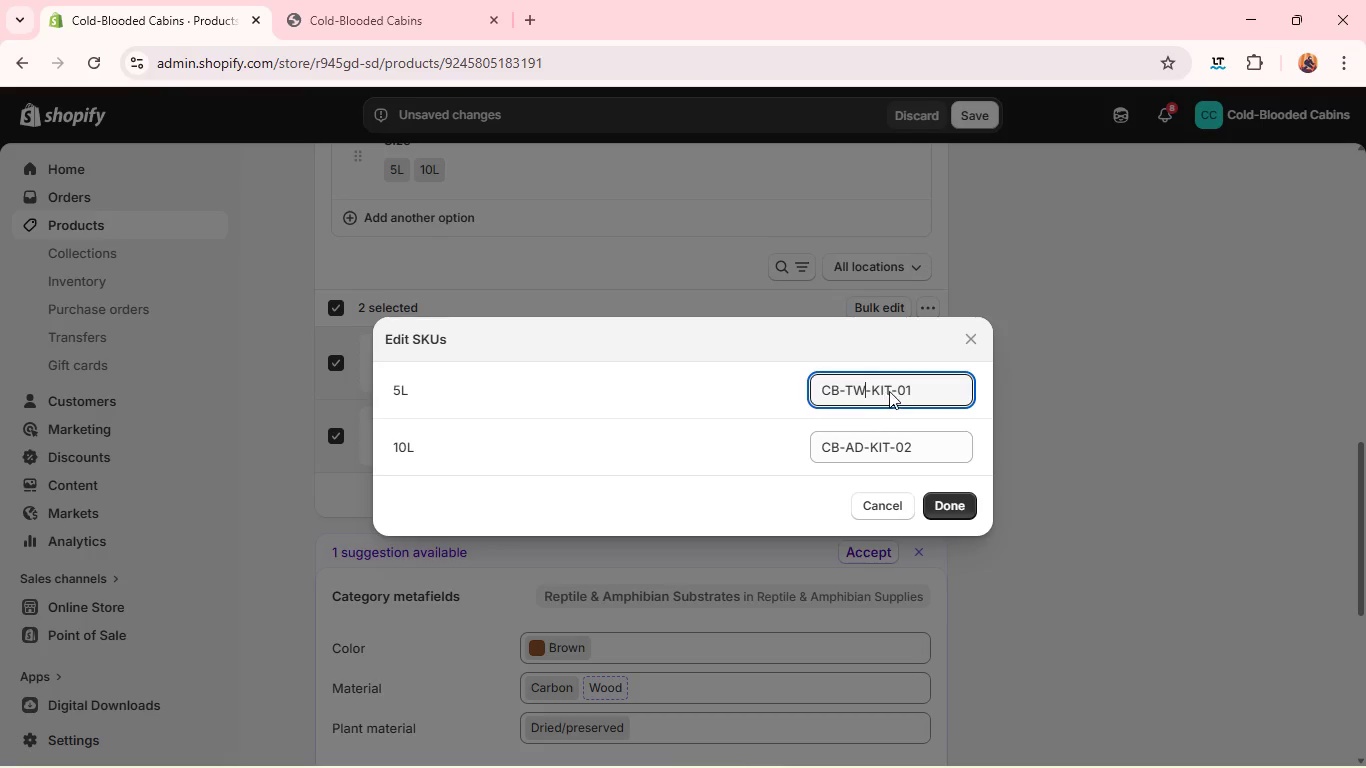 
left_click([893, 390])
 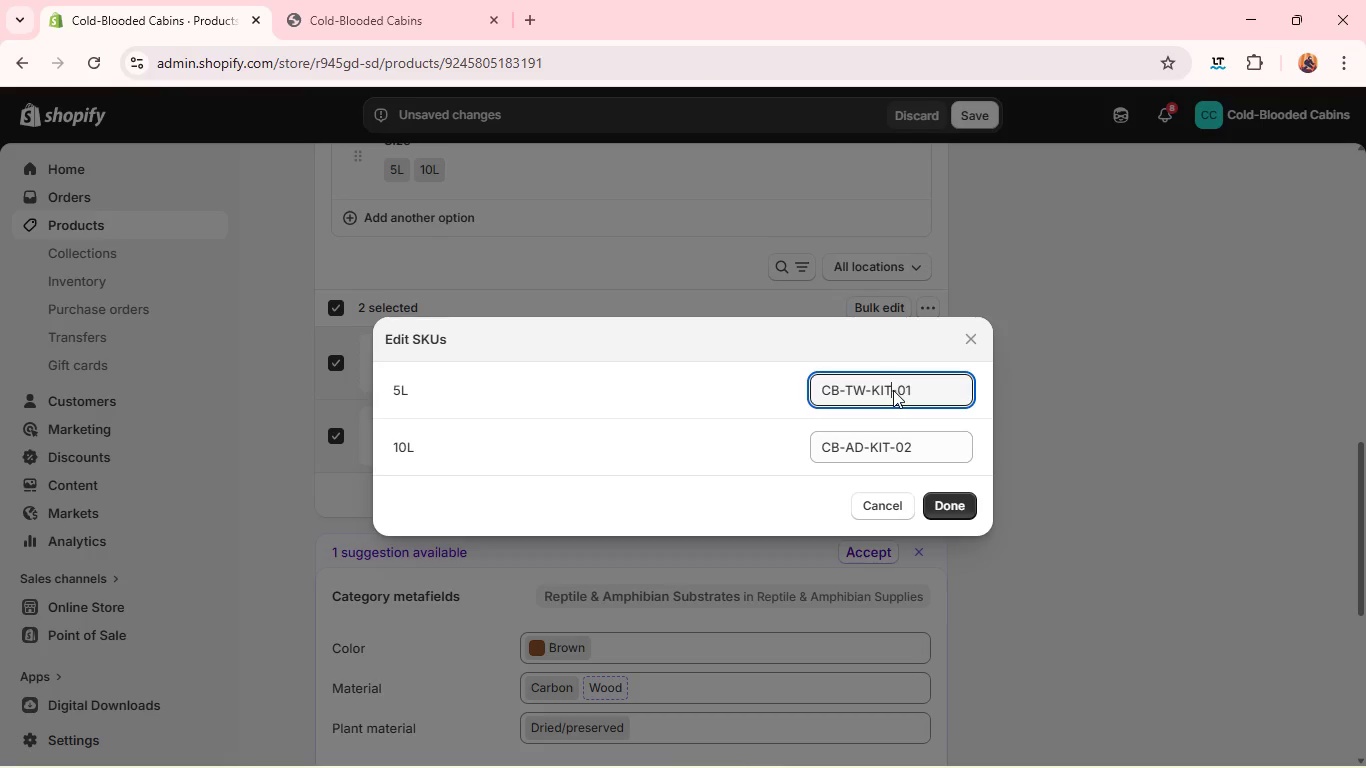 
key(Backspace)
key(Backspace)
key(Backspace)
type(SUB)
 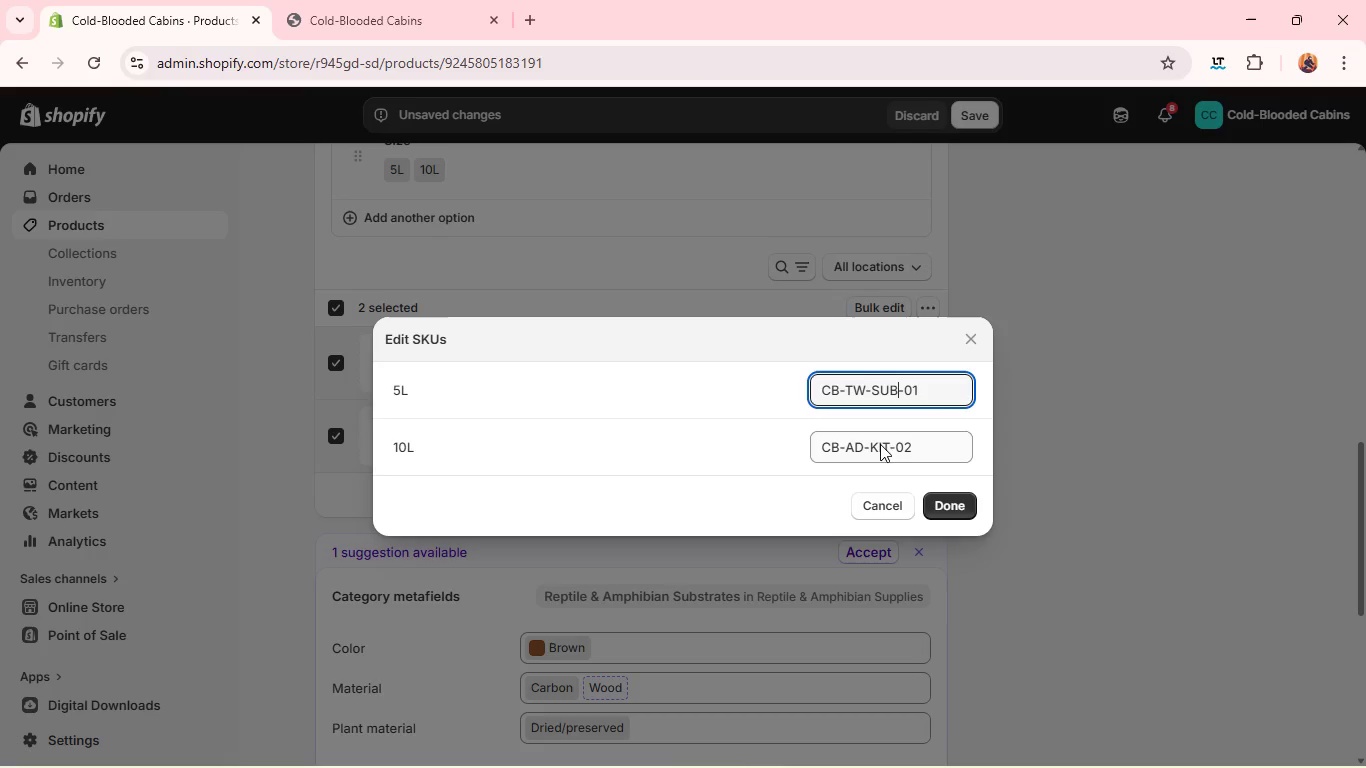 
left_click([894, 448])
 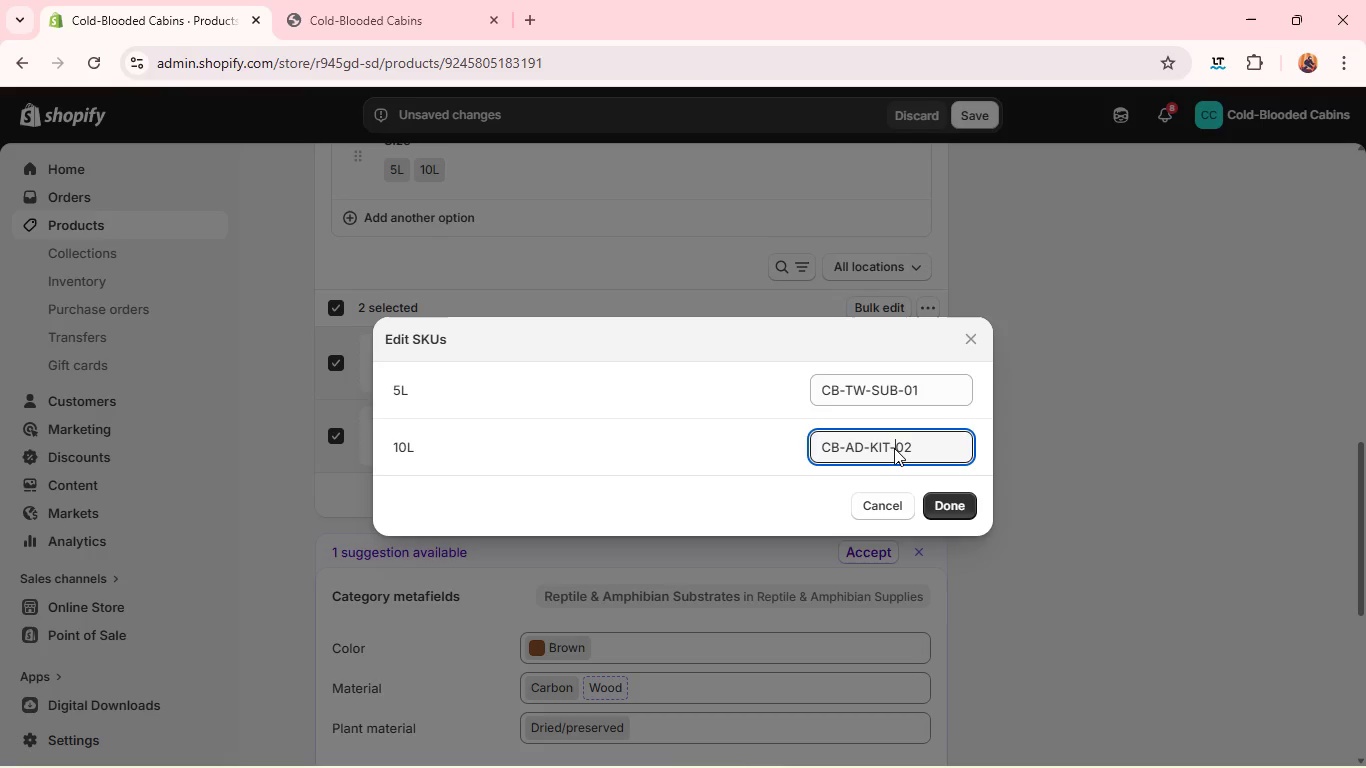 
key(Backspace)
key(Backspace)
key(Backspace)
key(Backspace)
key(Backspace)
key(Backspace)
key(Backspace)
type(TW-=)
key(Backspace)
type(SUB)
 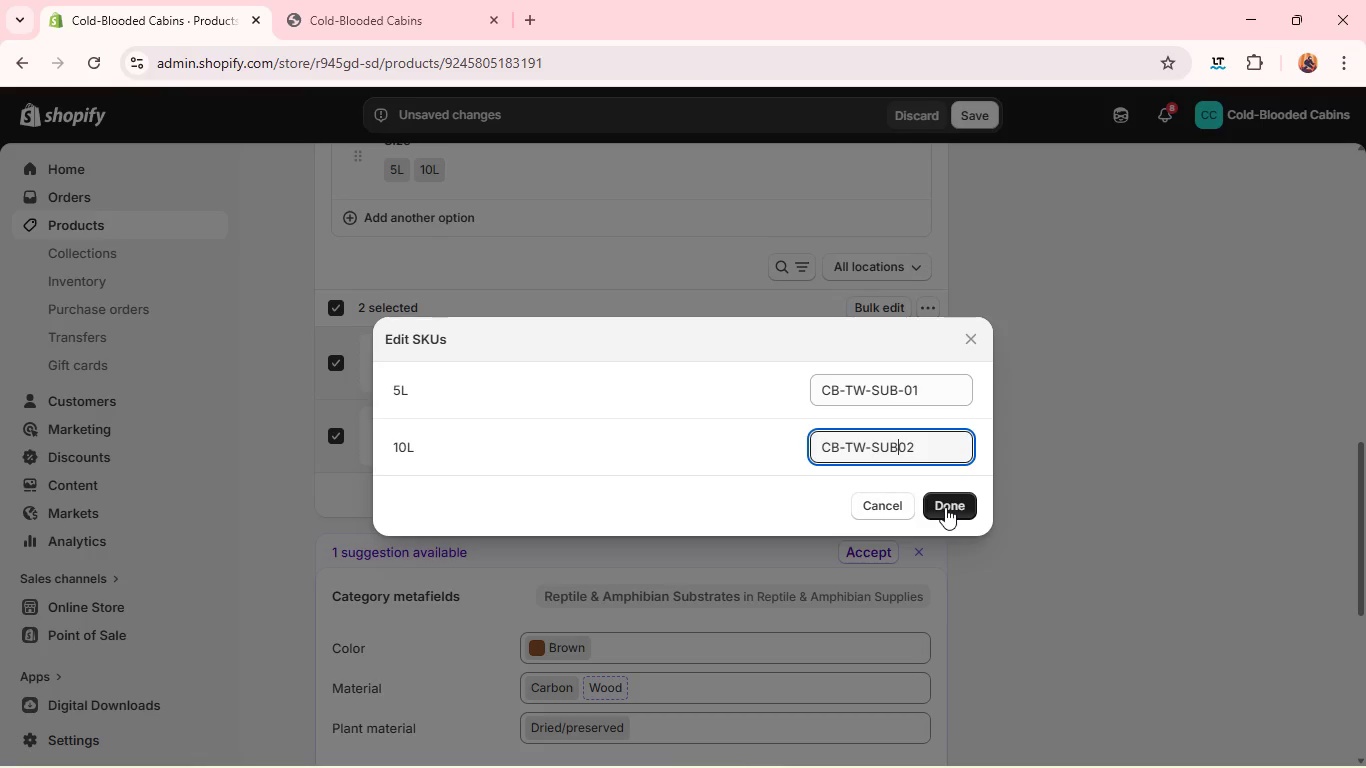 
key(Minus)
 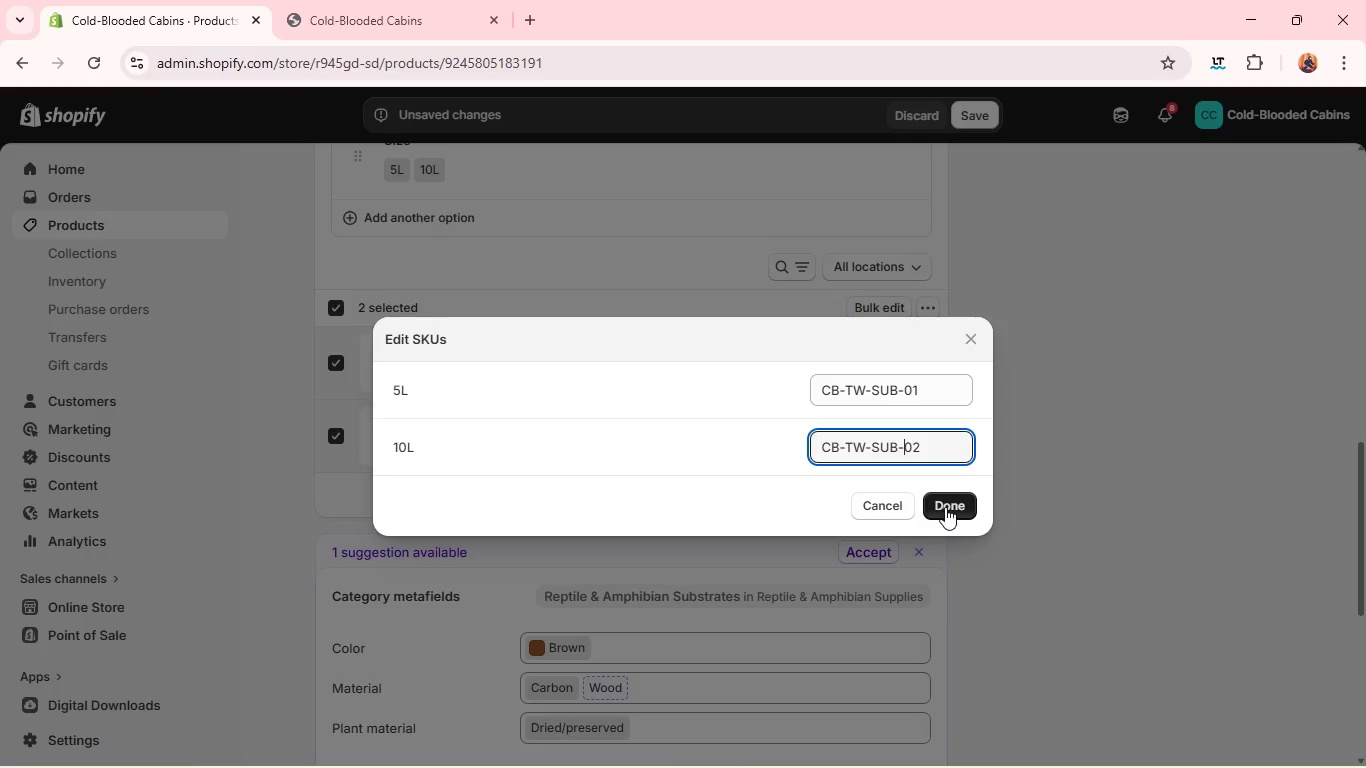 
left_click([945, 507])
 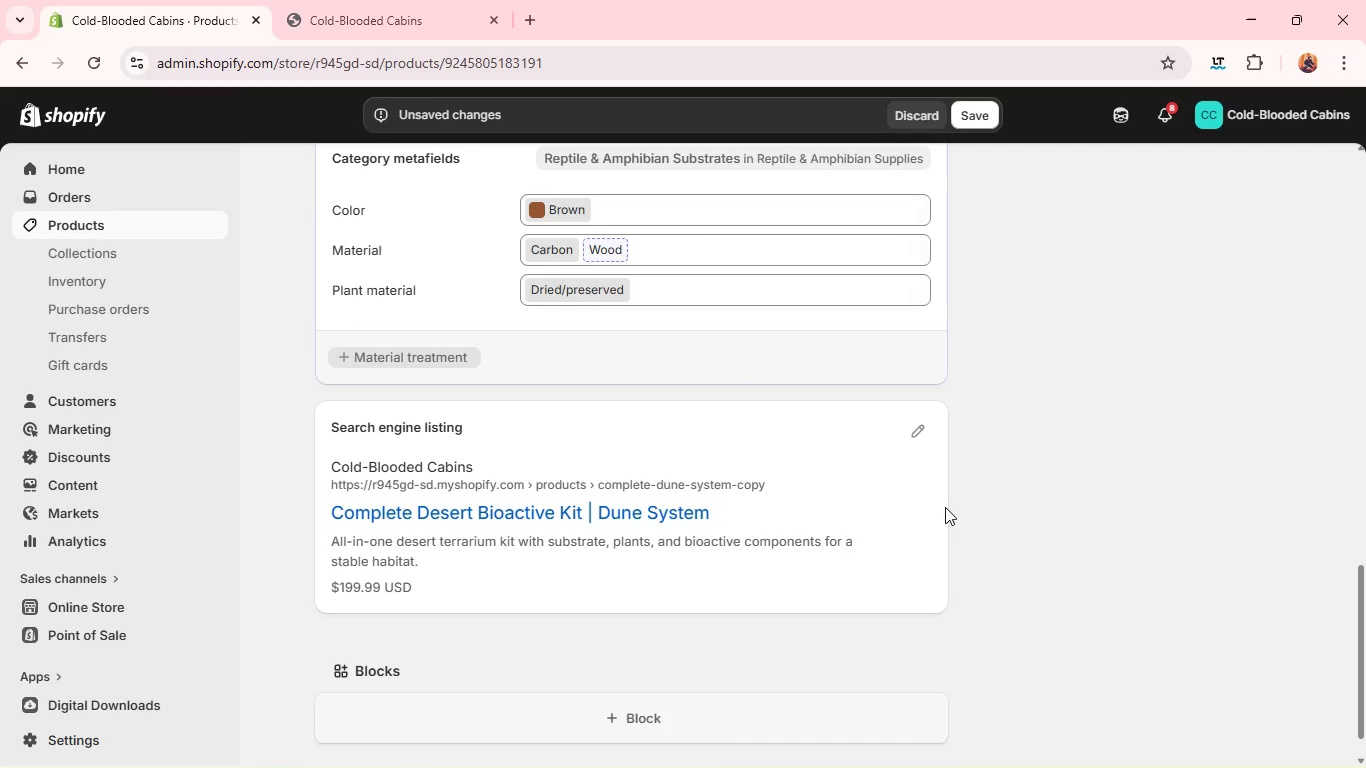 
left_click([921, 424])
 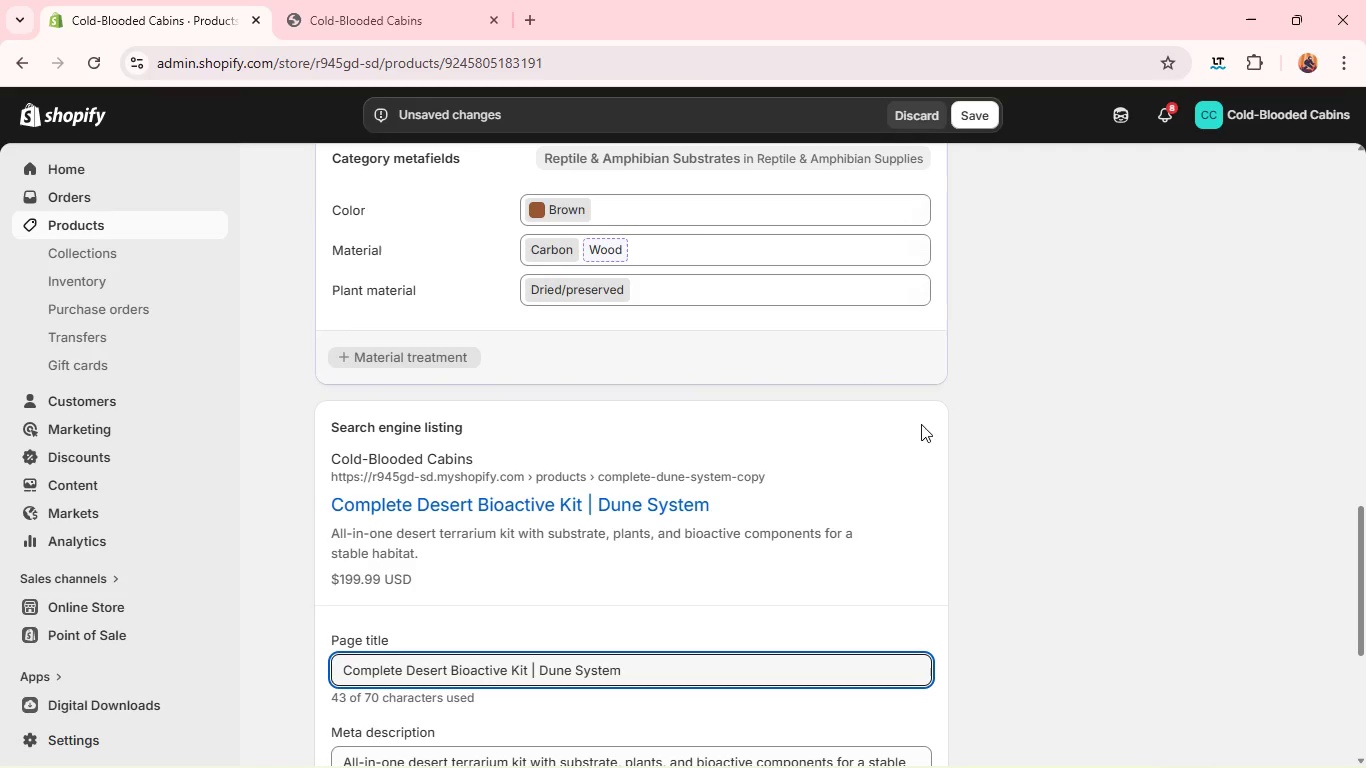 
mouse_move([734, 477])
 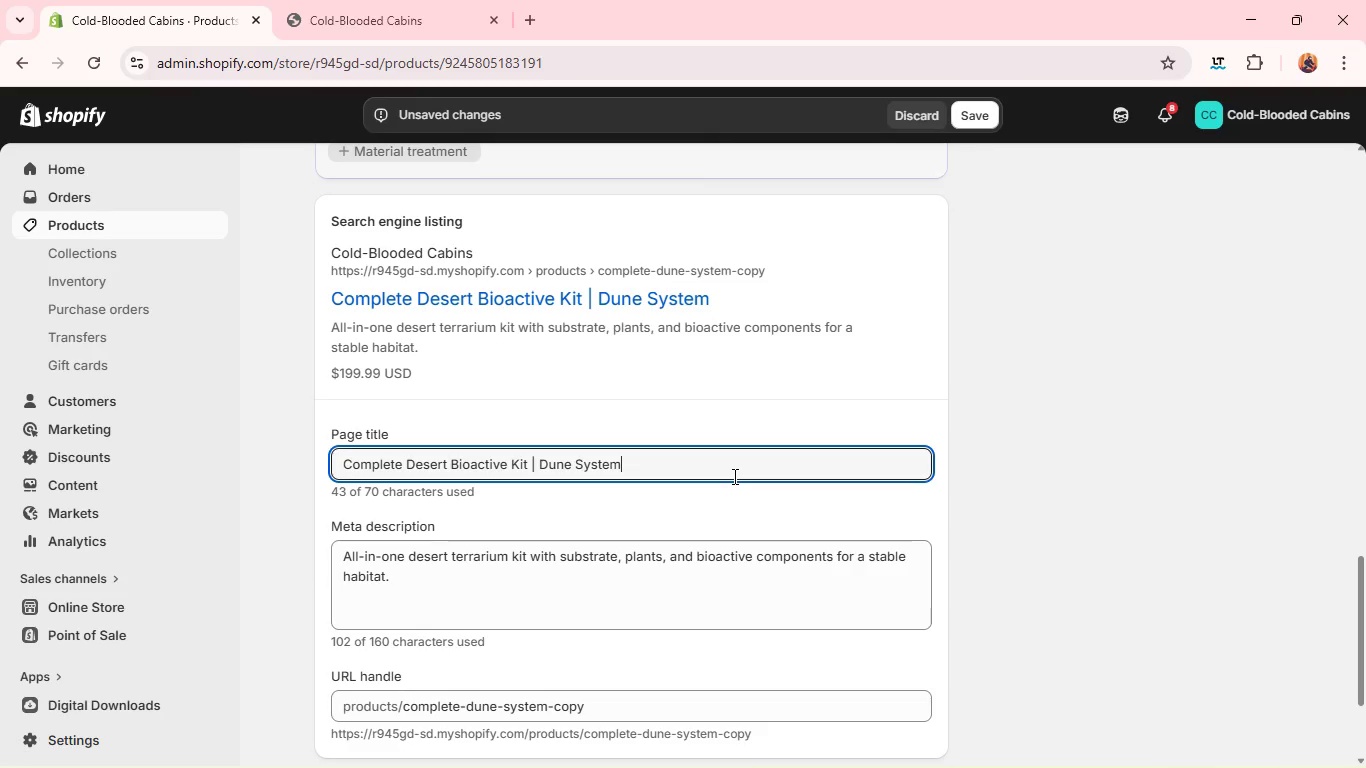 
double_click([733, 476])
 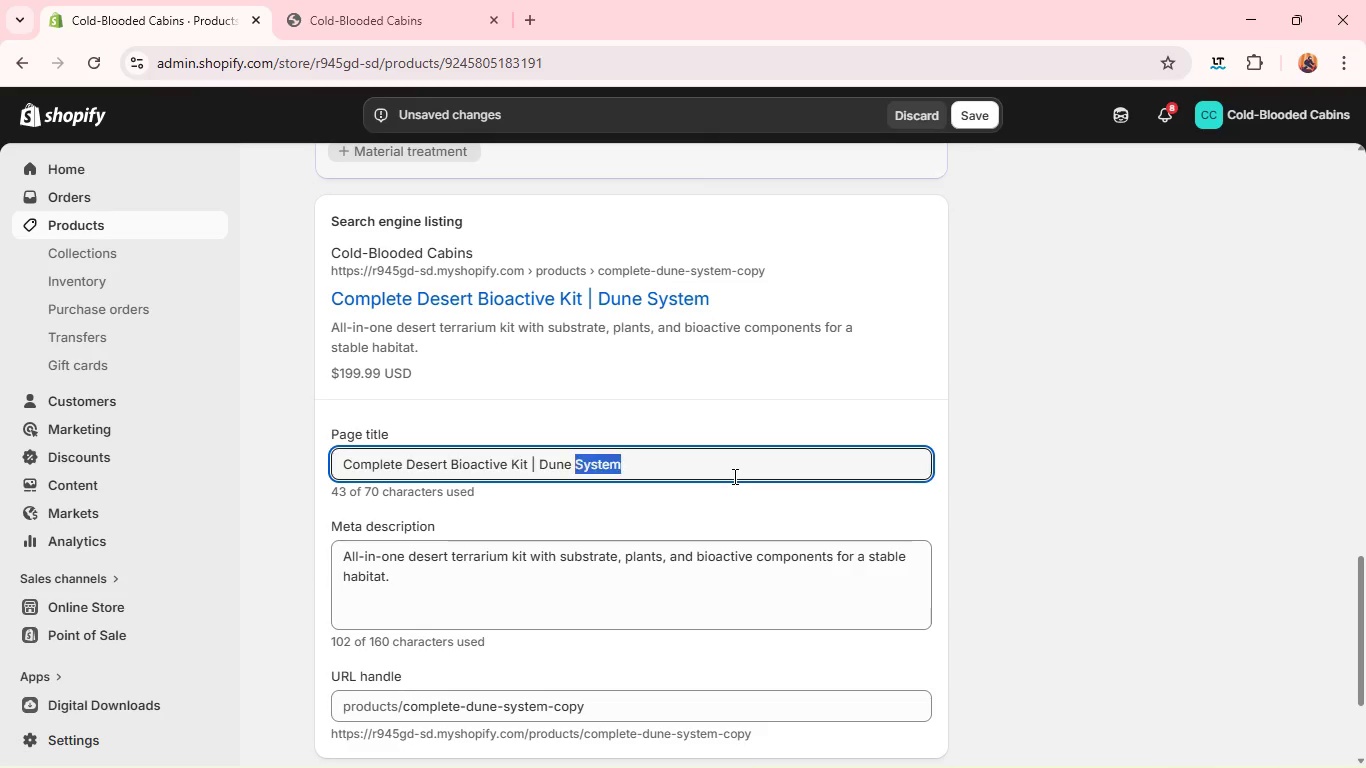 
triple_click([733, 476])
 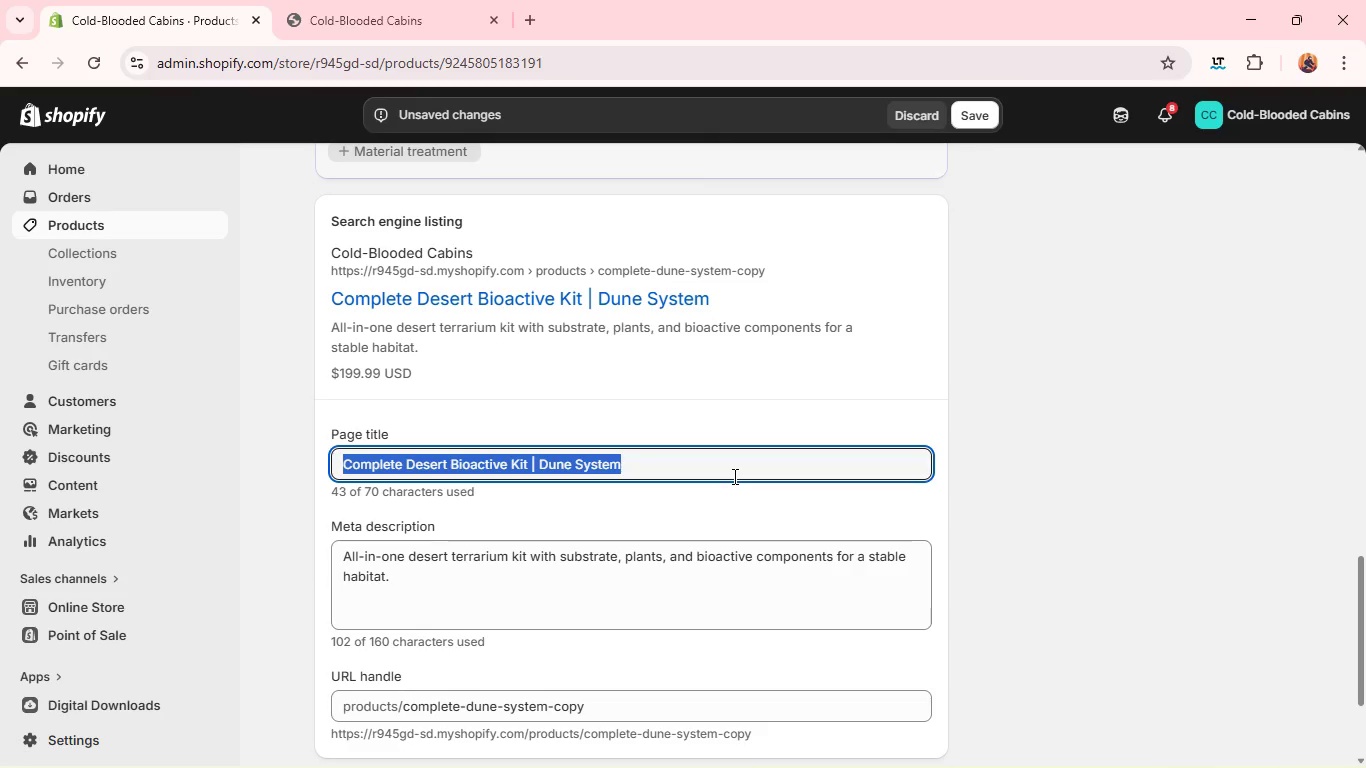 
key(Backspace)
 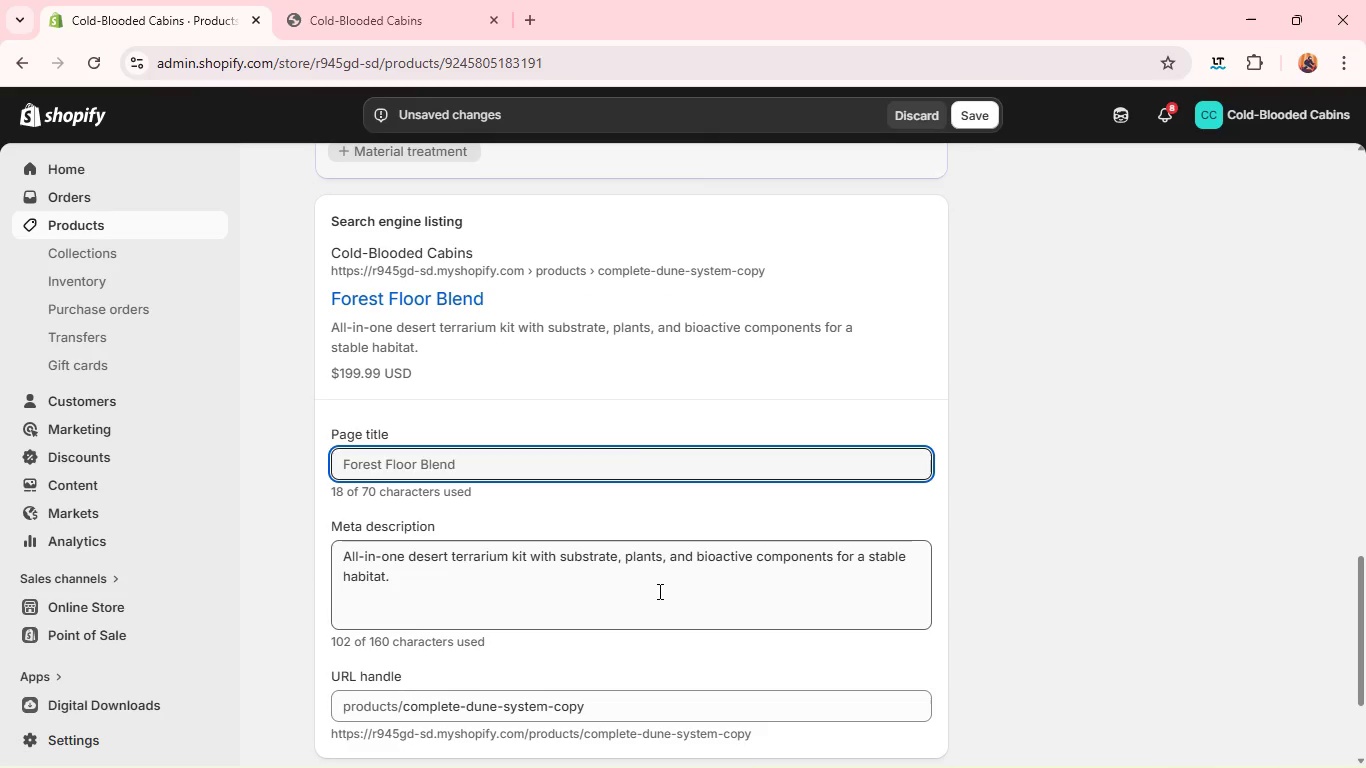 
left_click([660, 577])
 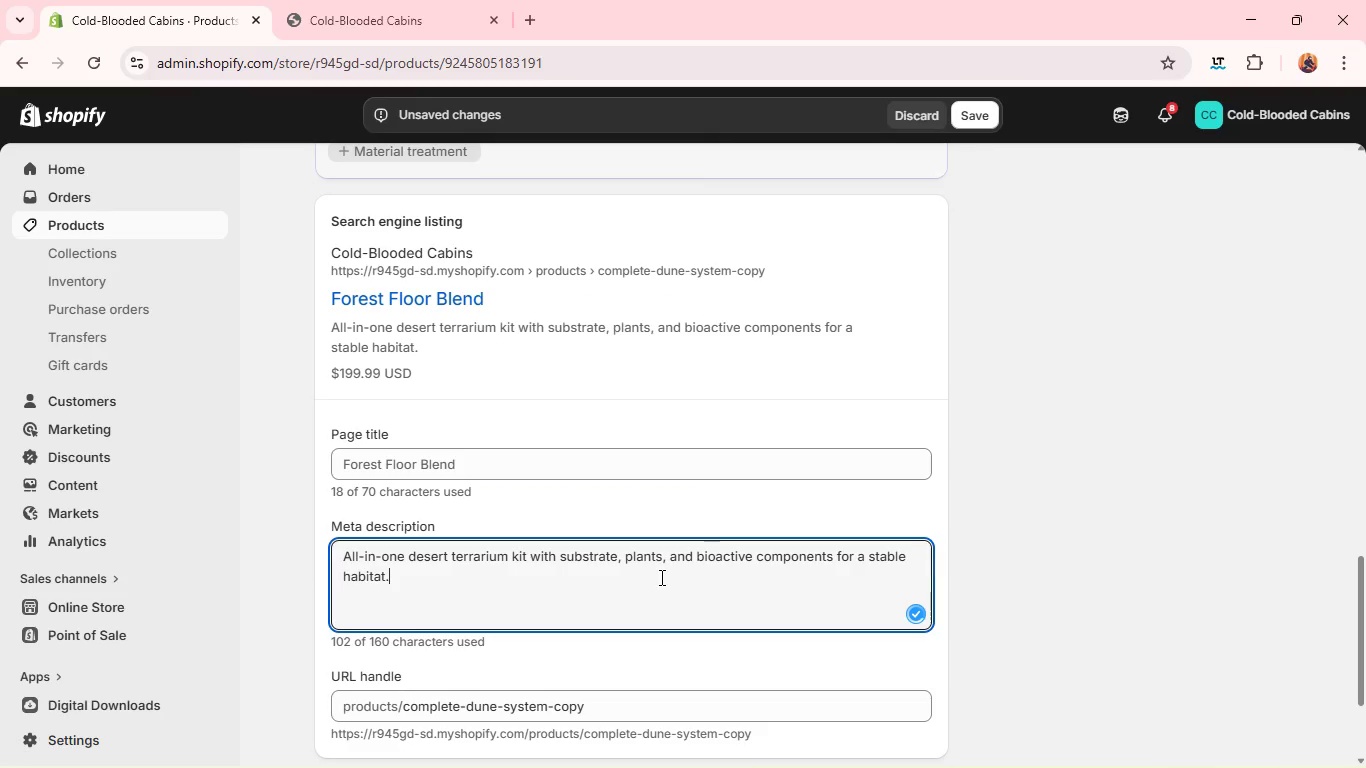 
key(Control+A)
 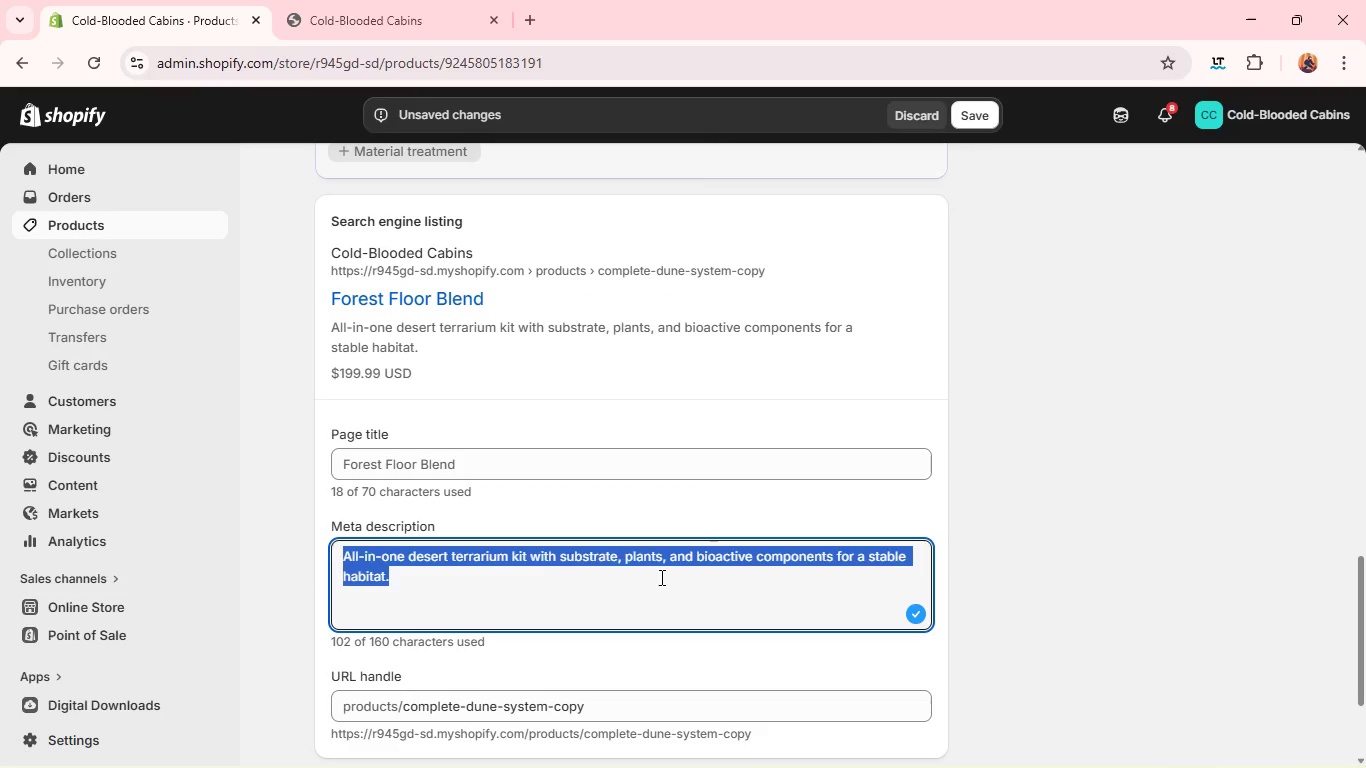 
key(Backspace)
 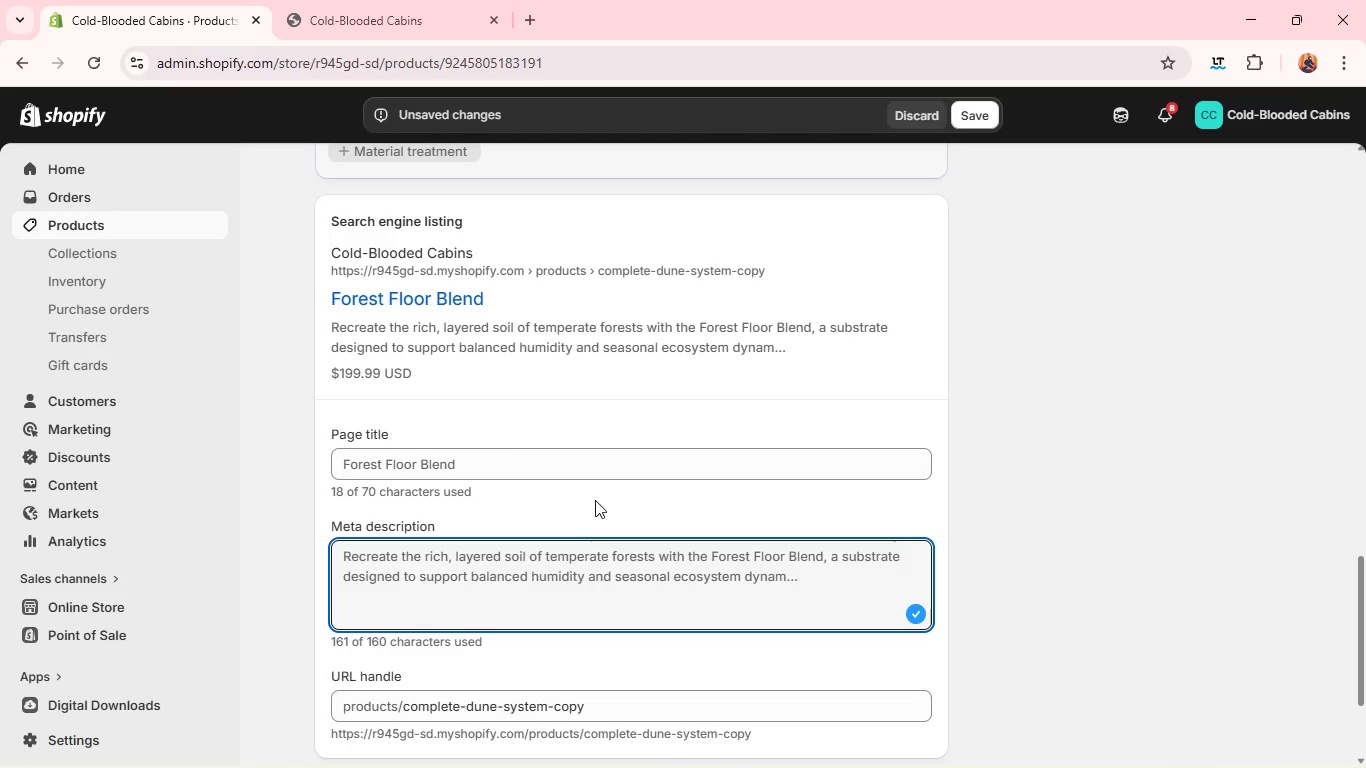 
wait(7.11)
 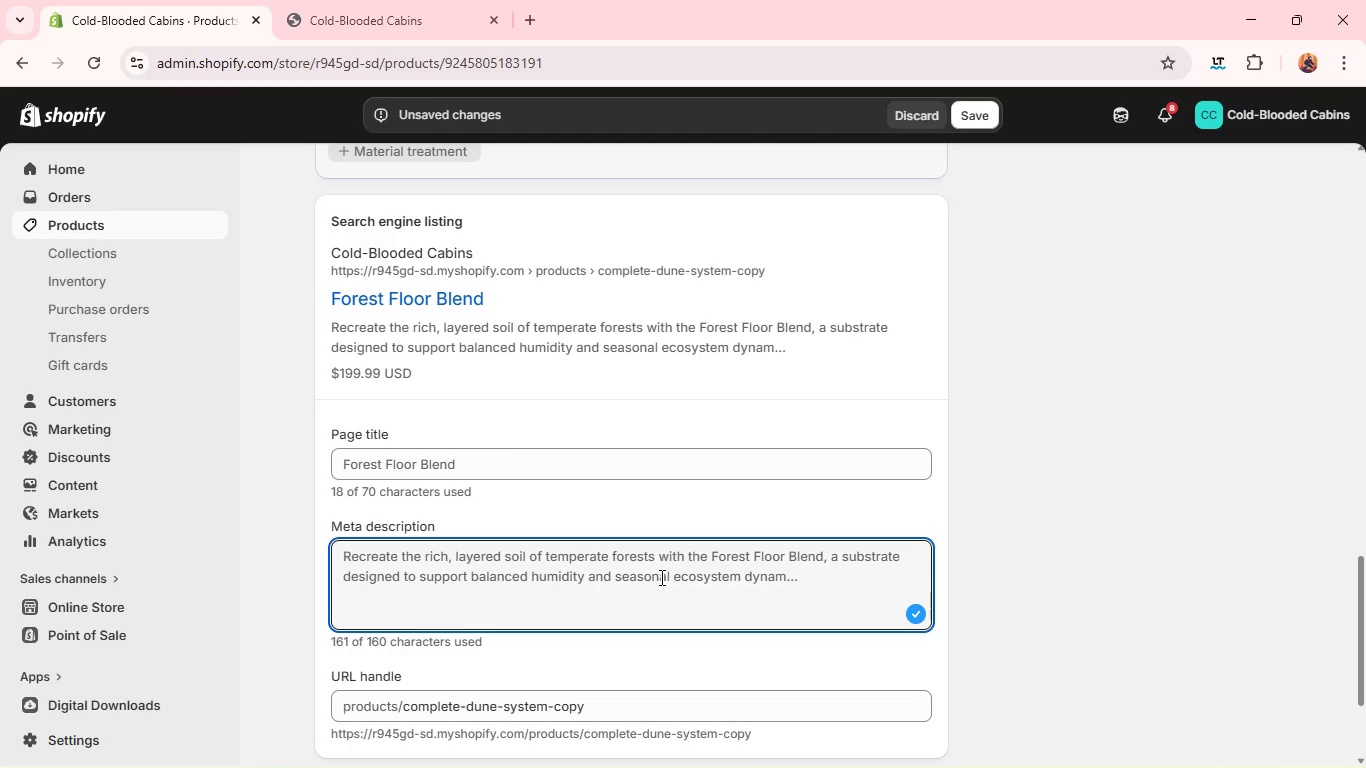 
left_click([518, 470])
 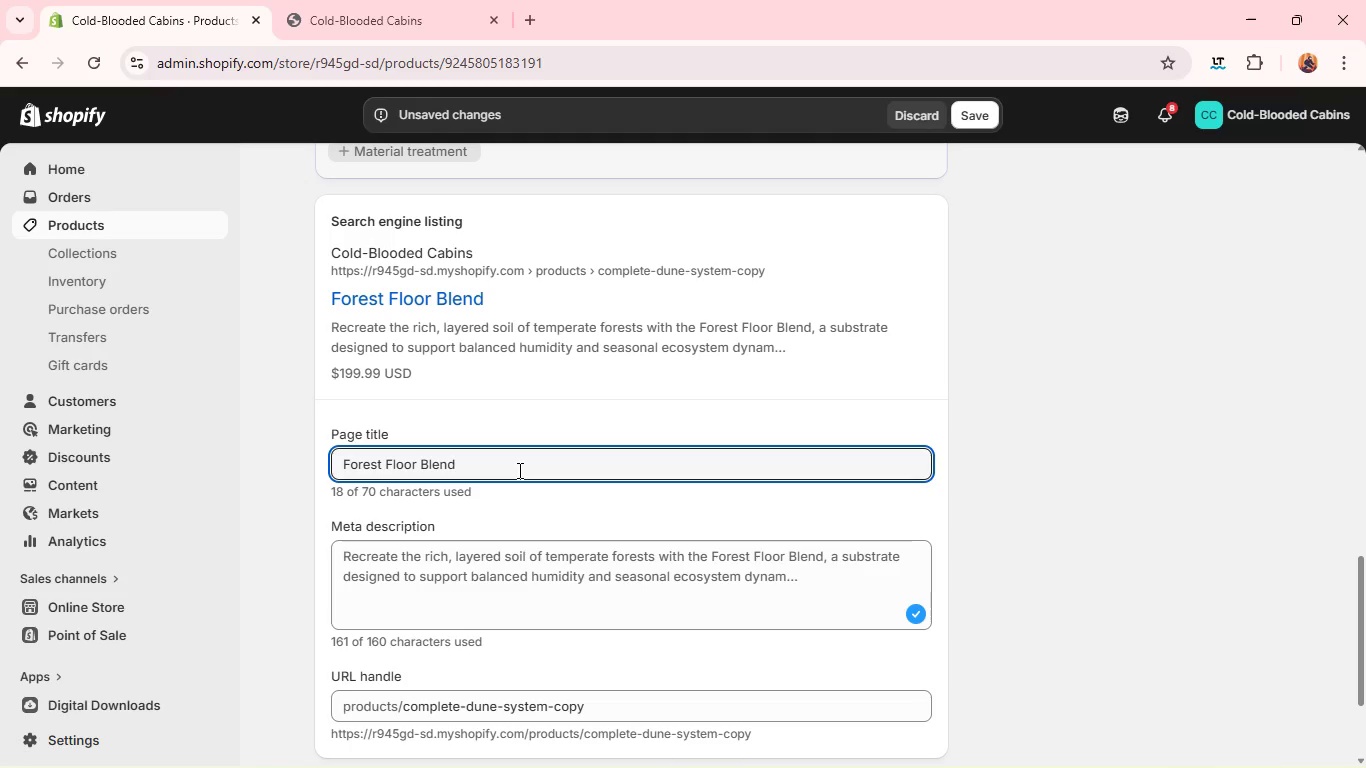 
key(CapsLock)
 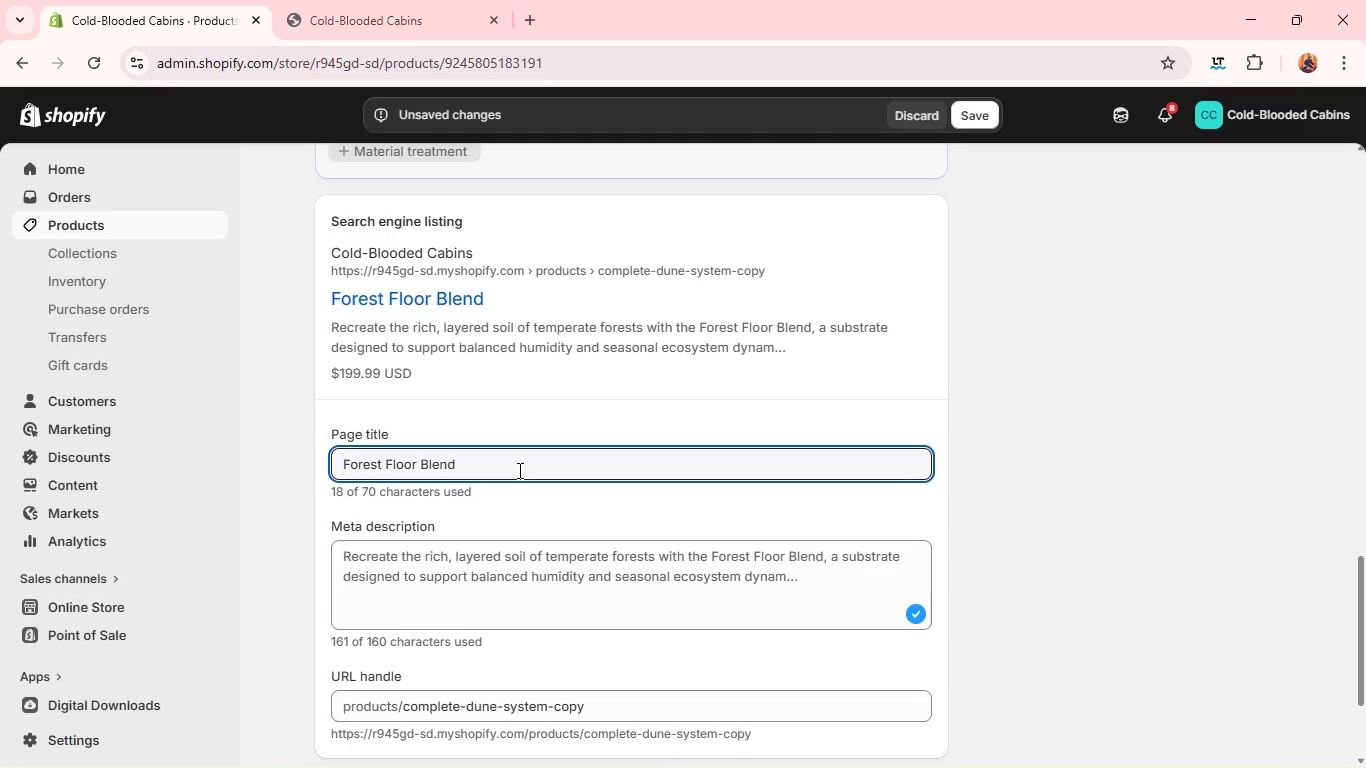 
hold_key(key=ShiftLeft, duration=0.52)
 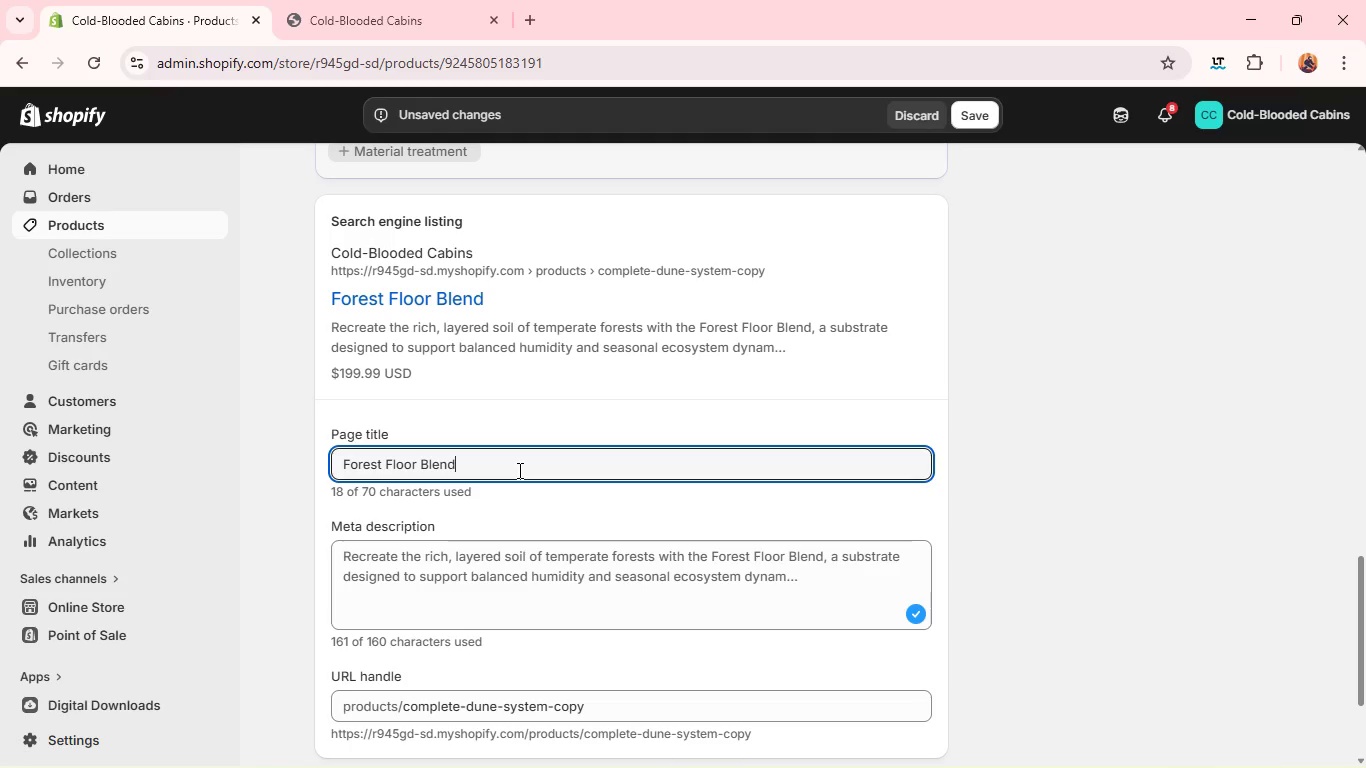 
key(Control+A)
 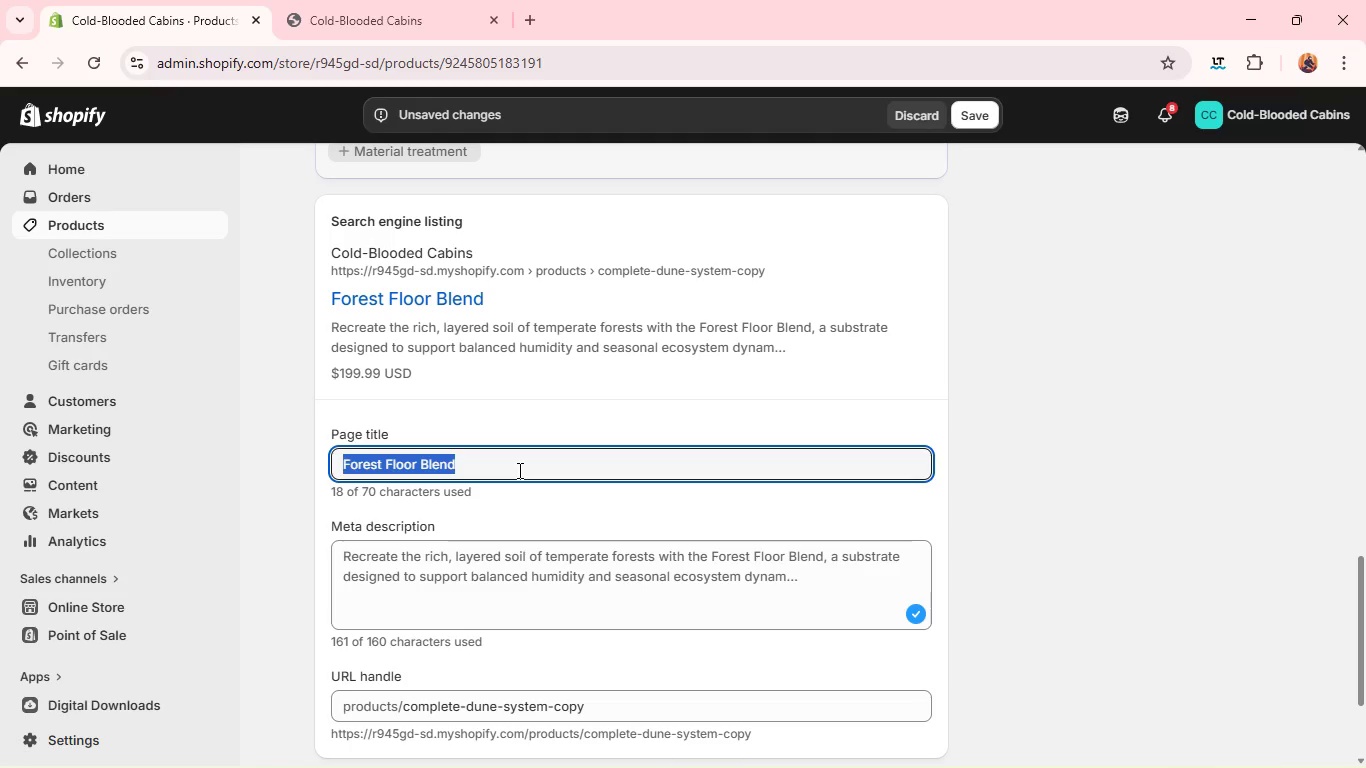 
type(Woodlanf)
key(Backspace)
type(d Si)
key(Backspace)
type(ubstratw)
key(Backspace)
type(e for Terrariums | Fores)
 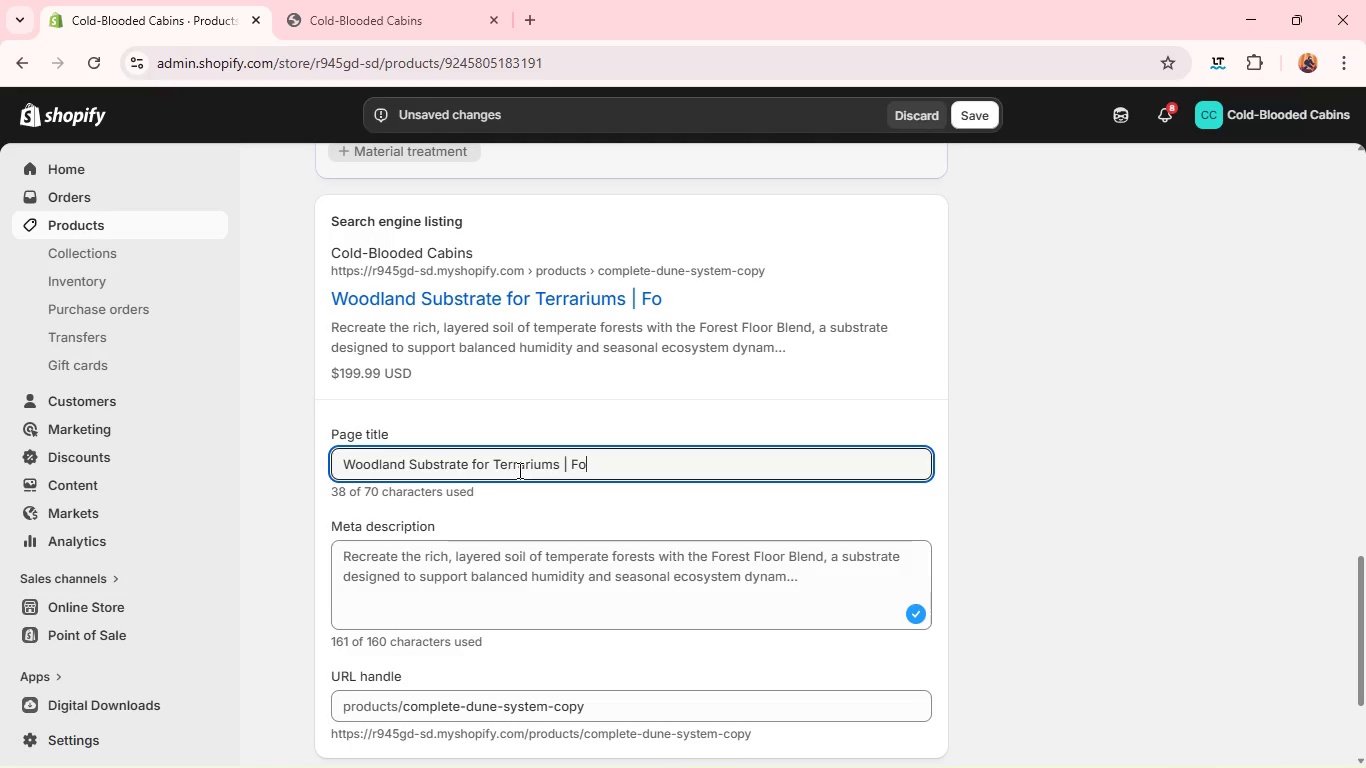 
type(t Floor Blend)
 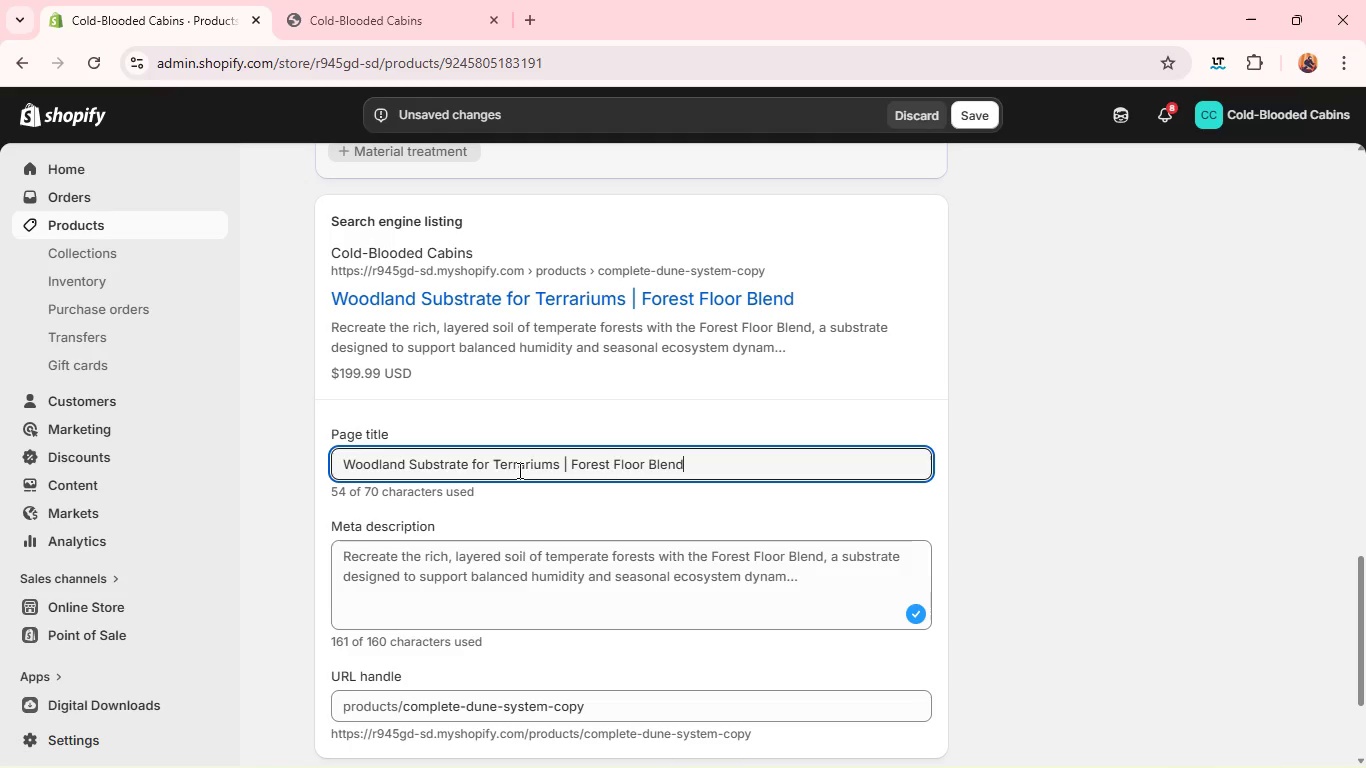 
double_click([524, 550])
 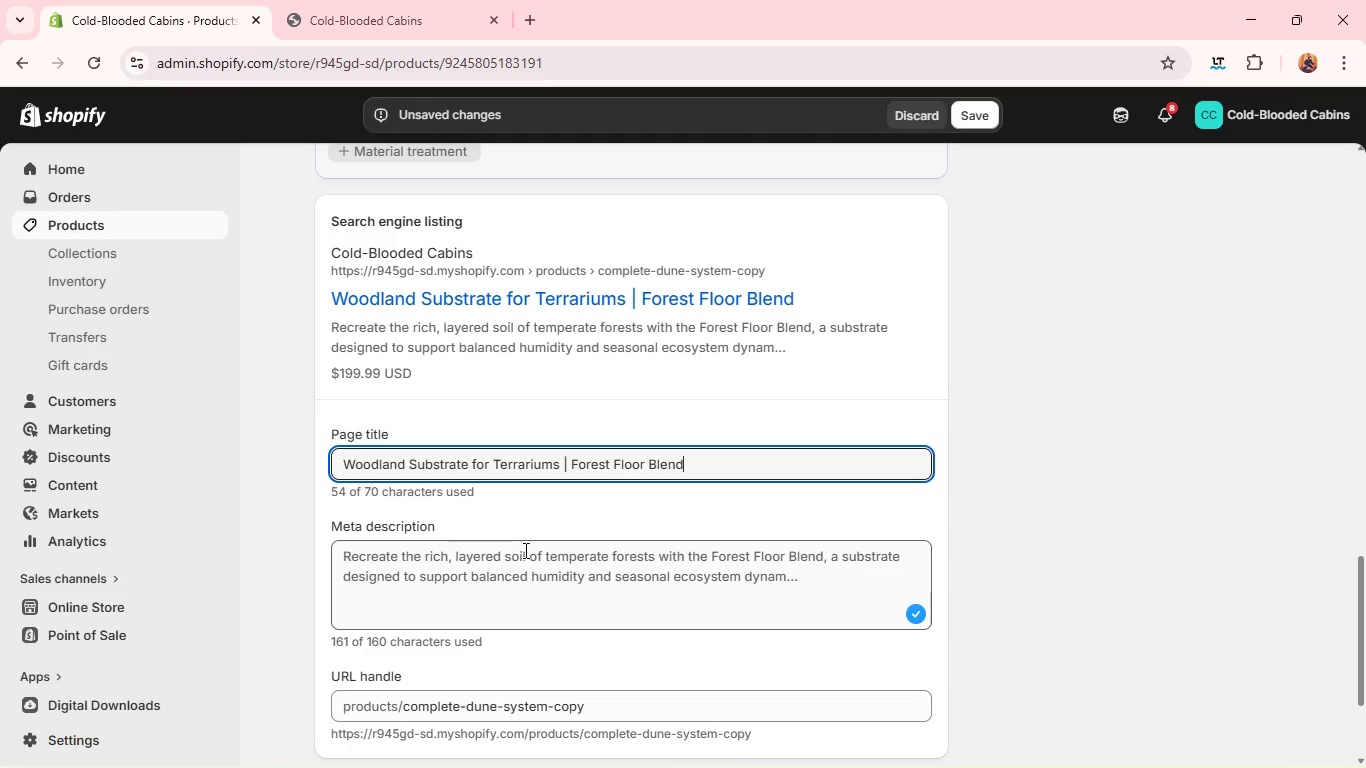 
triple_click([524, 550])
 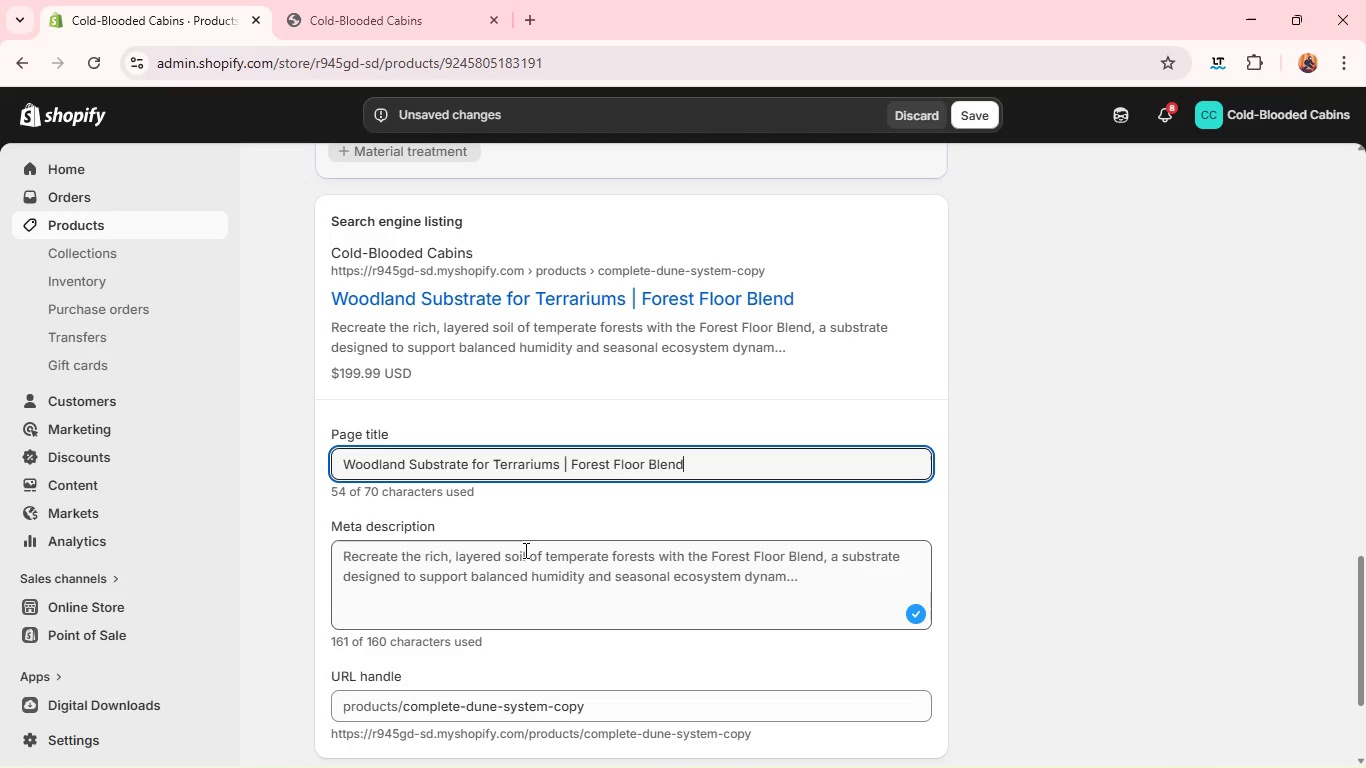 
triple_click([524, 550])
 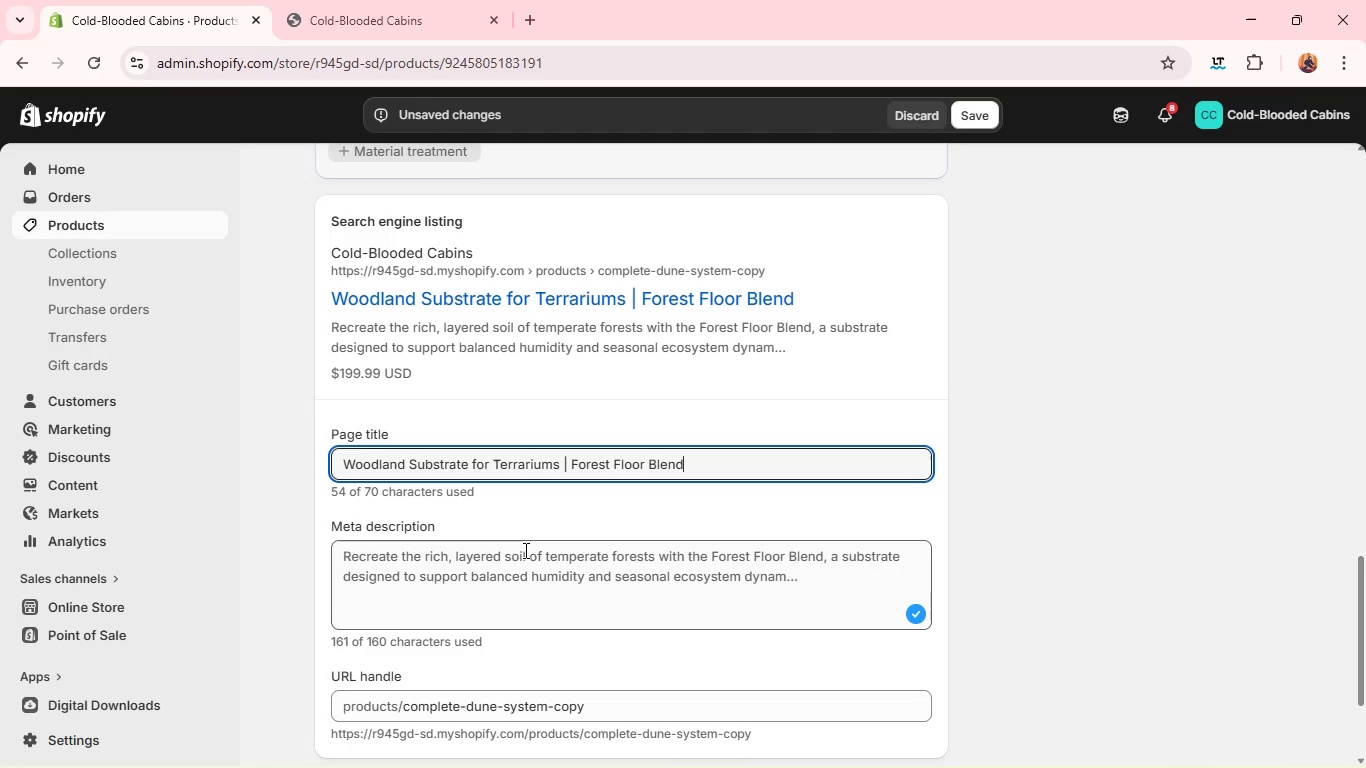 
triple_click([524, 550])
 